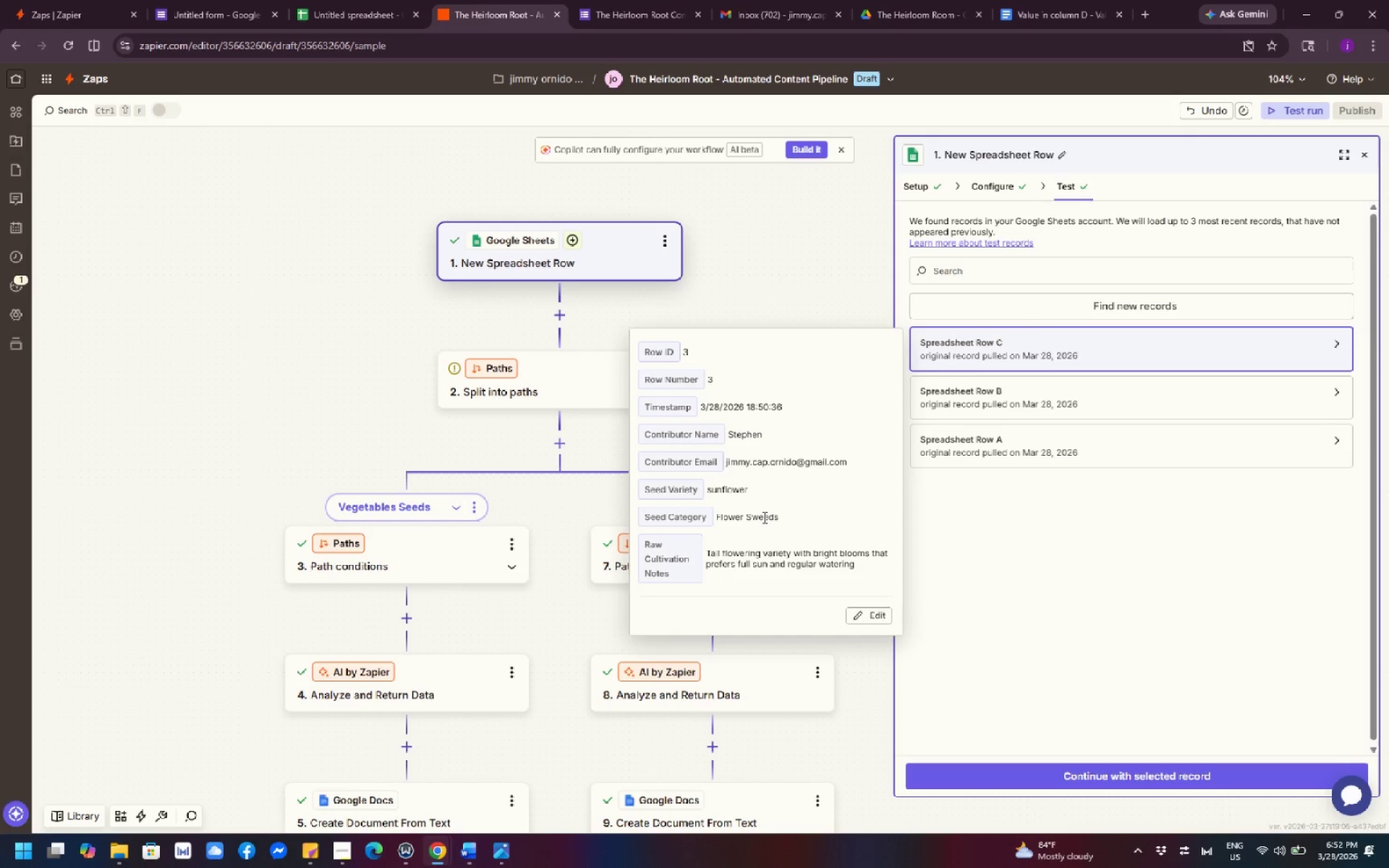 
left_click([763, 517])
 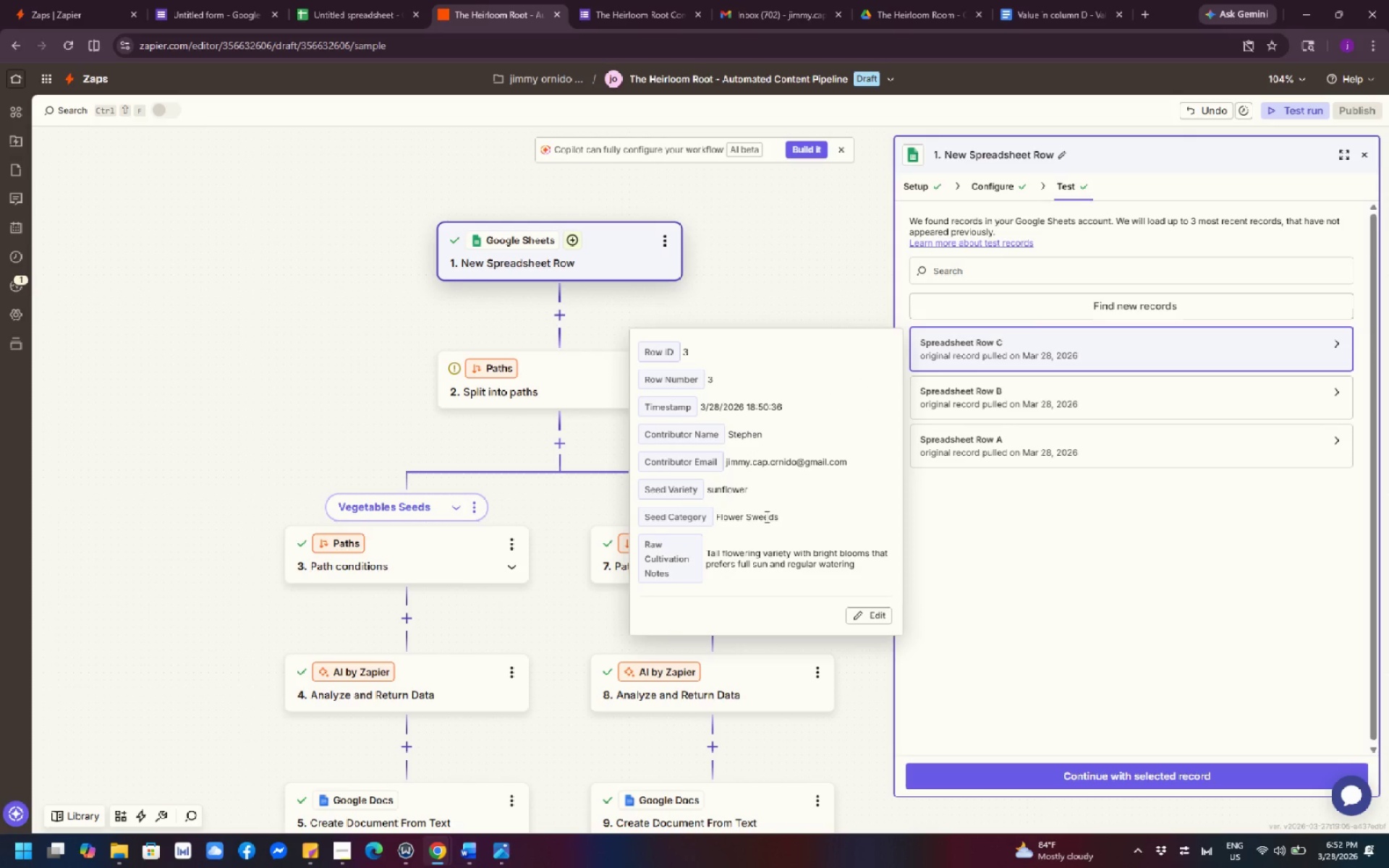 
double_click([765, 516])
 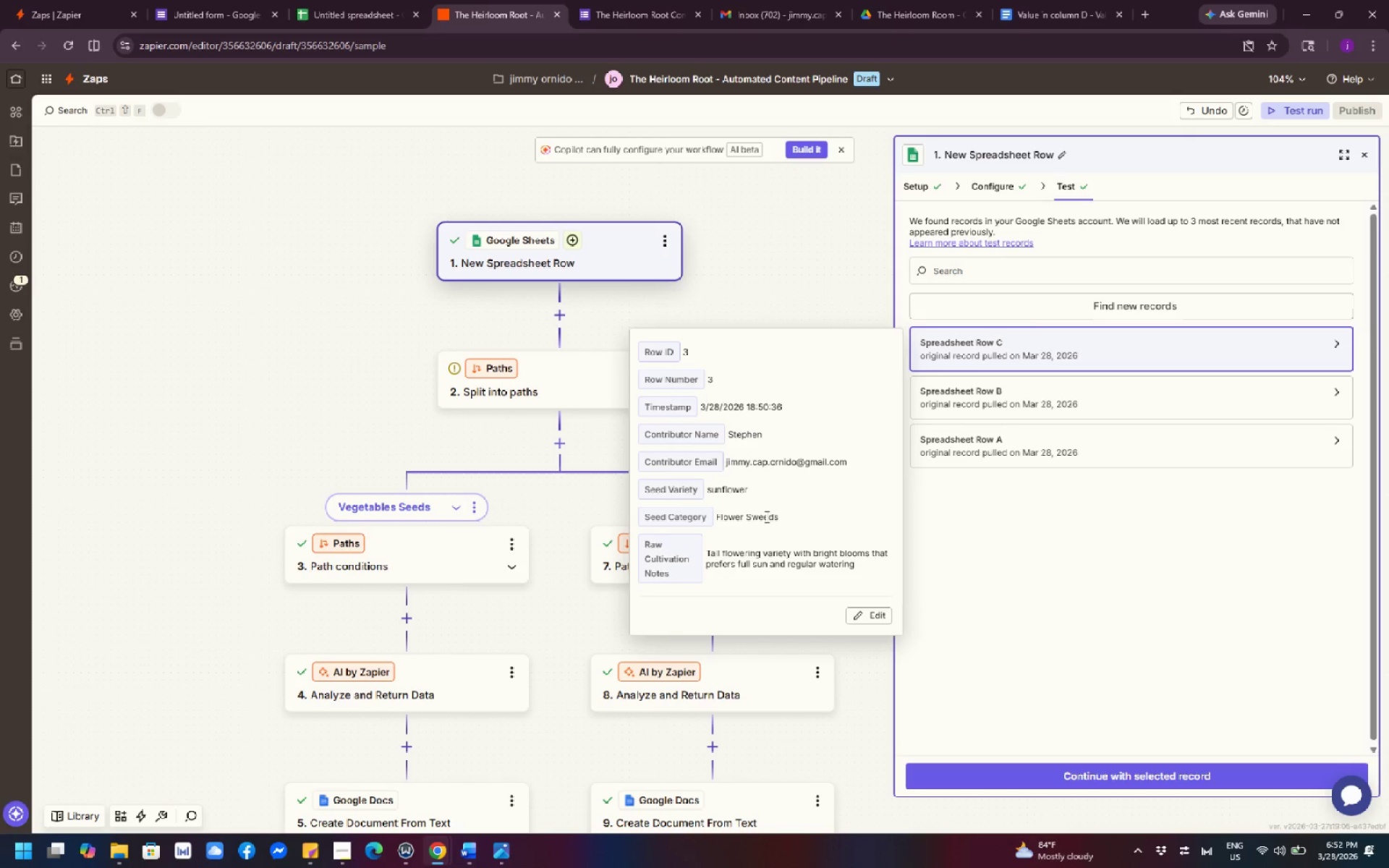 
double_click([765, 516])
 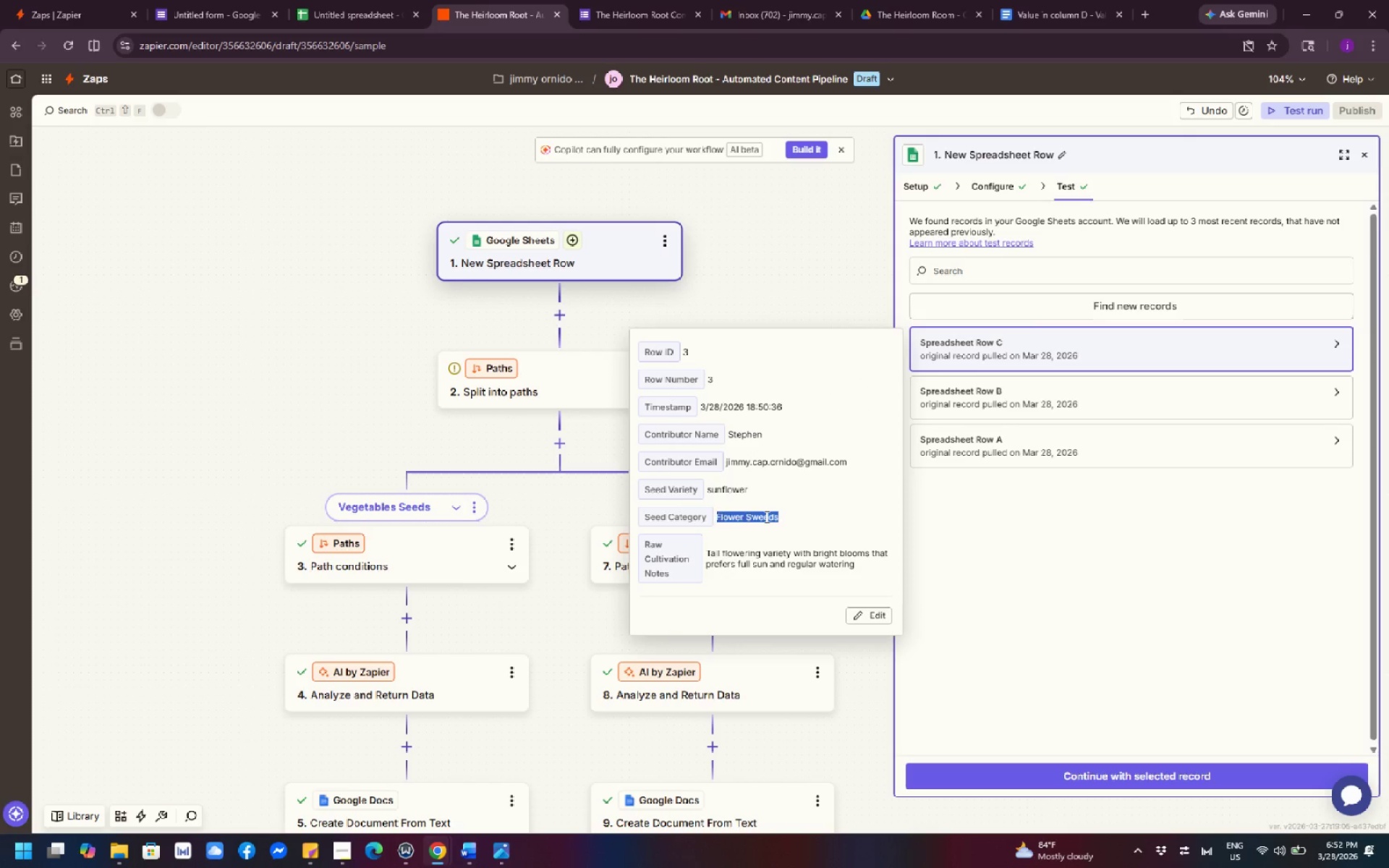 
triple_click([765, 516])
 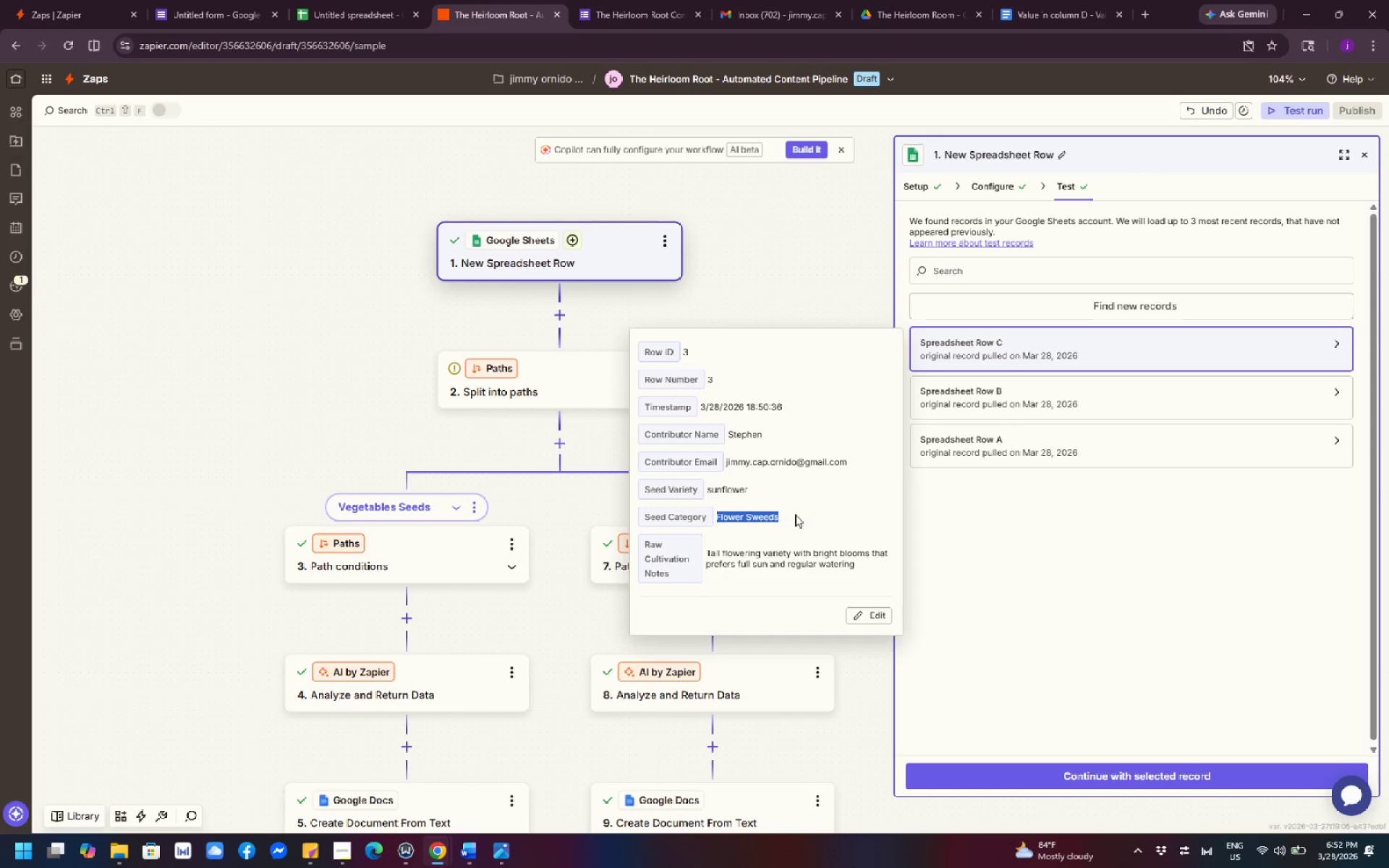 
left_click([799, 514])
 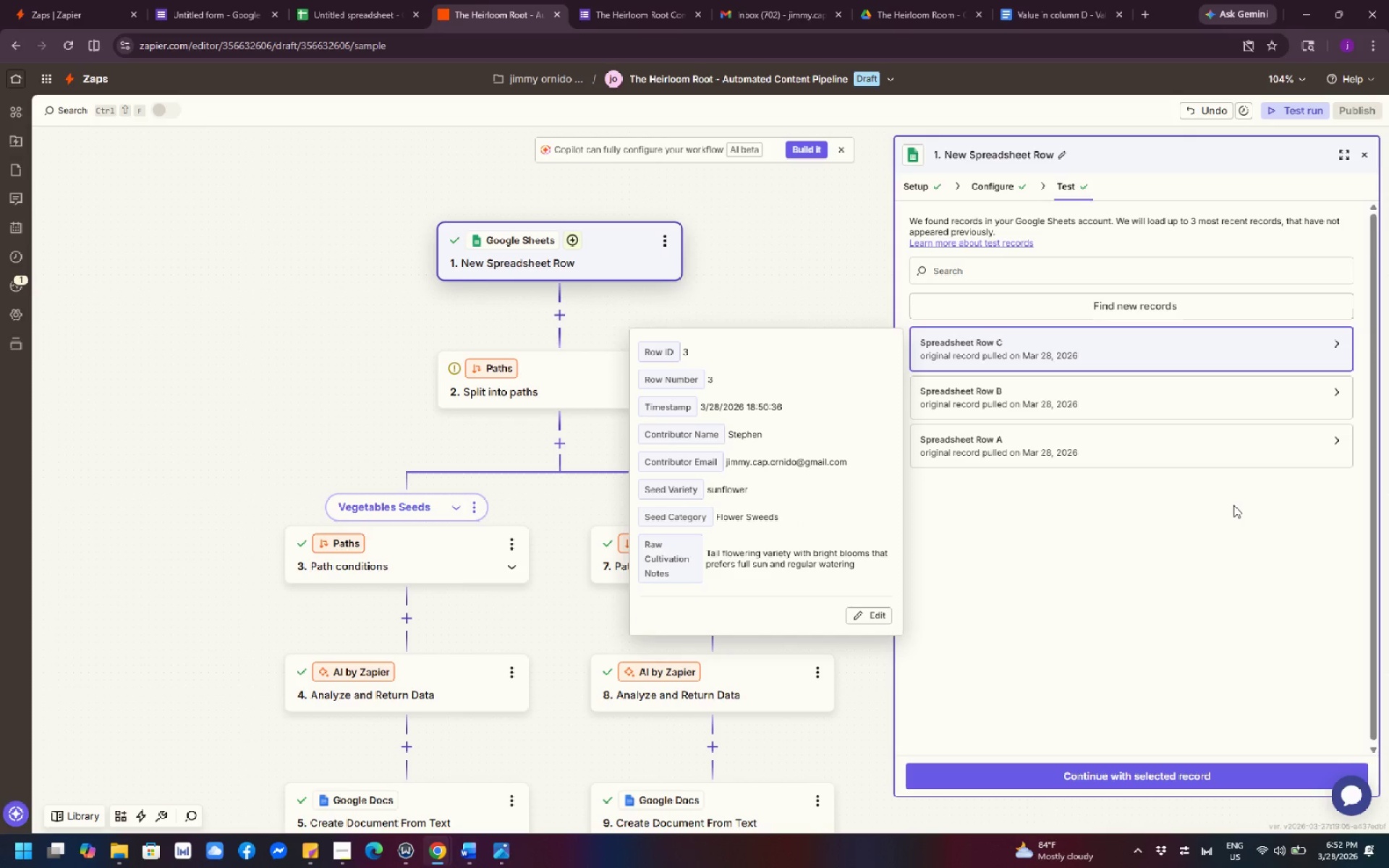 
left_click([791, 281])
 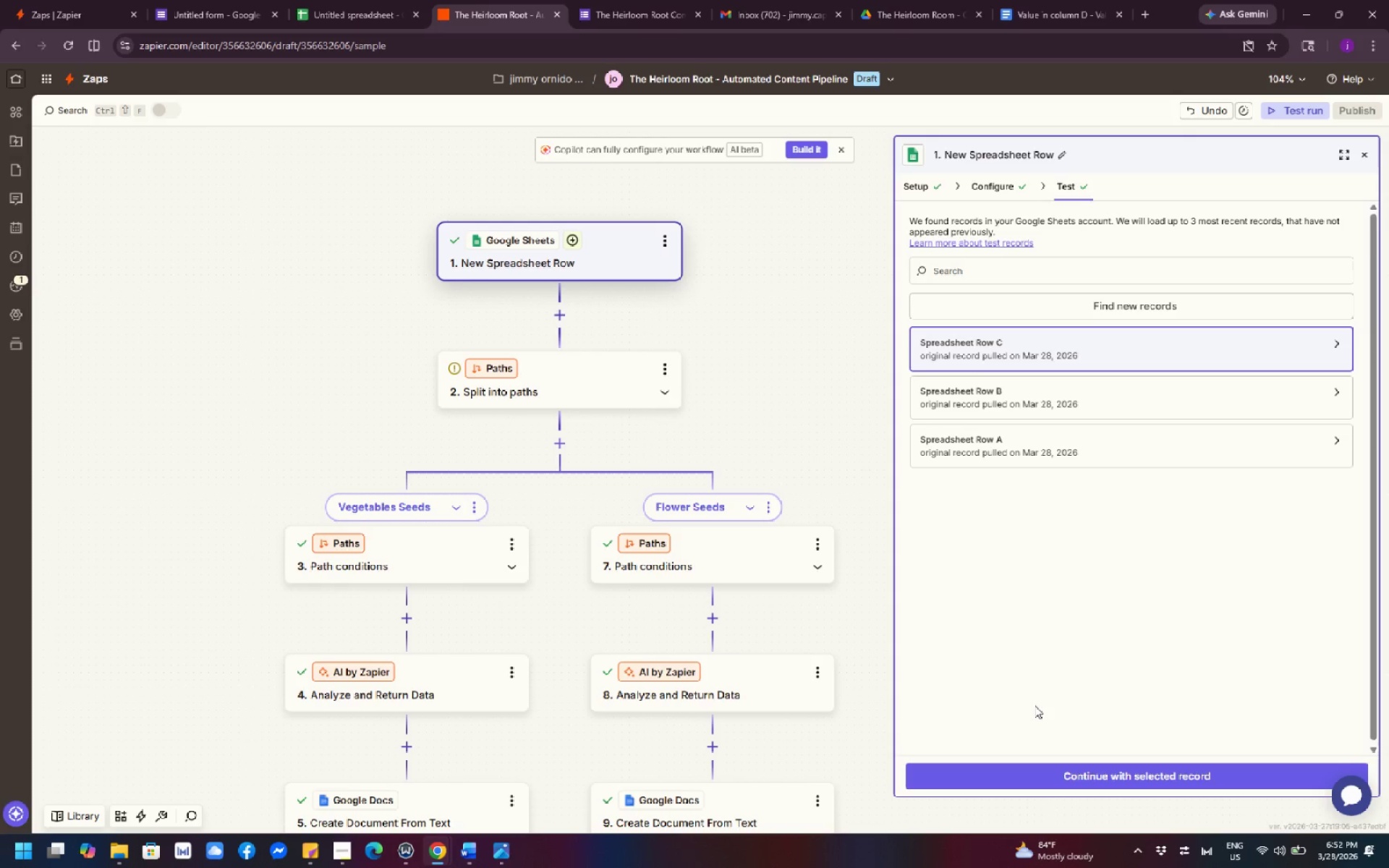 
wait(20.59)
 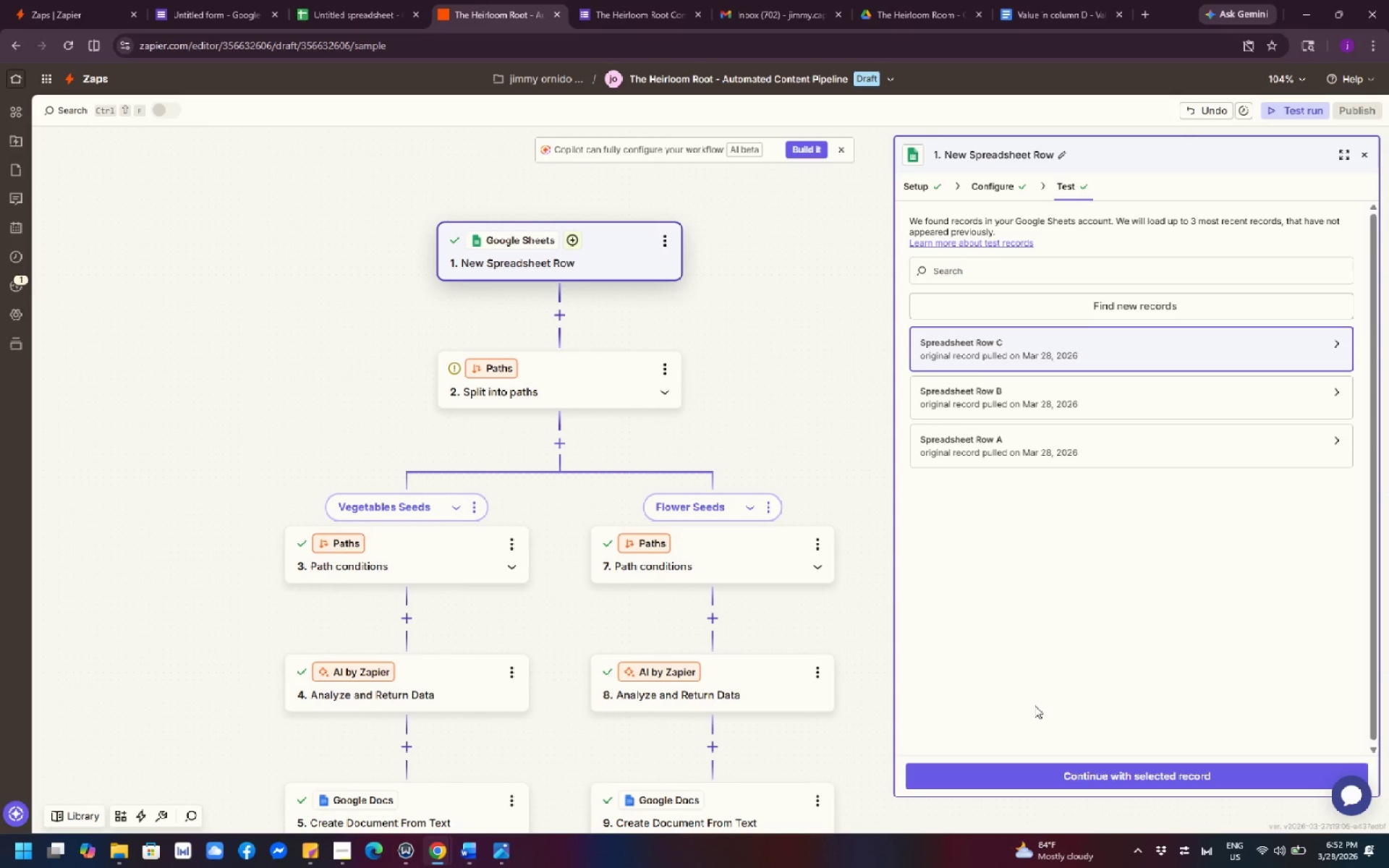 
left_click([1036, 14])
 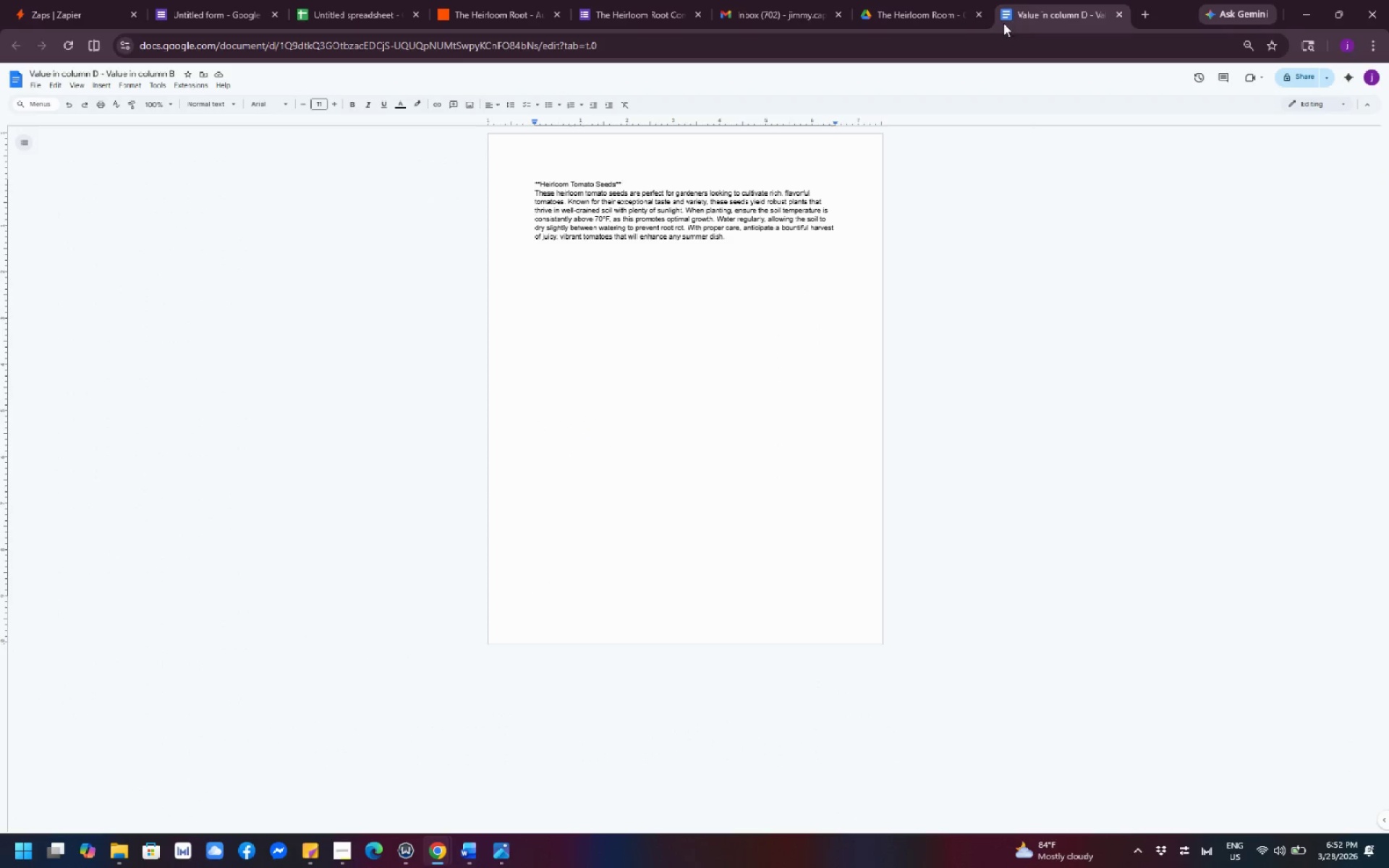 
left_click([904, 11])
 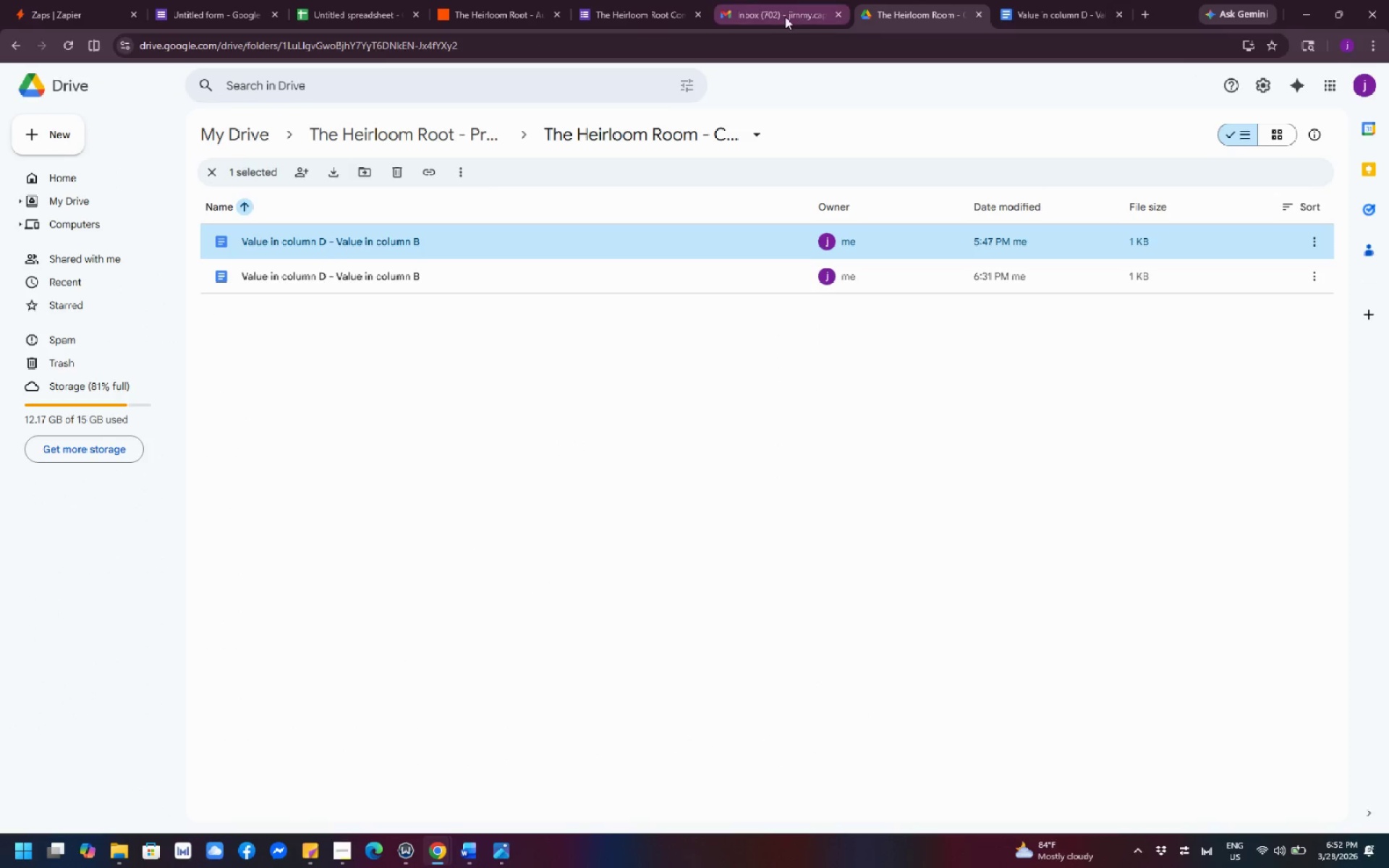 
left_click([773, 14])
 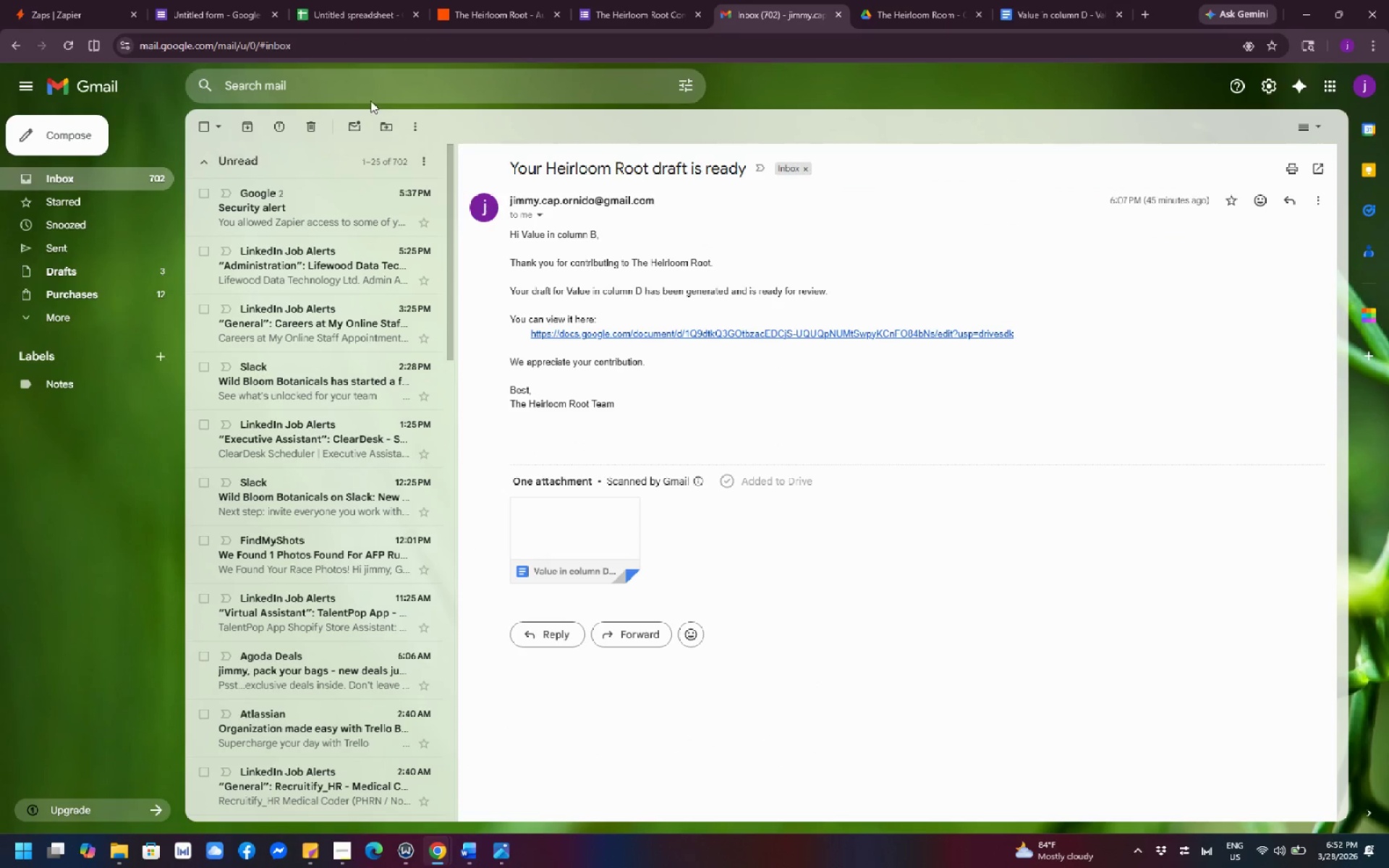 
left_click([334, 19])
 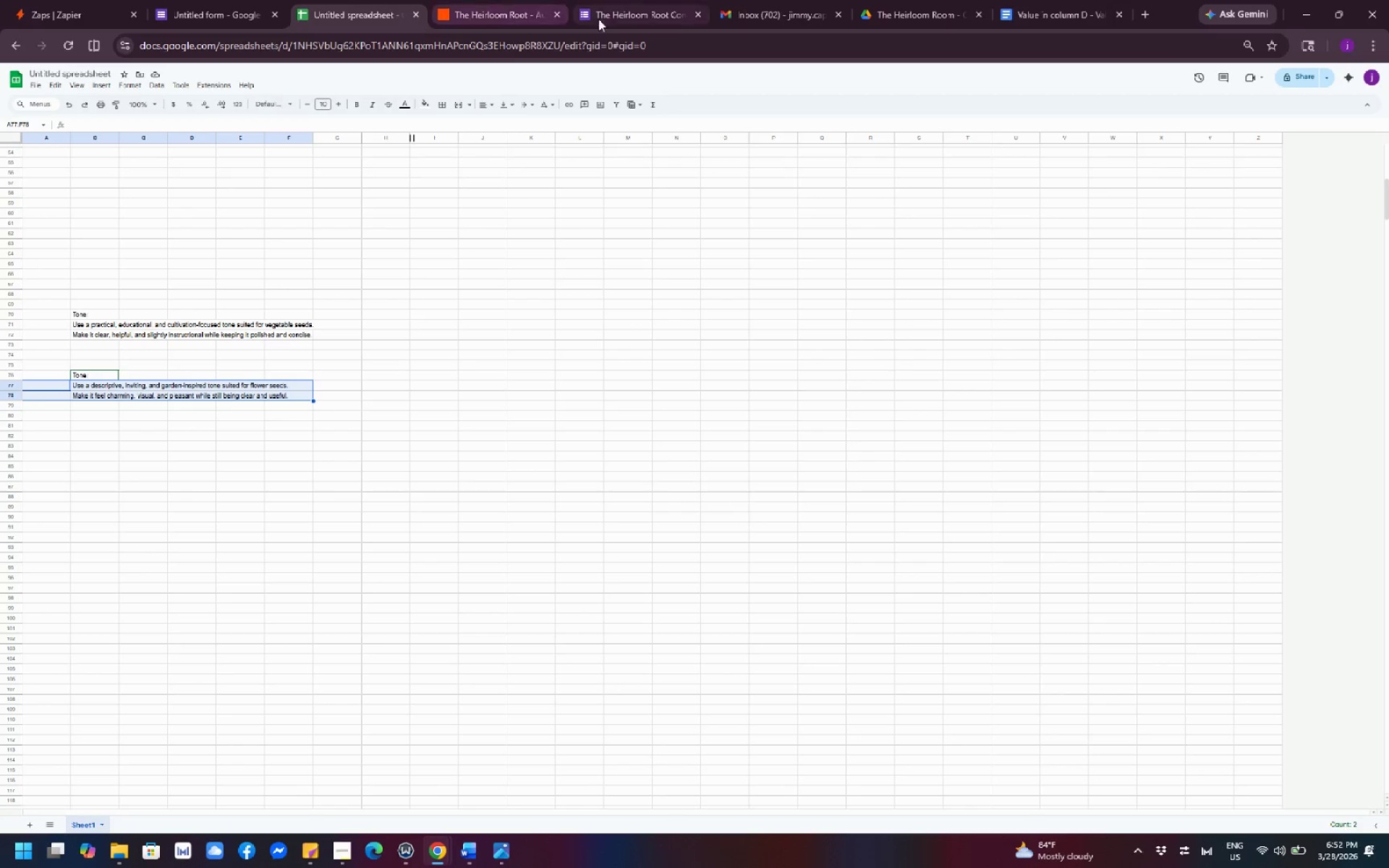 
left_click([616, 13])
 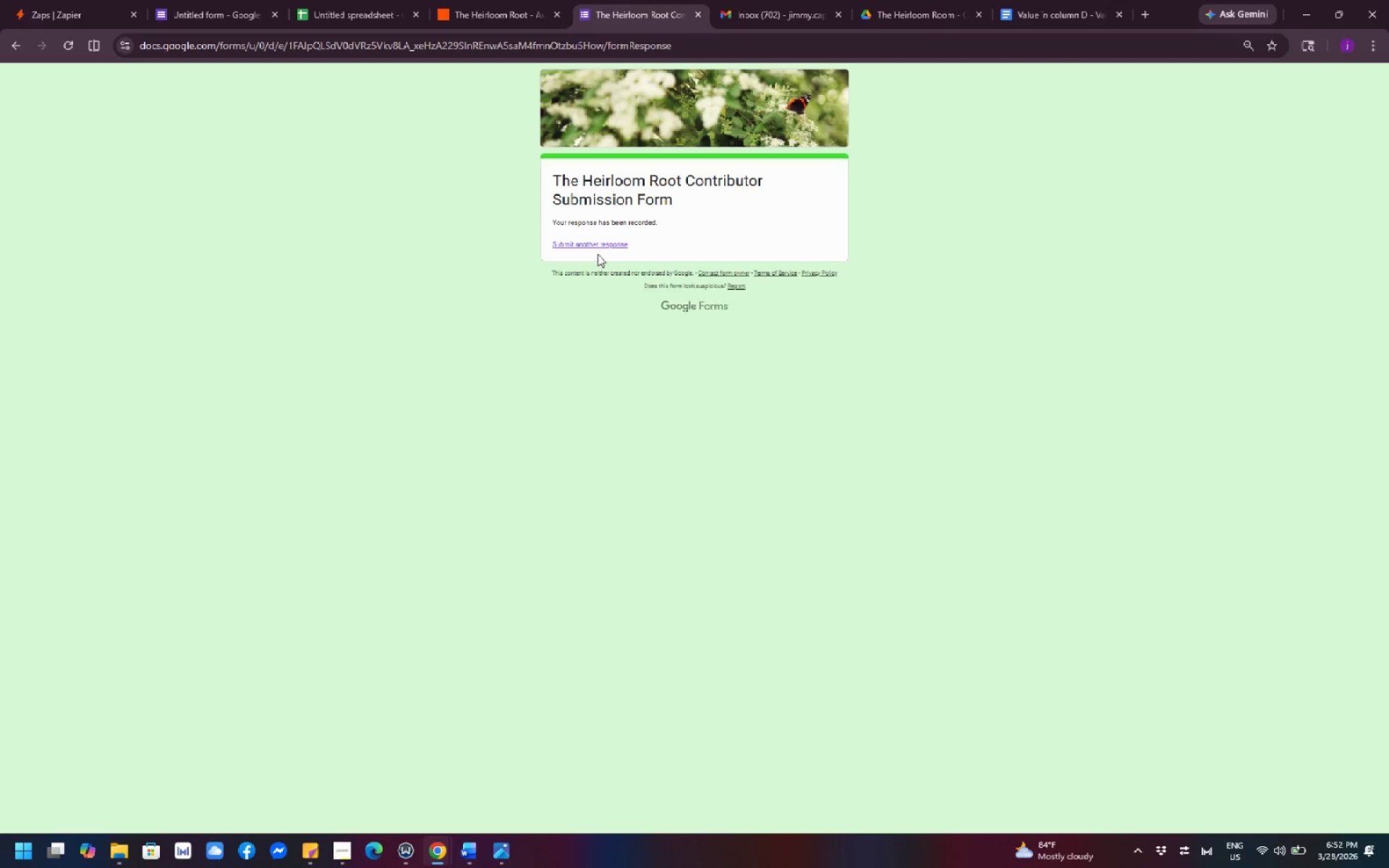 
left_click([590, 238])
 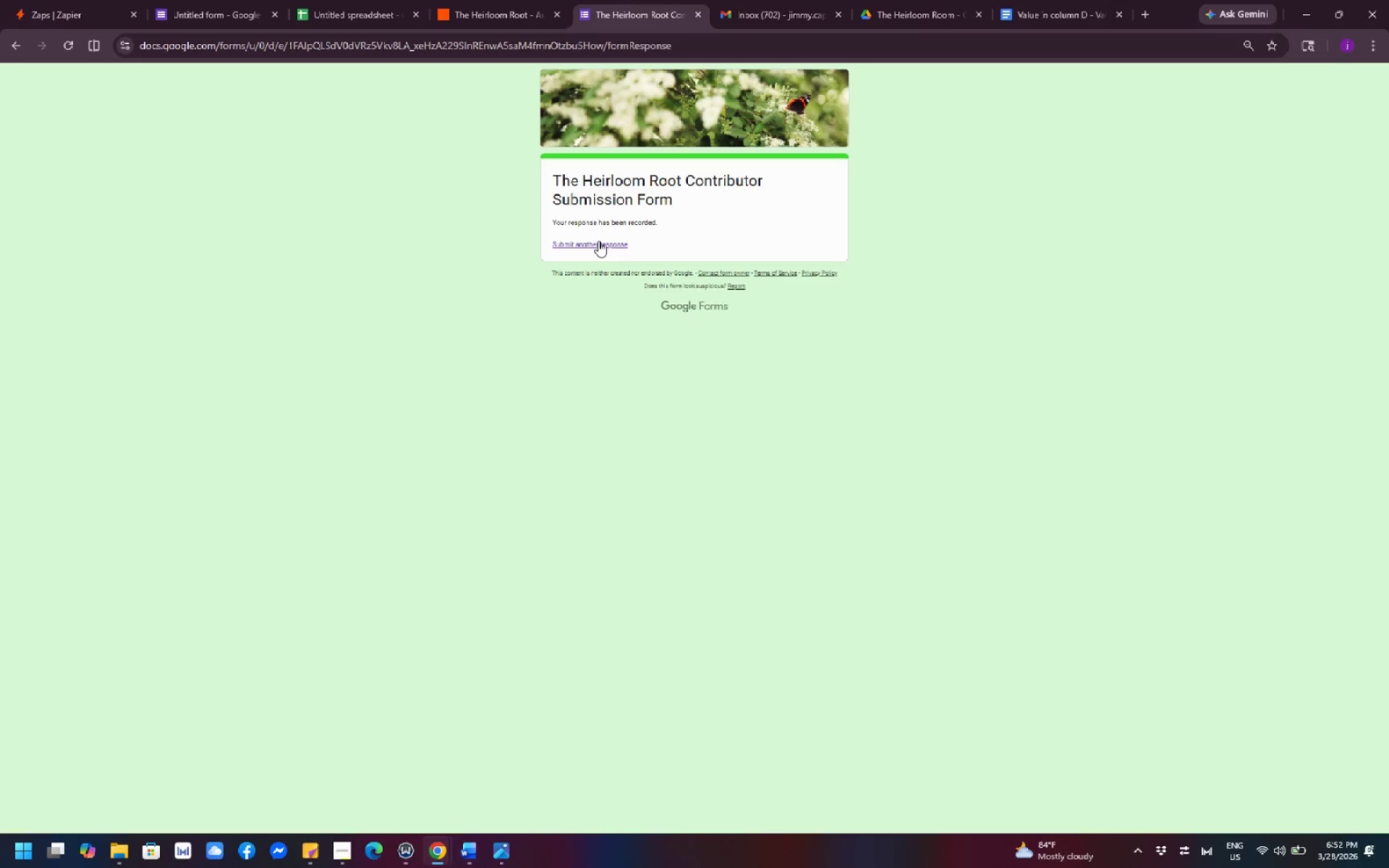 
left_click([598, 241])
 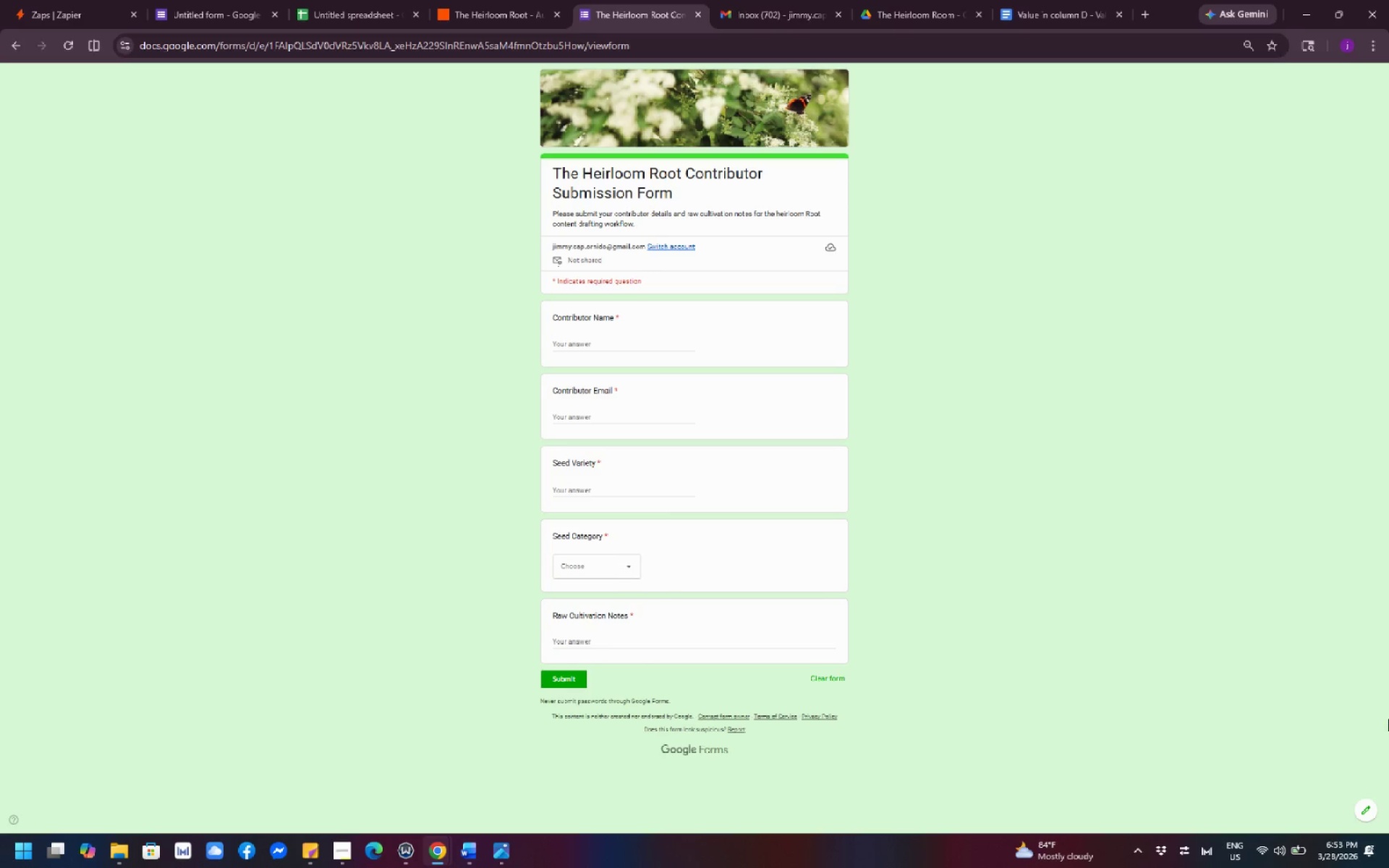 
wait(35.25)
 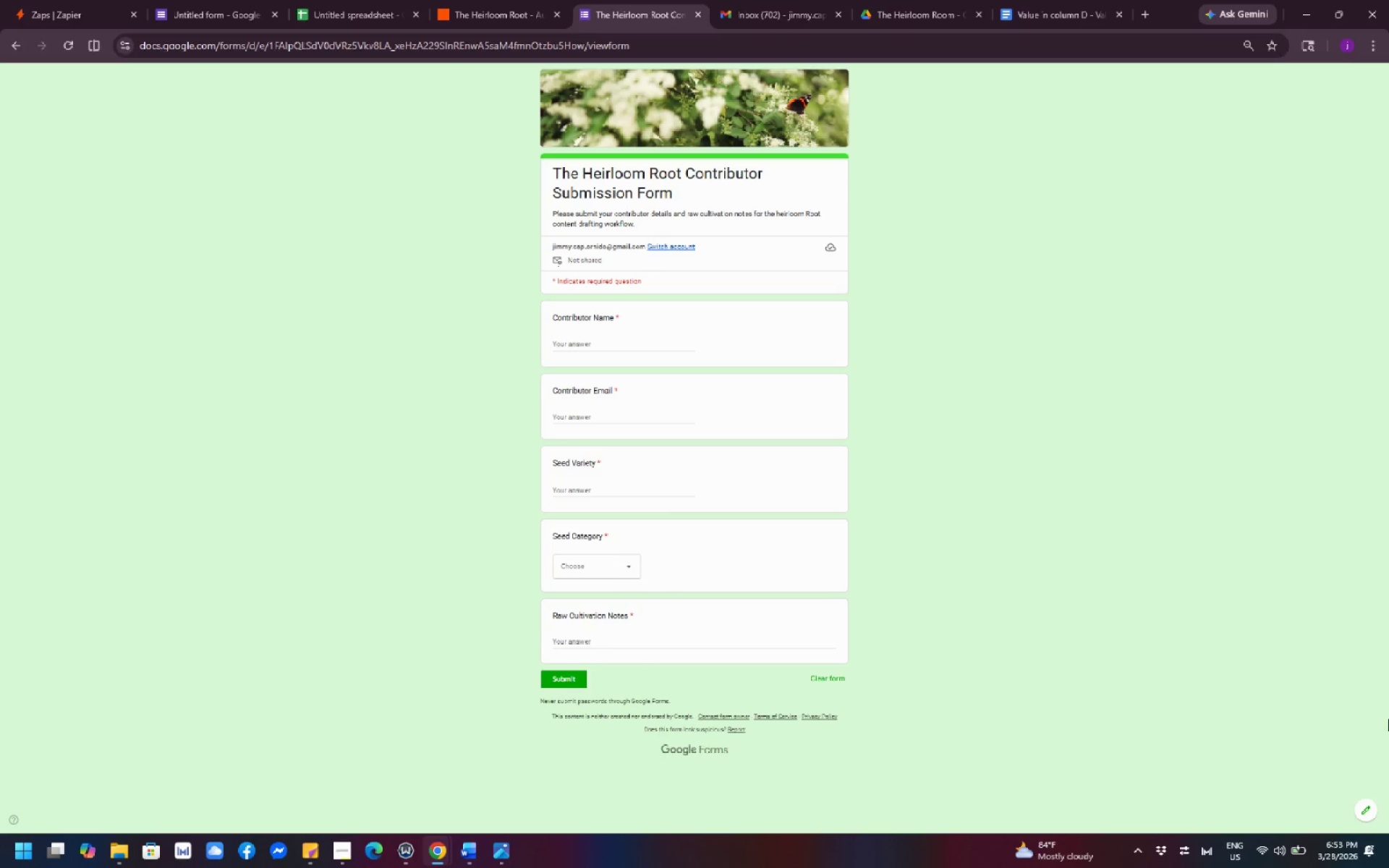 
scroll: coordinate [1164, 822], scroll_direction: down, amount: 1.0
 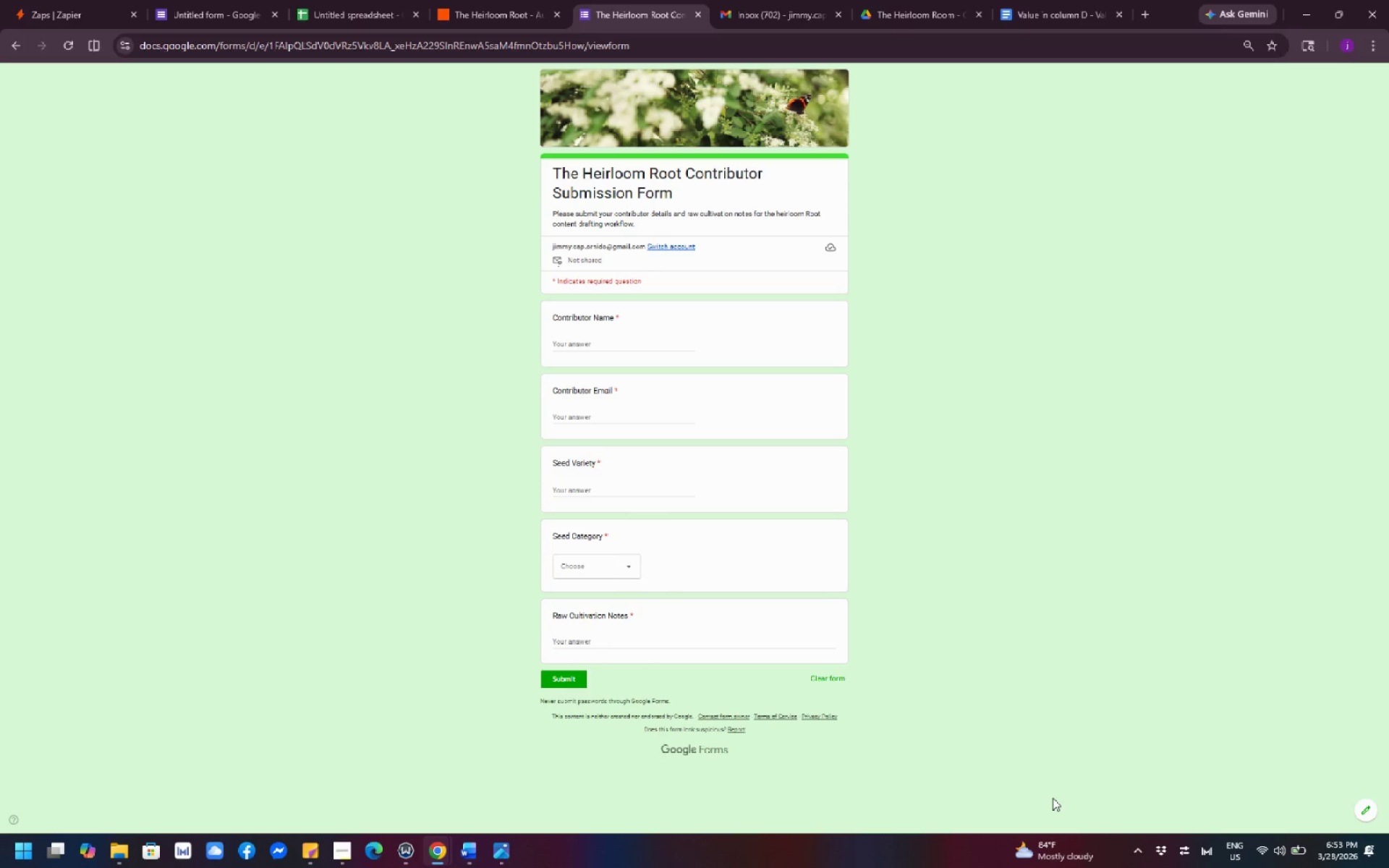 
wait(11.03)
 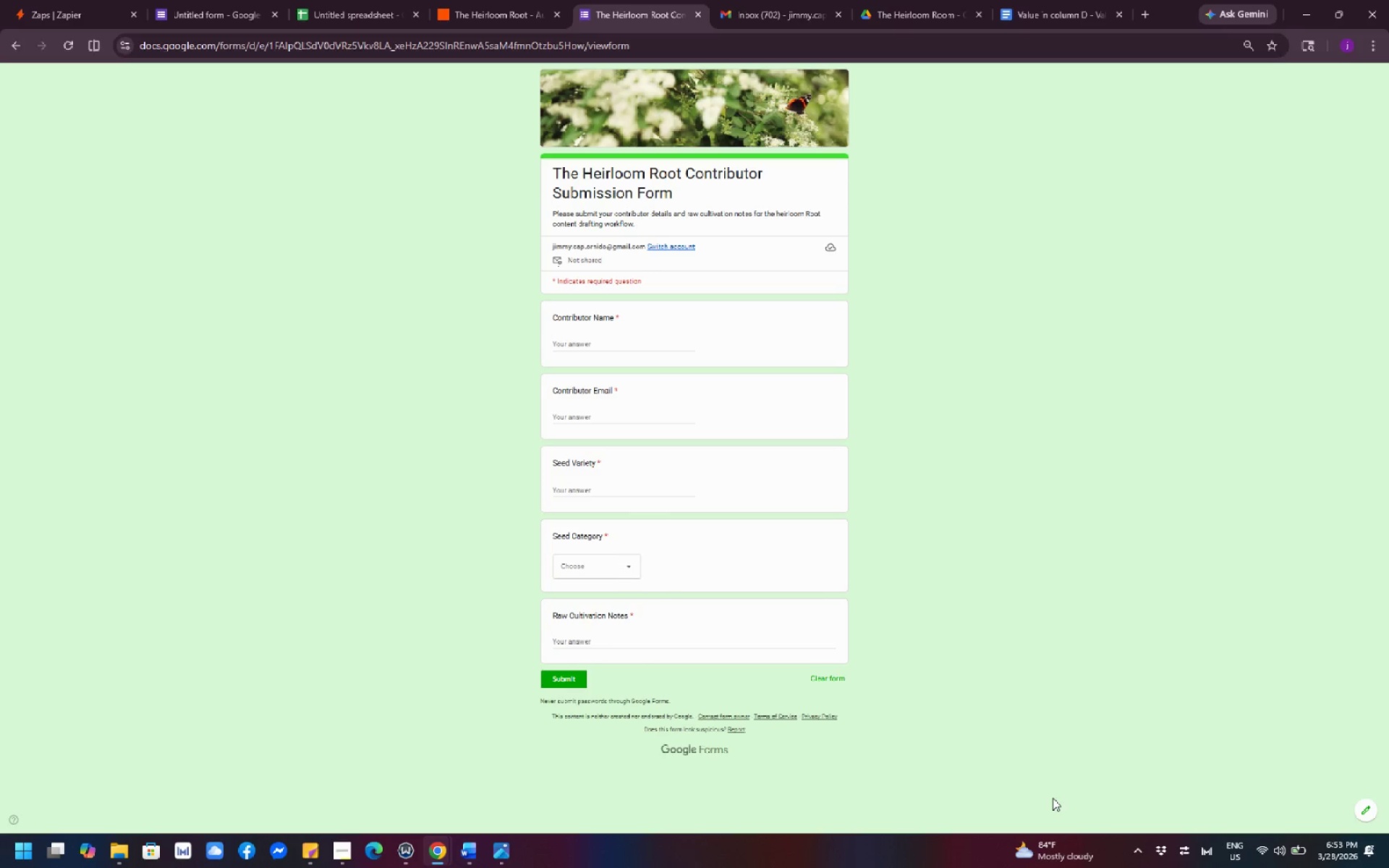 
left_click([1246, 593])
 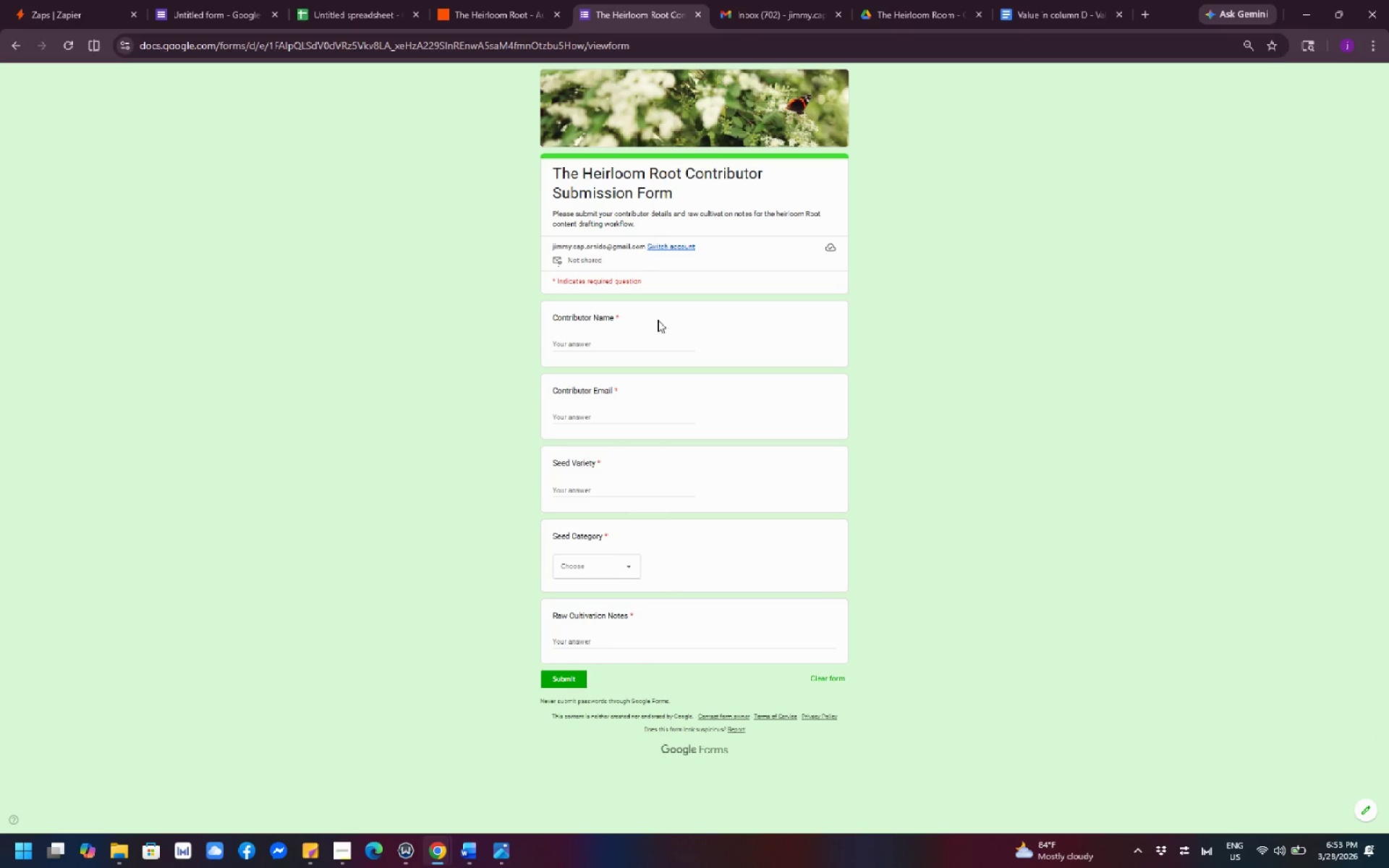 
left_click([634, 338])
 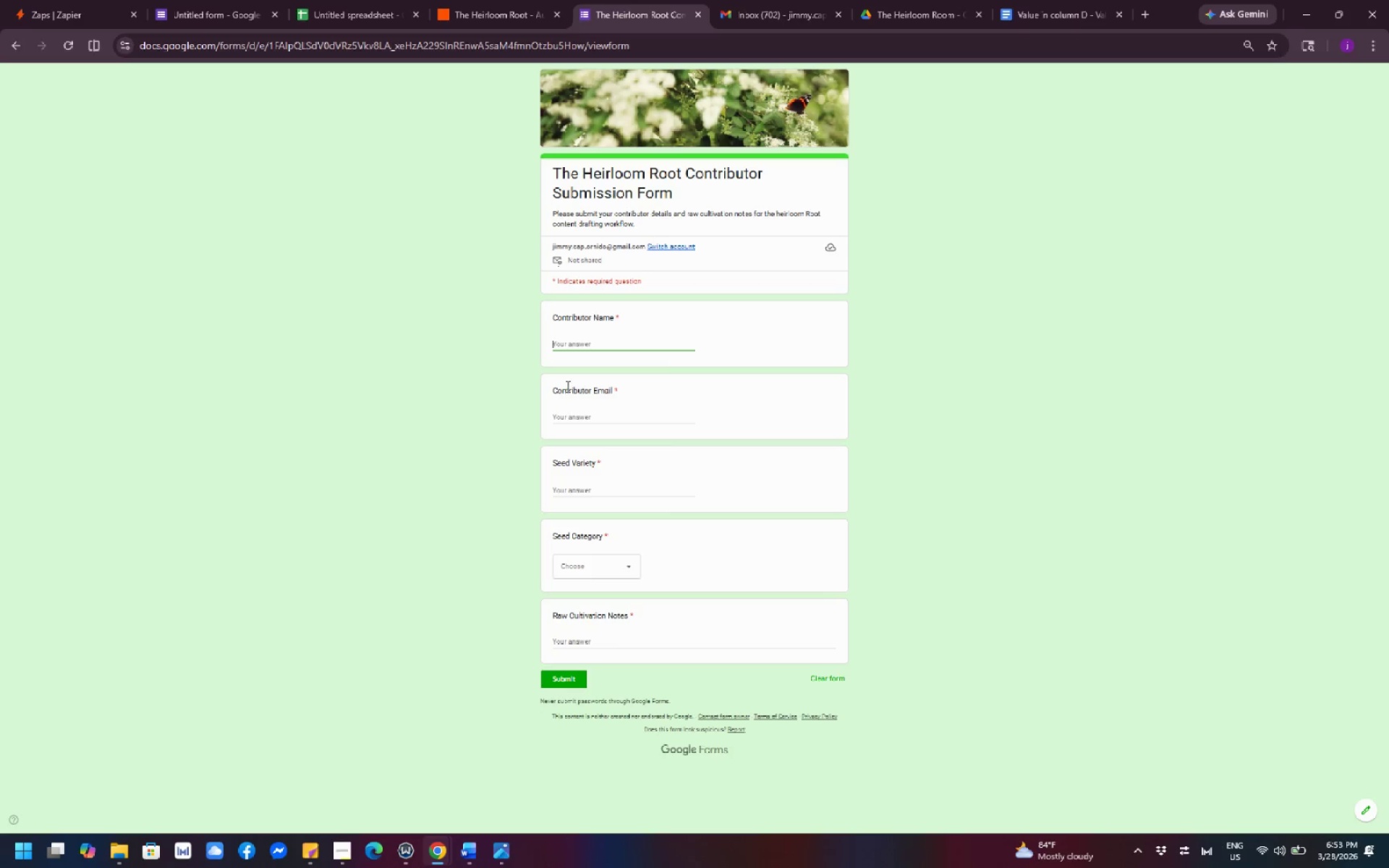 
wait(6.16)
 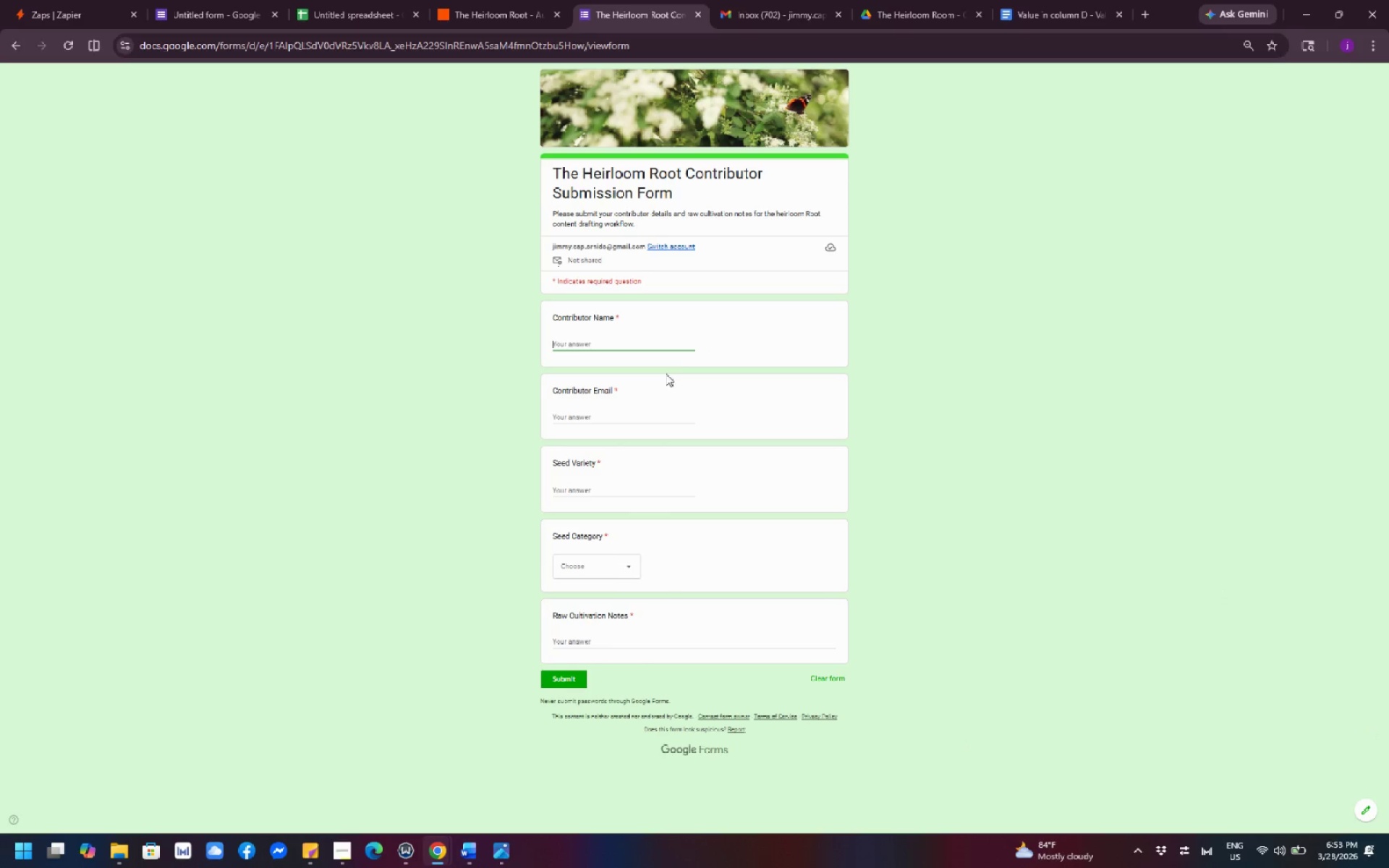 
key(Shift+S)
 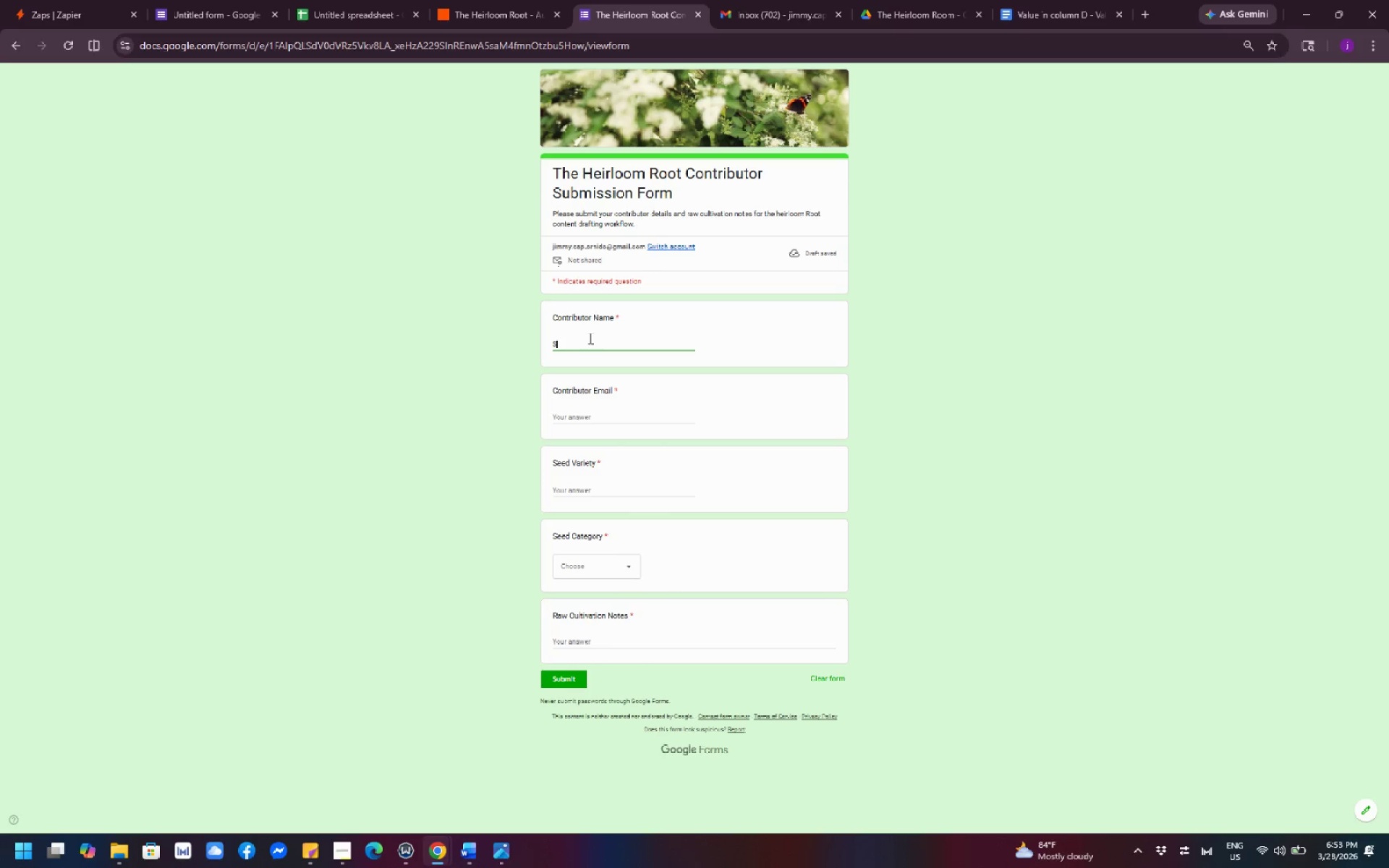 
key(Backspace)
 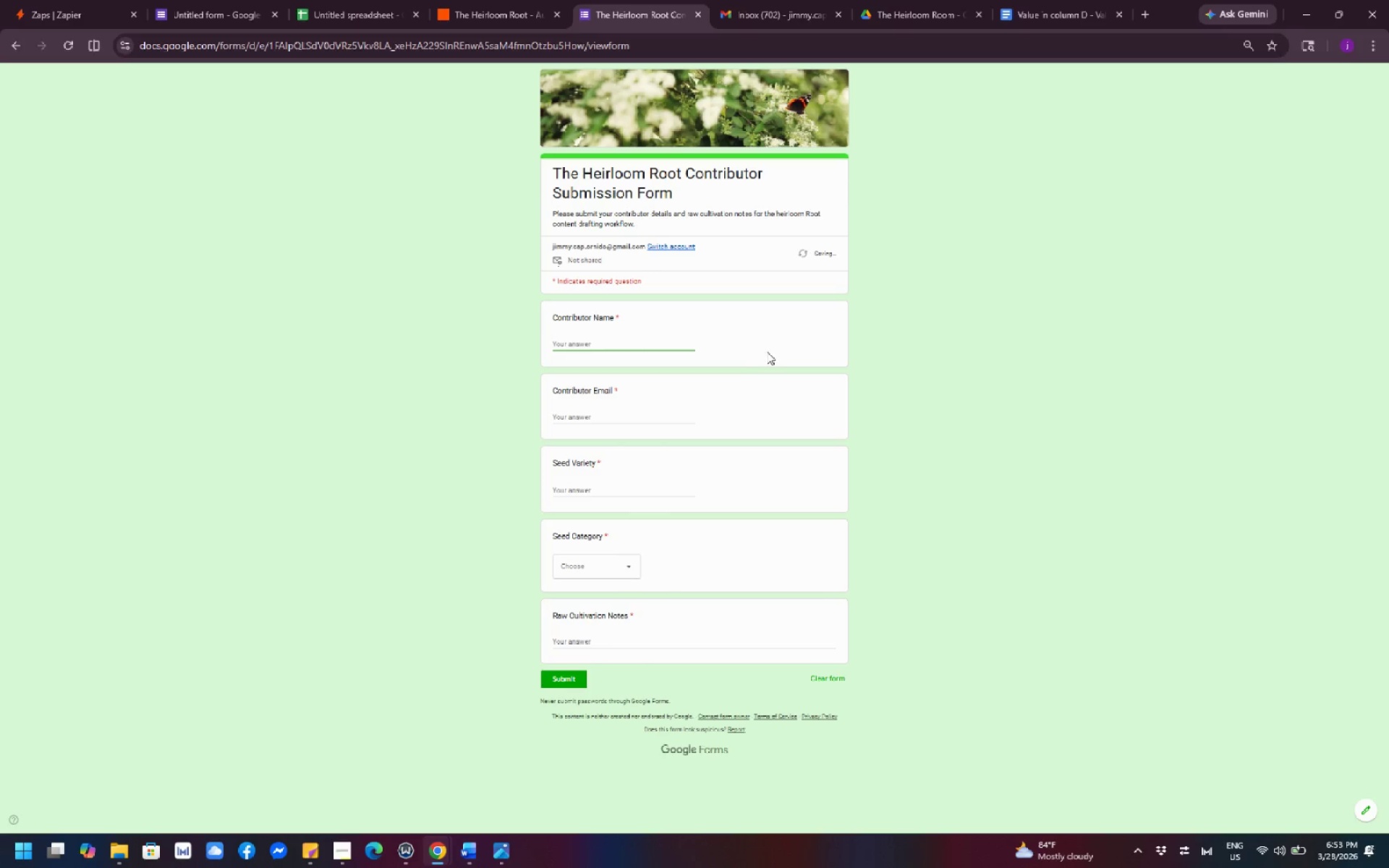 
hold_key(key=ControlLeft, duration=0.75)
scroll: coordinate [773, 354], scroll_direction: up, amount: 3.0
 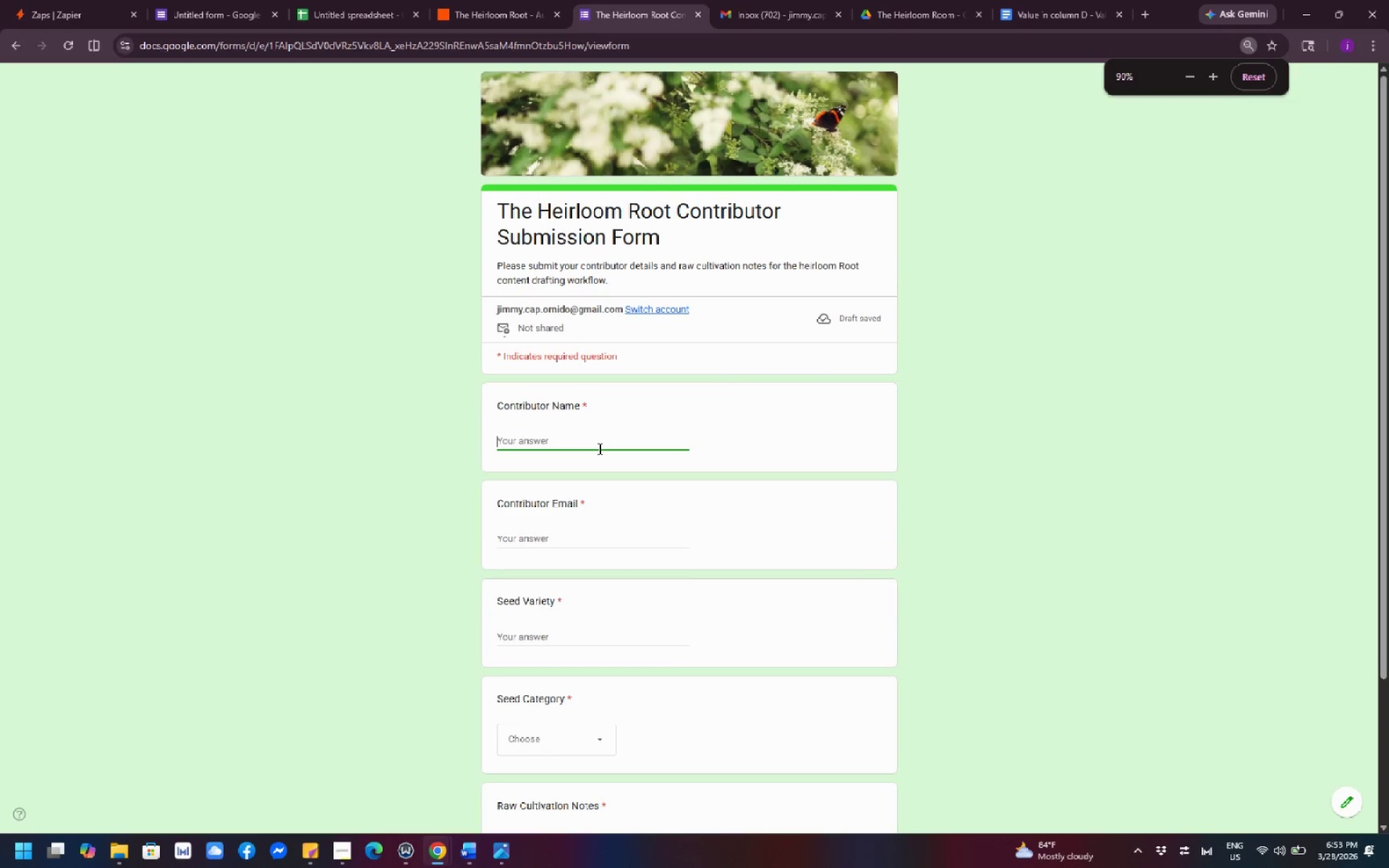 
left_click([594, 448])
 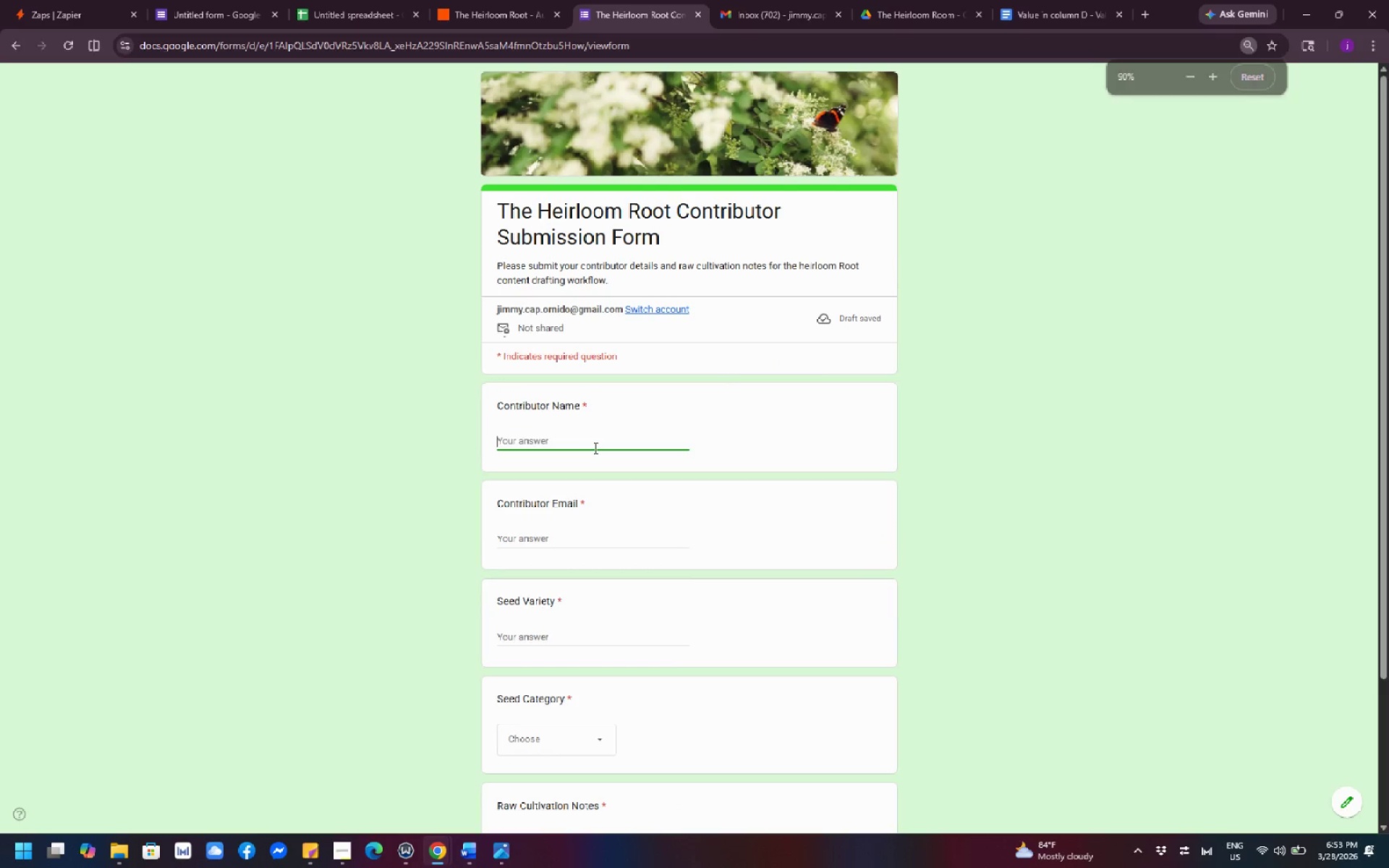 
type(Stephen)
 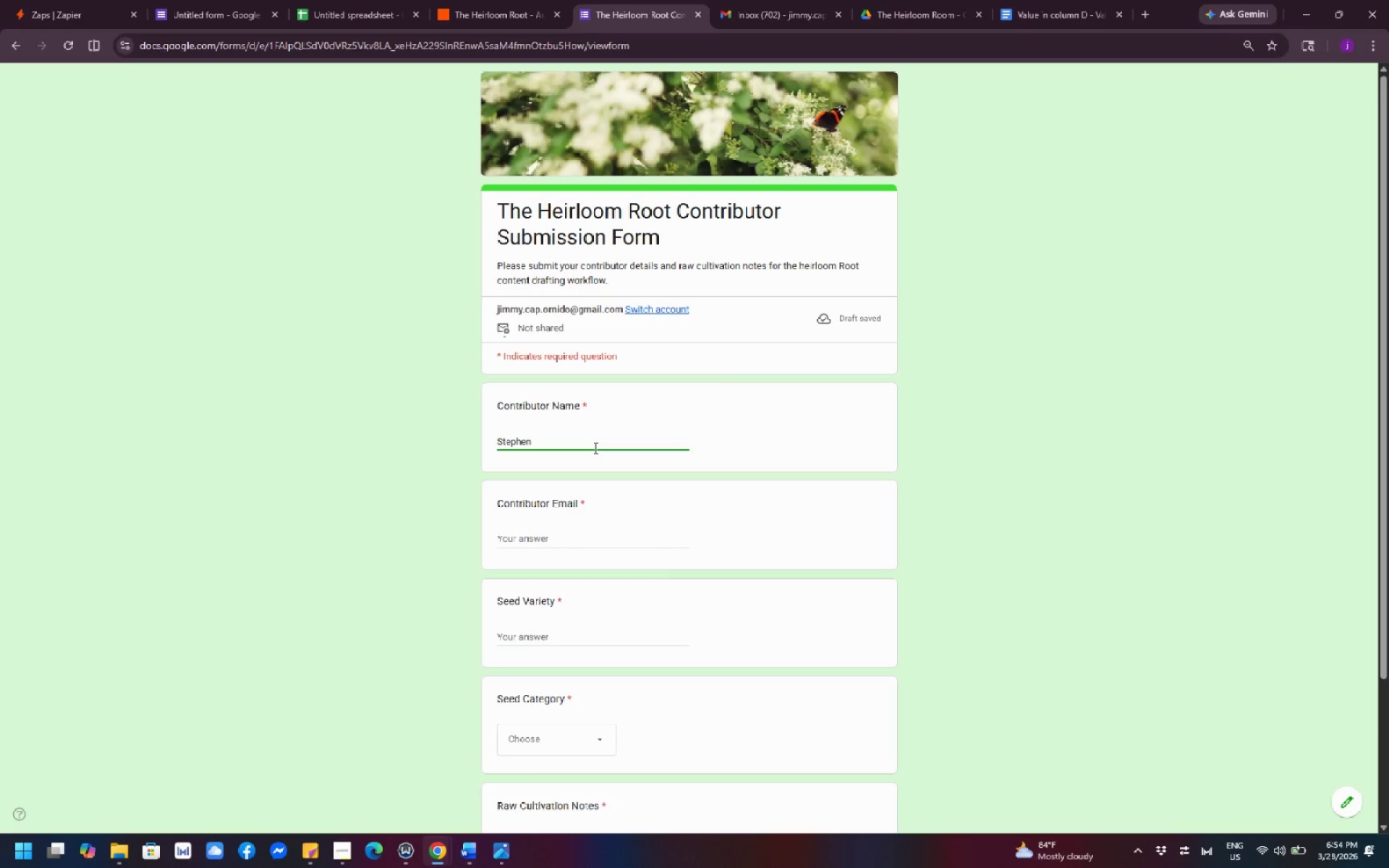 
left_click([564, 535])
 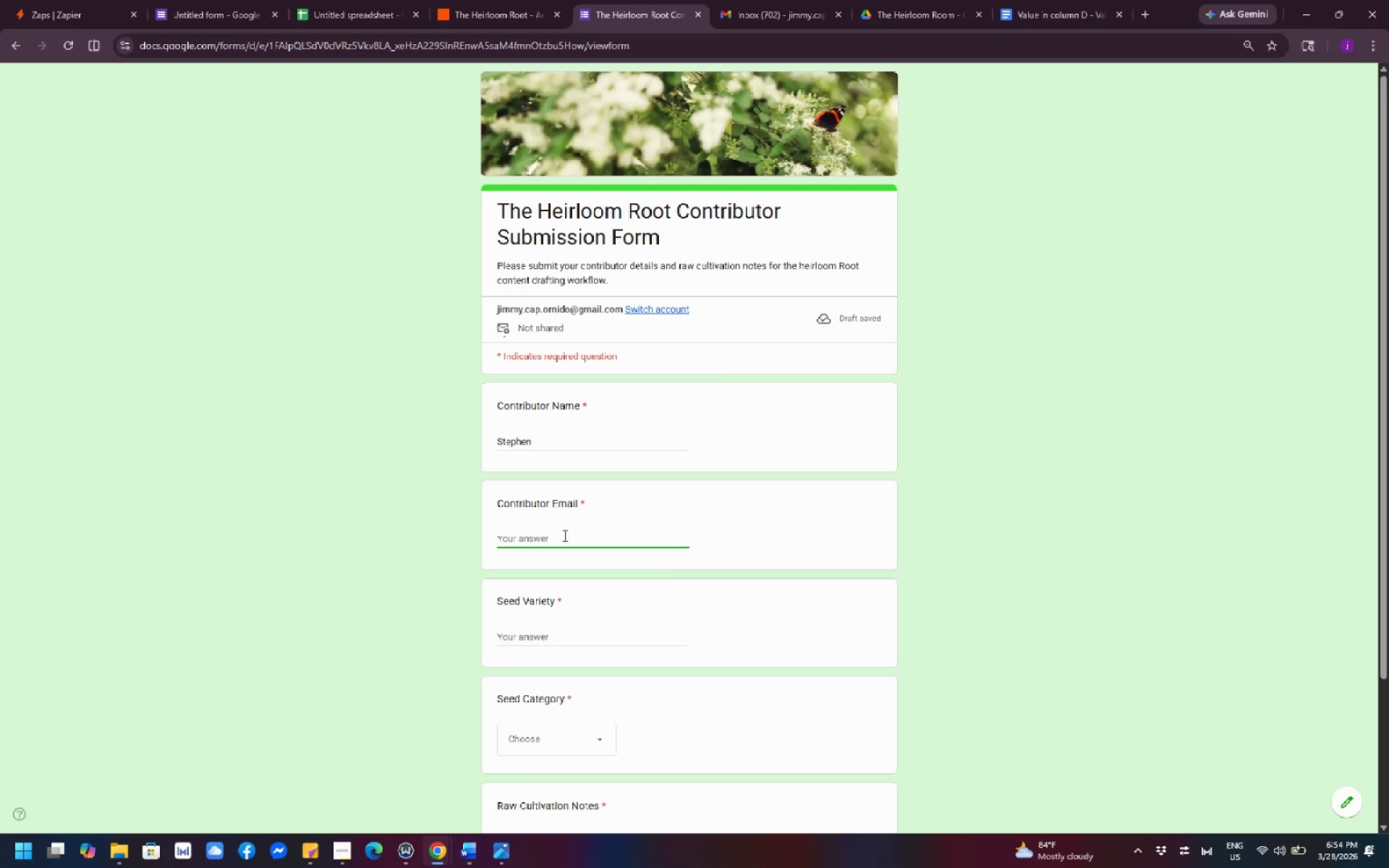 
type(jimmy.cap.ornido@gmail.com)
 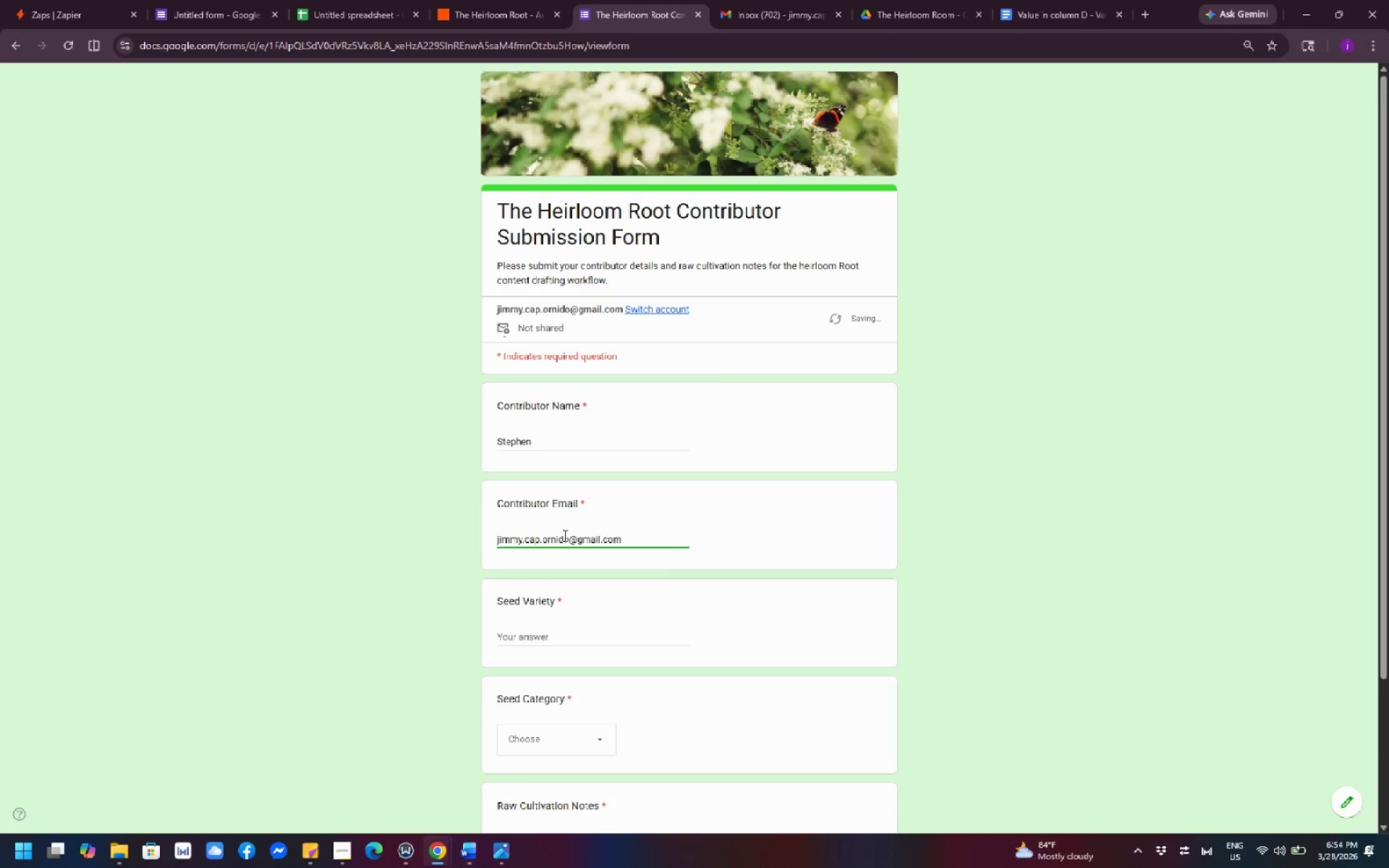 
wait(5.86)
 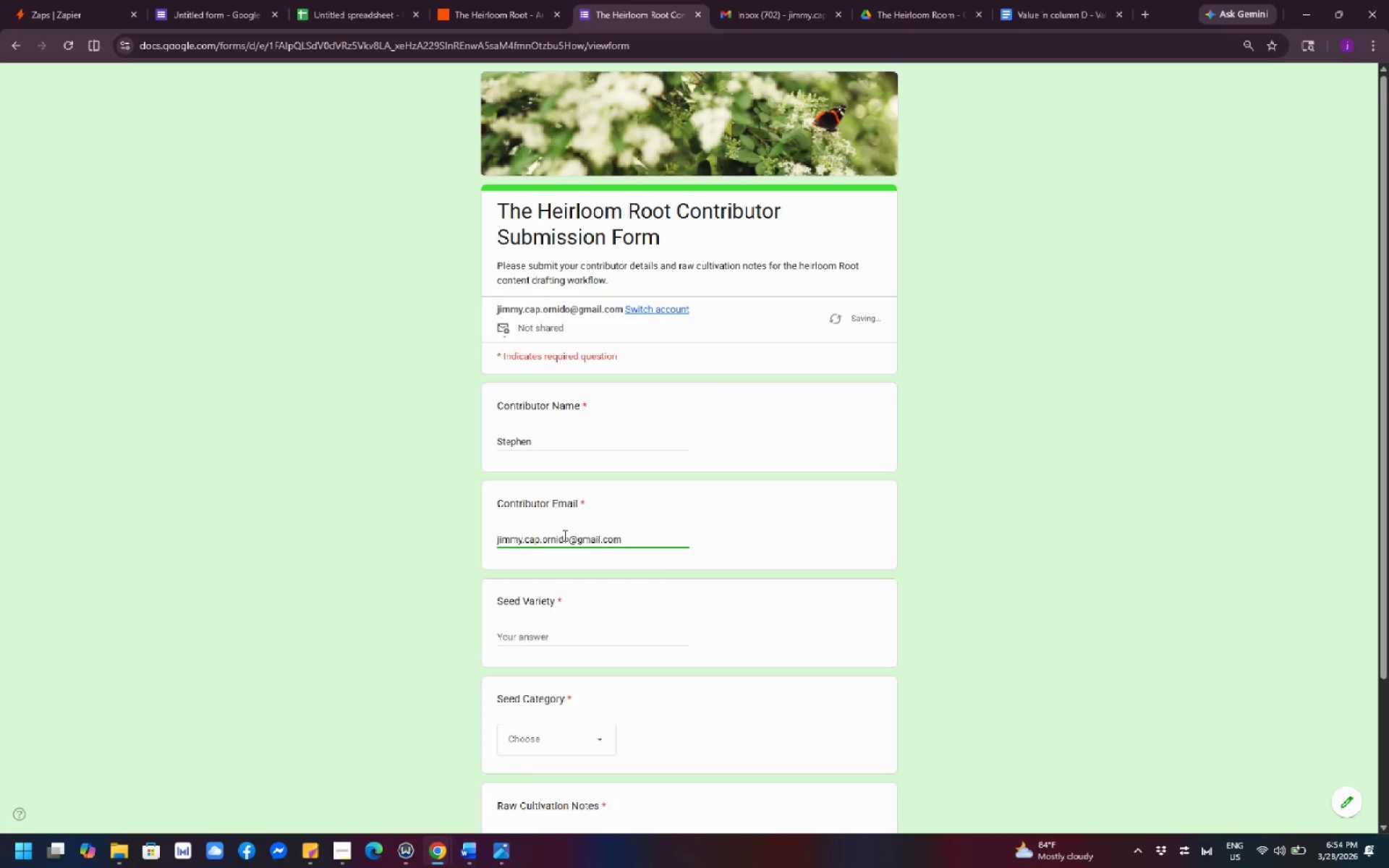 
type(Sunflower)
 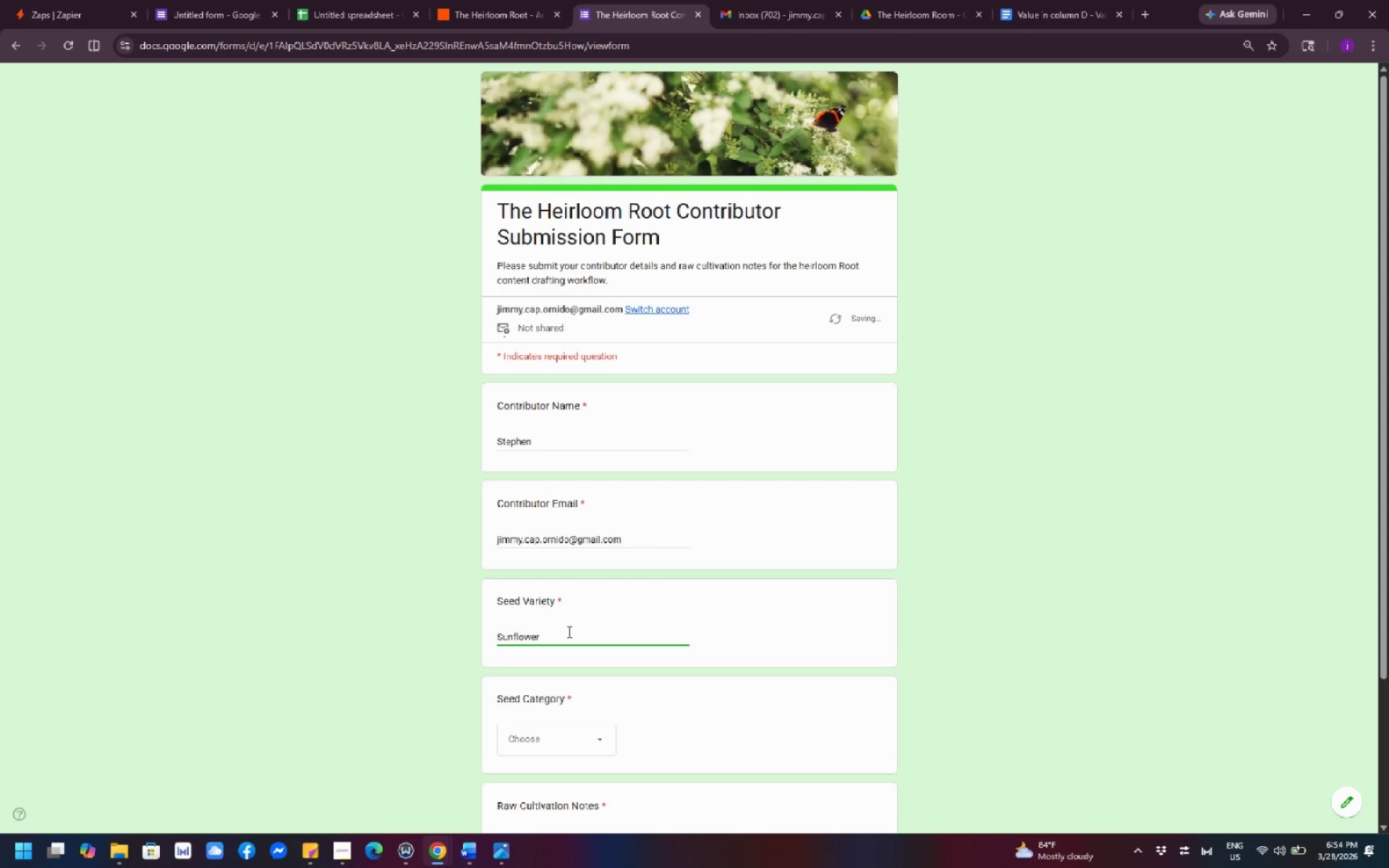 
scroll: coordinate [570, 631], scroll_direction: down, amount: 2.0
 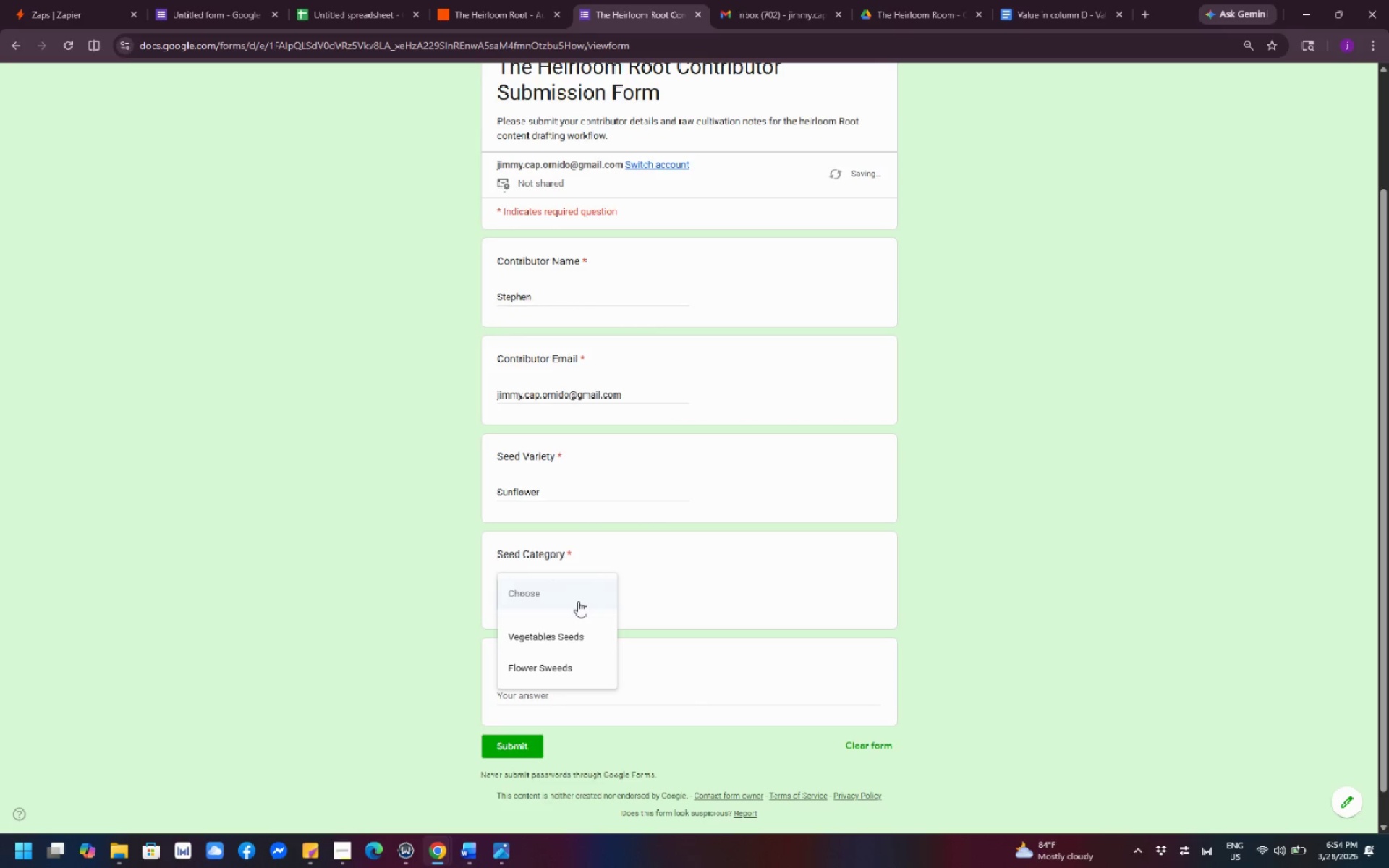 
left_click([579, 667])
 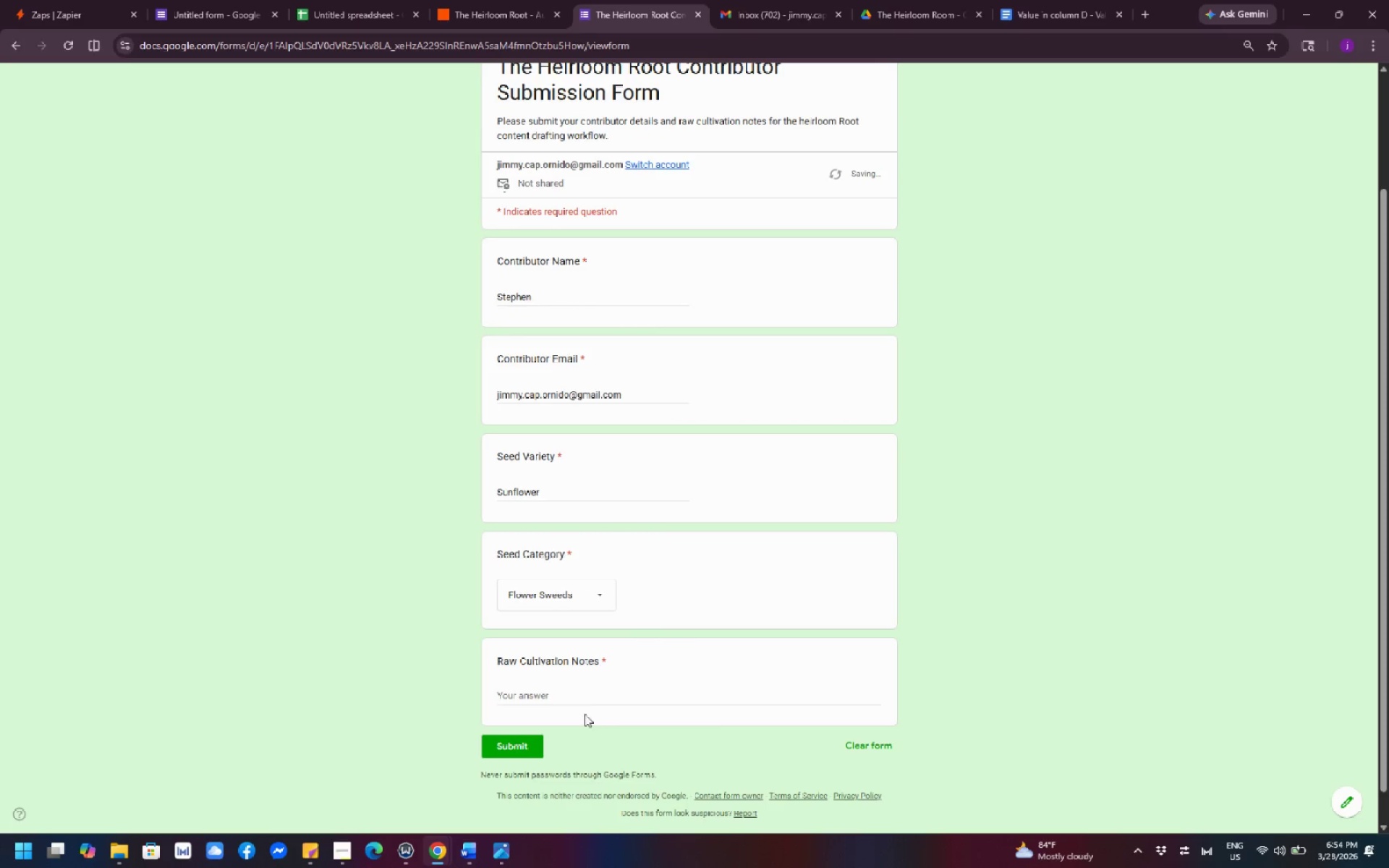 
left_click([585, 696])
 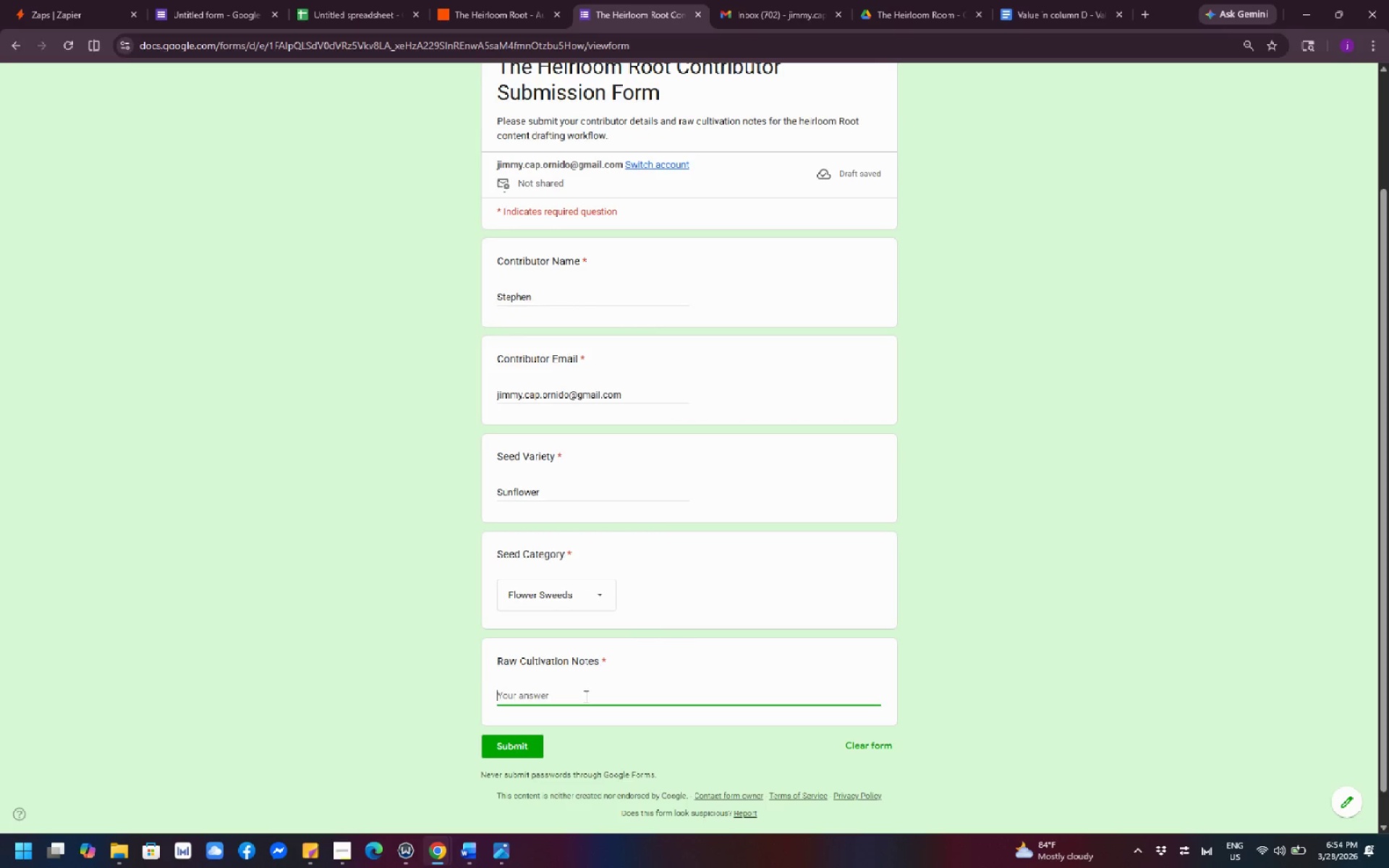 
type(Tall flowering variety with bright blooms that prefer full sun and regular watering)
 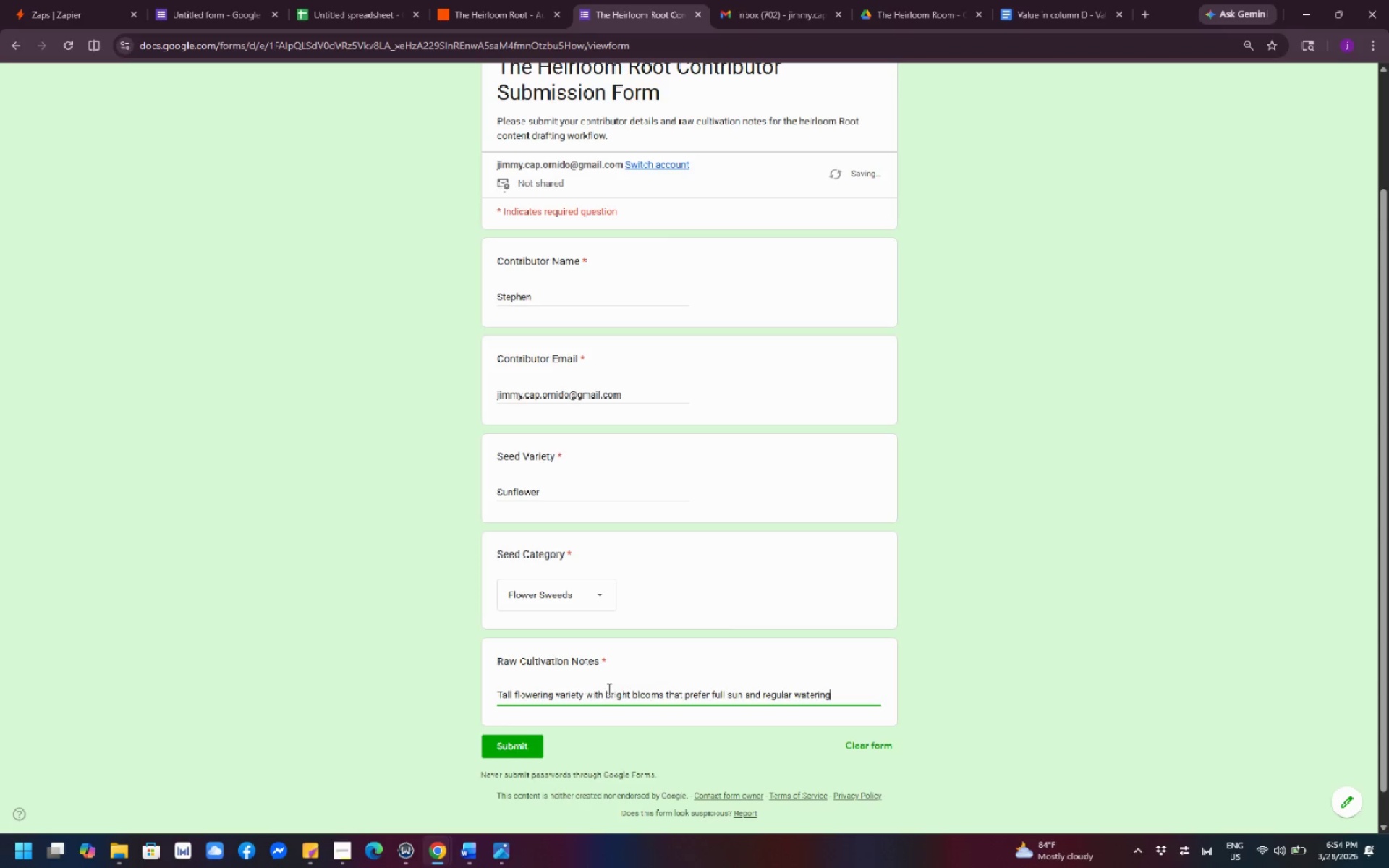 
left_click([1015, 625])
 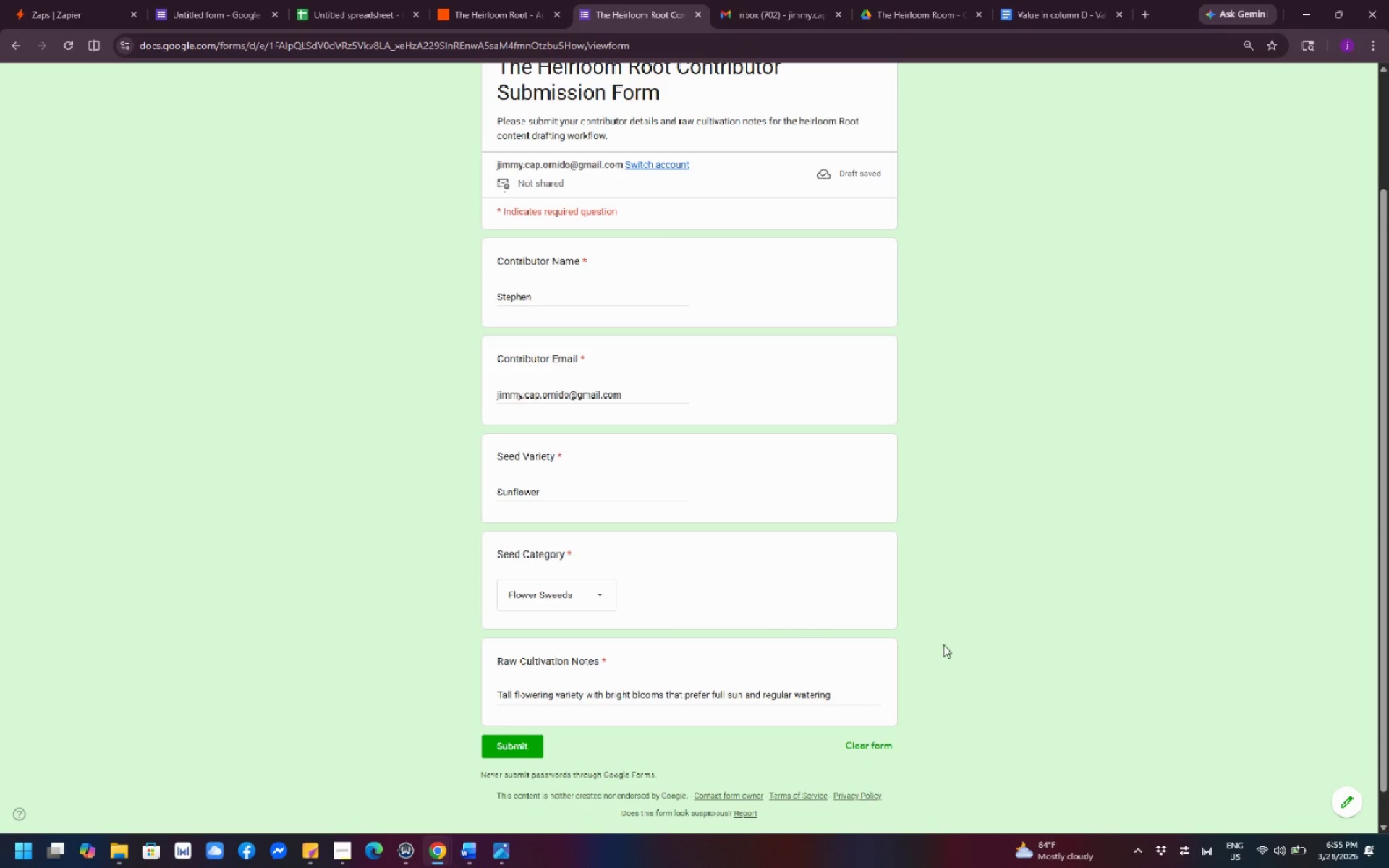 
left_click([535, 746])
 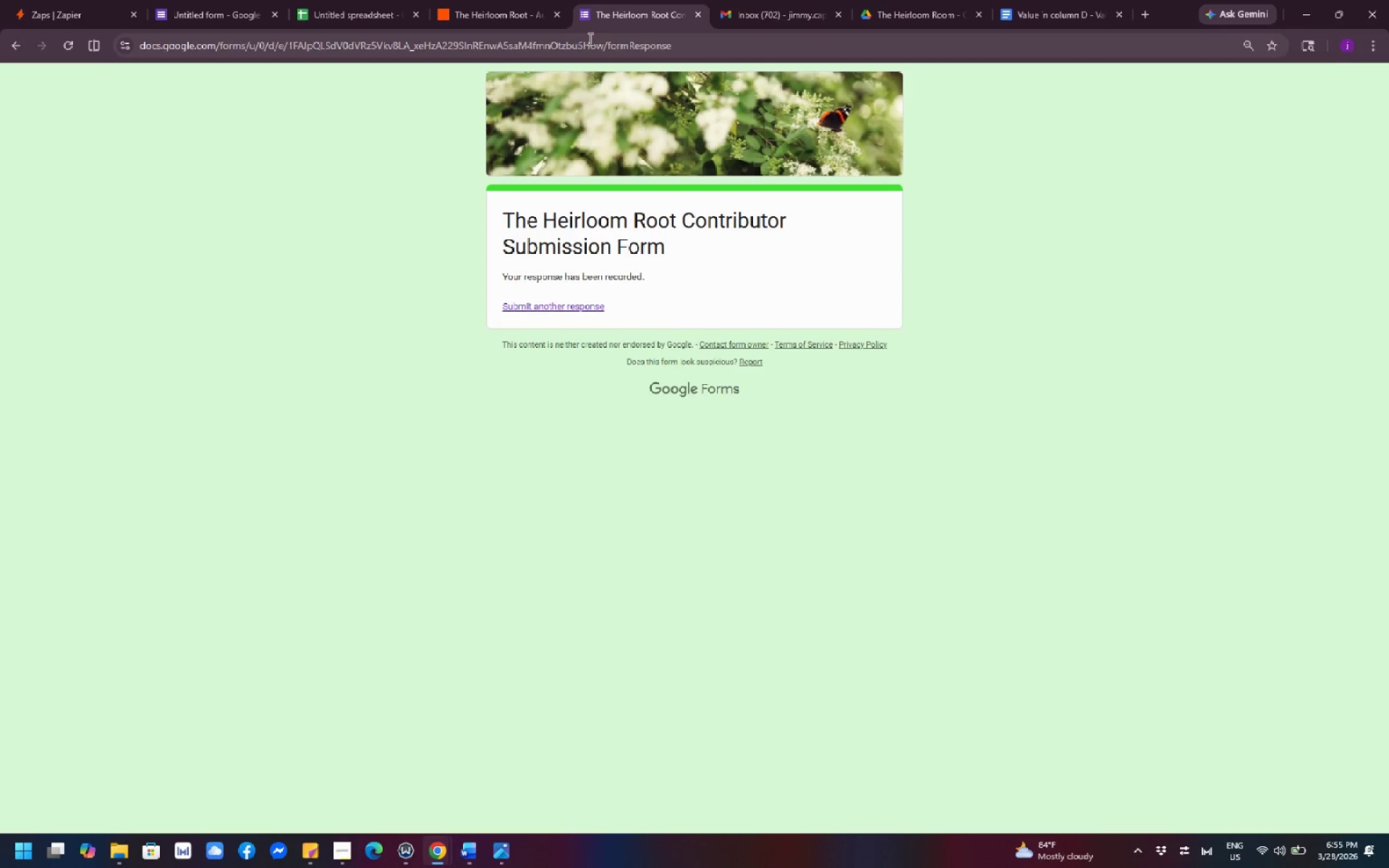 
wait(7.05)
 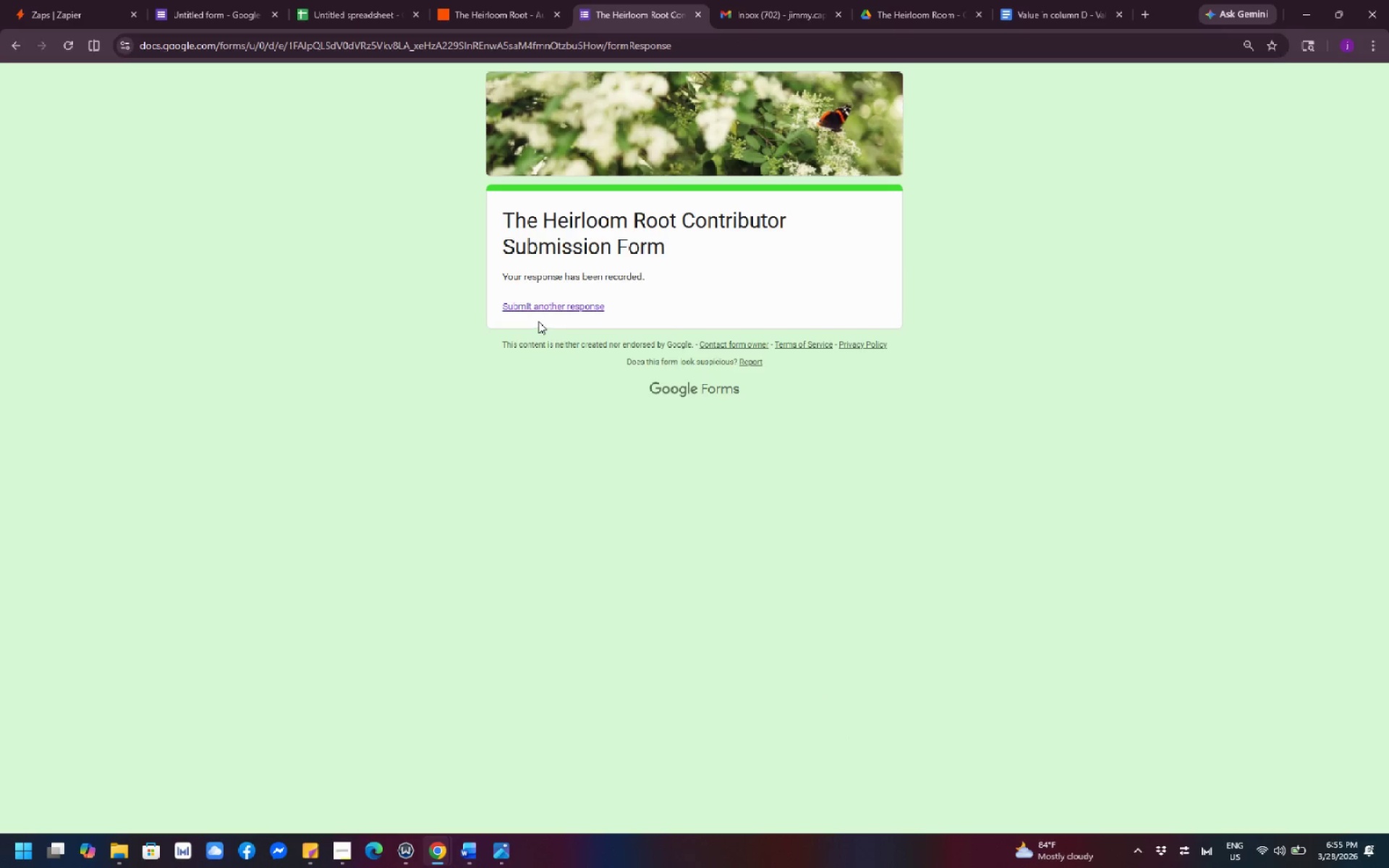 
left_click([471, 15])
 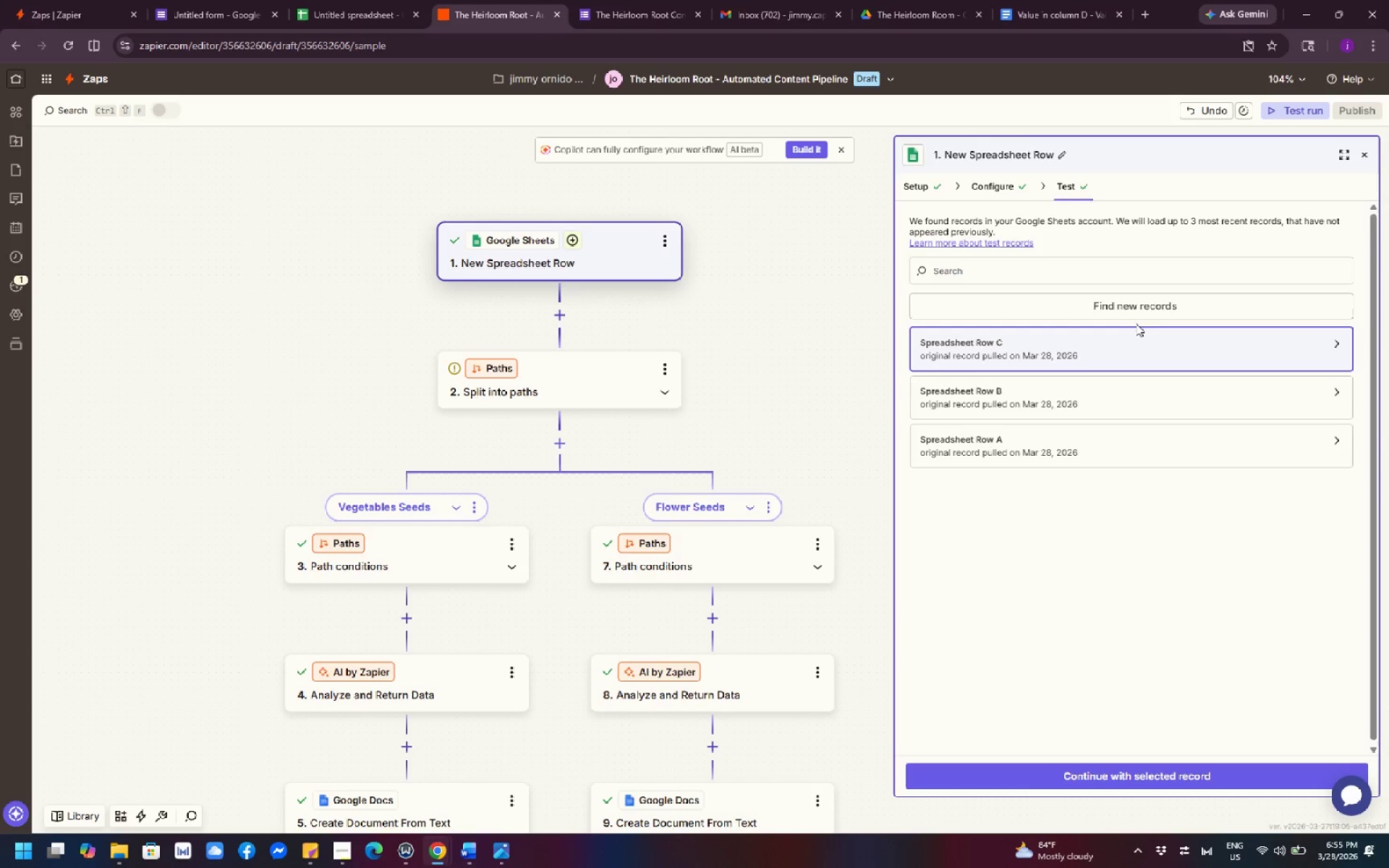 
left_click([1143, 313])
 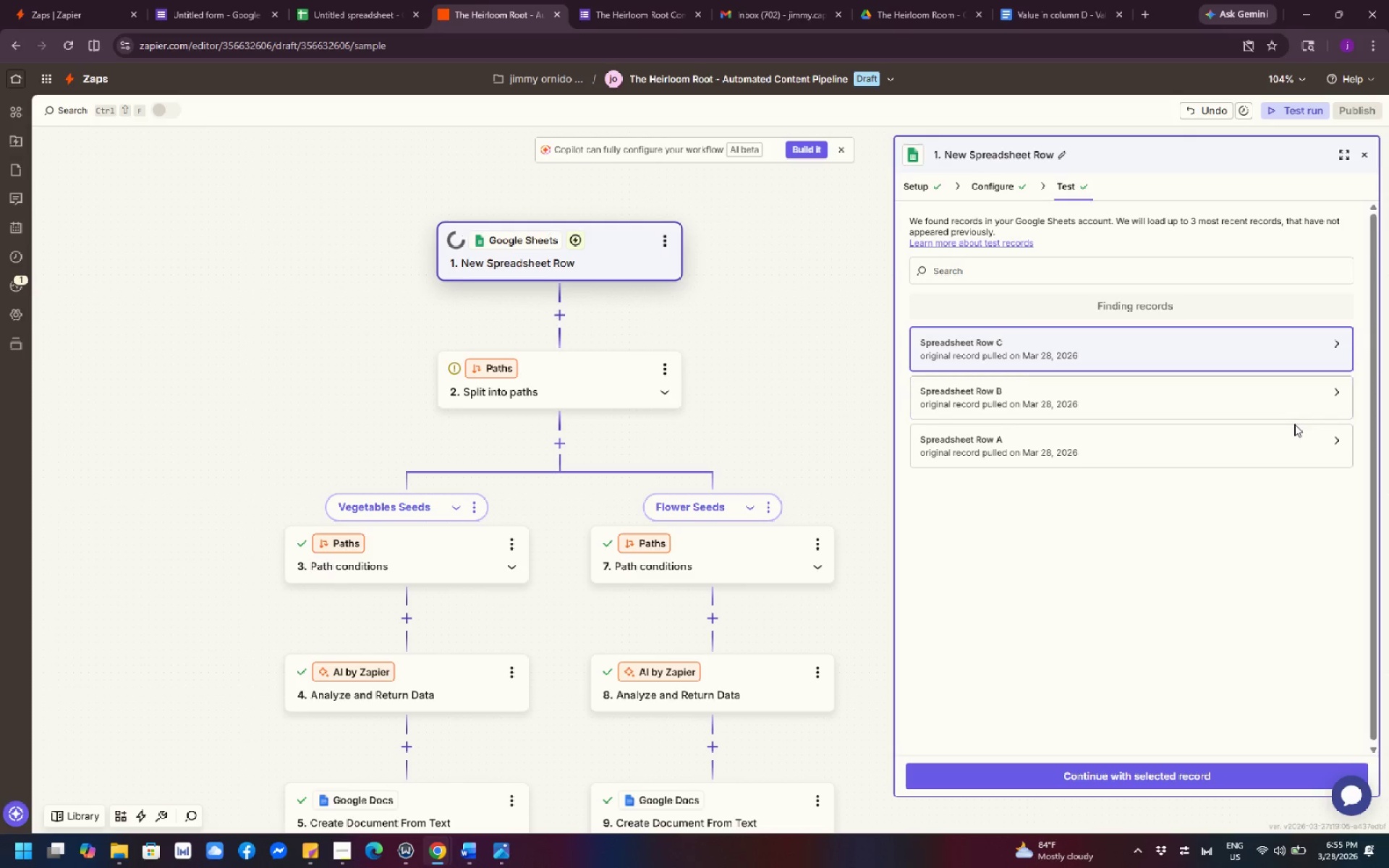 
wait(5.08)
 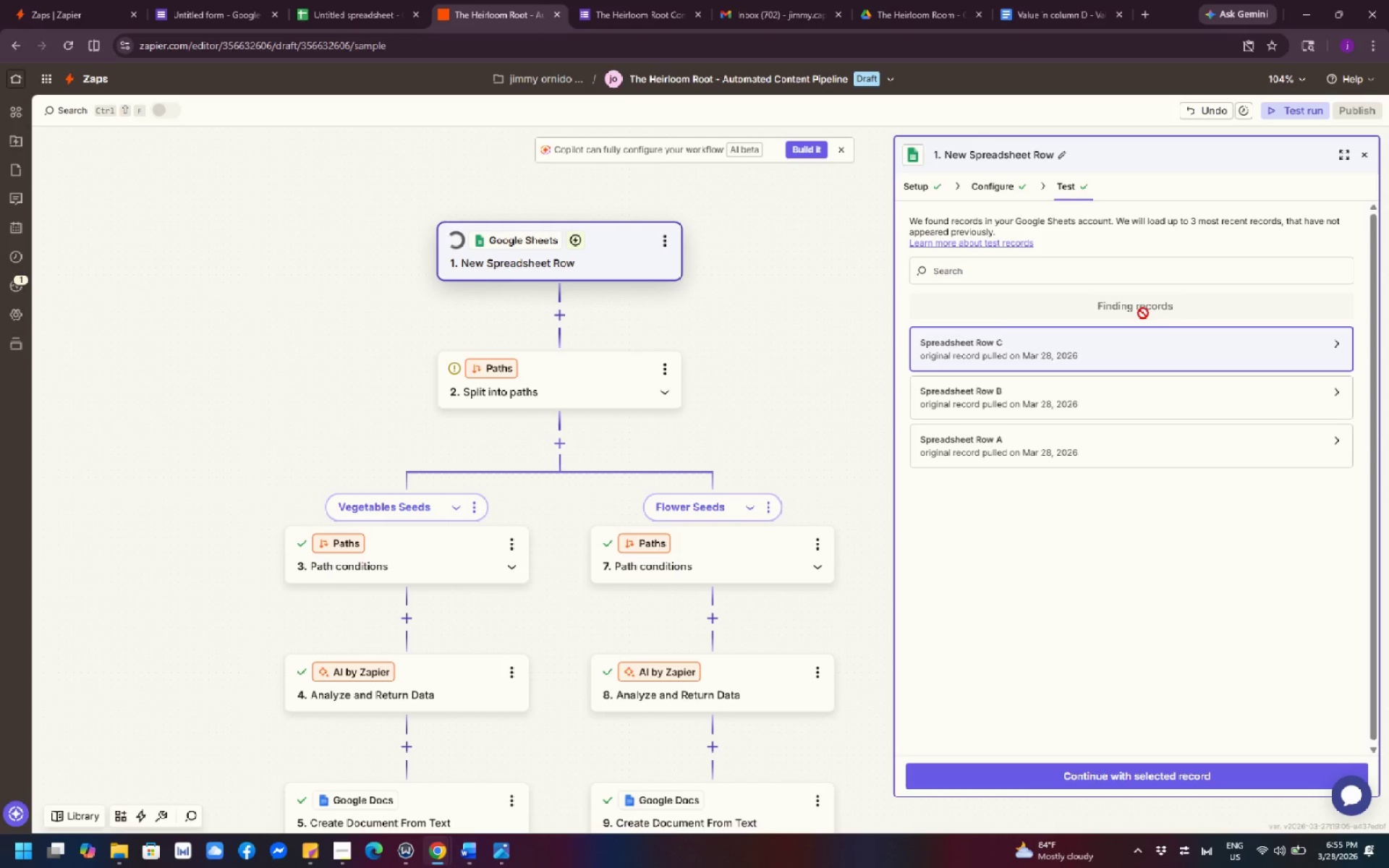 
left_click([1144, 343])
 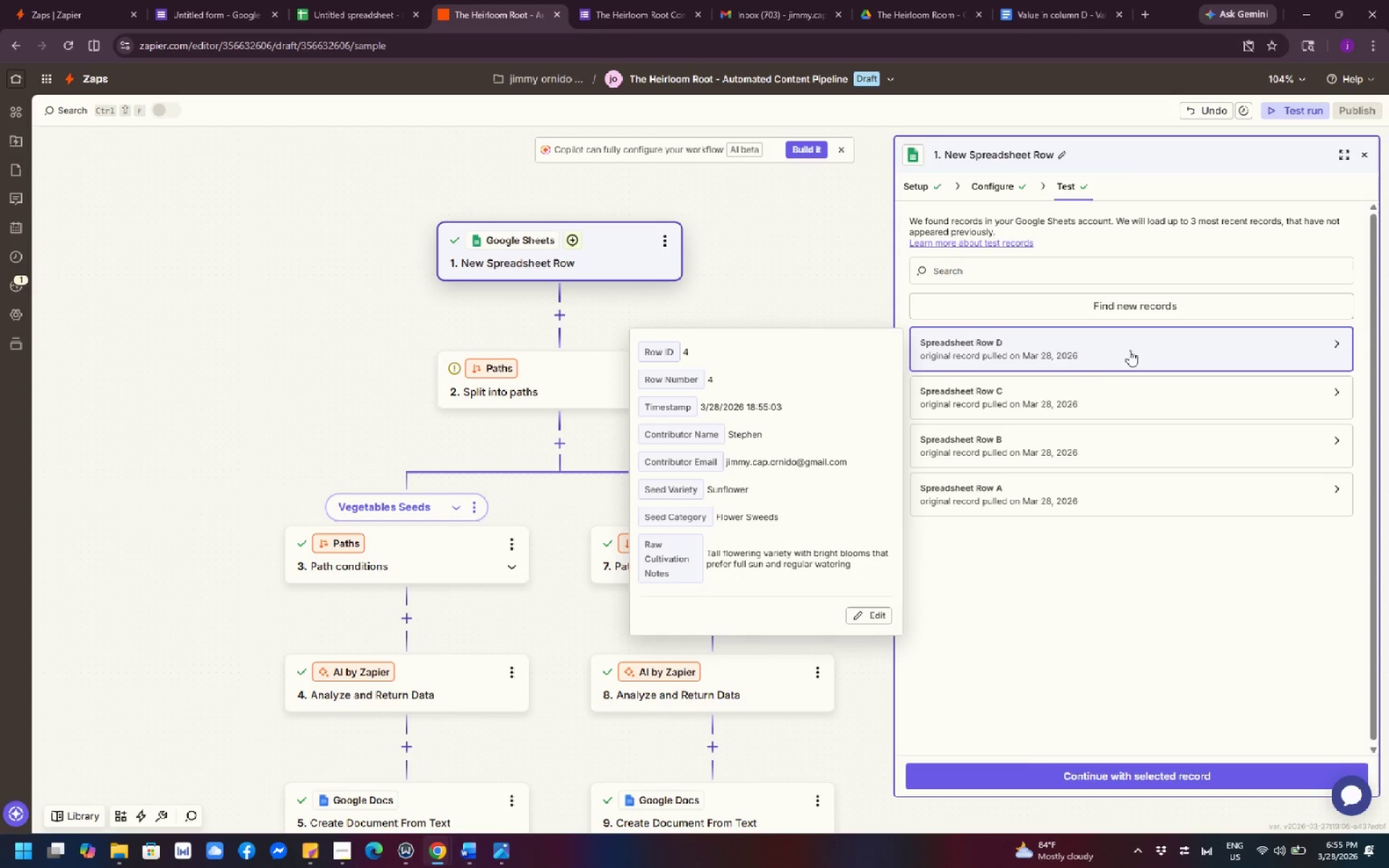 
wait(24.22)
 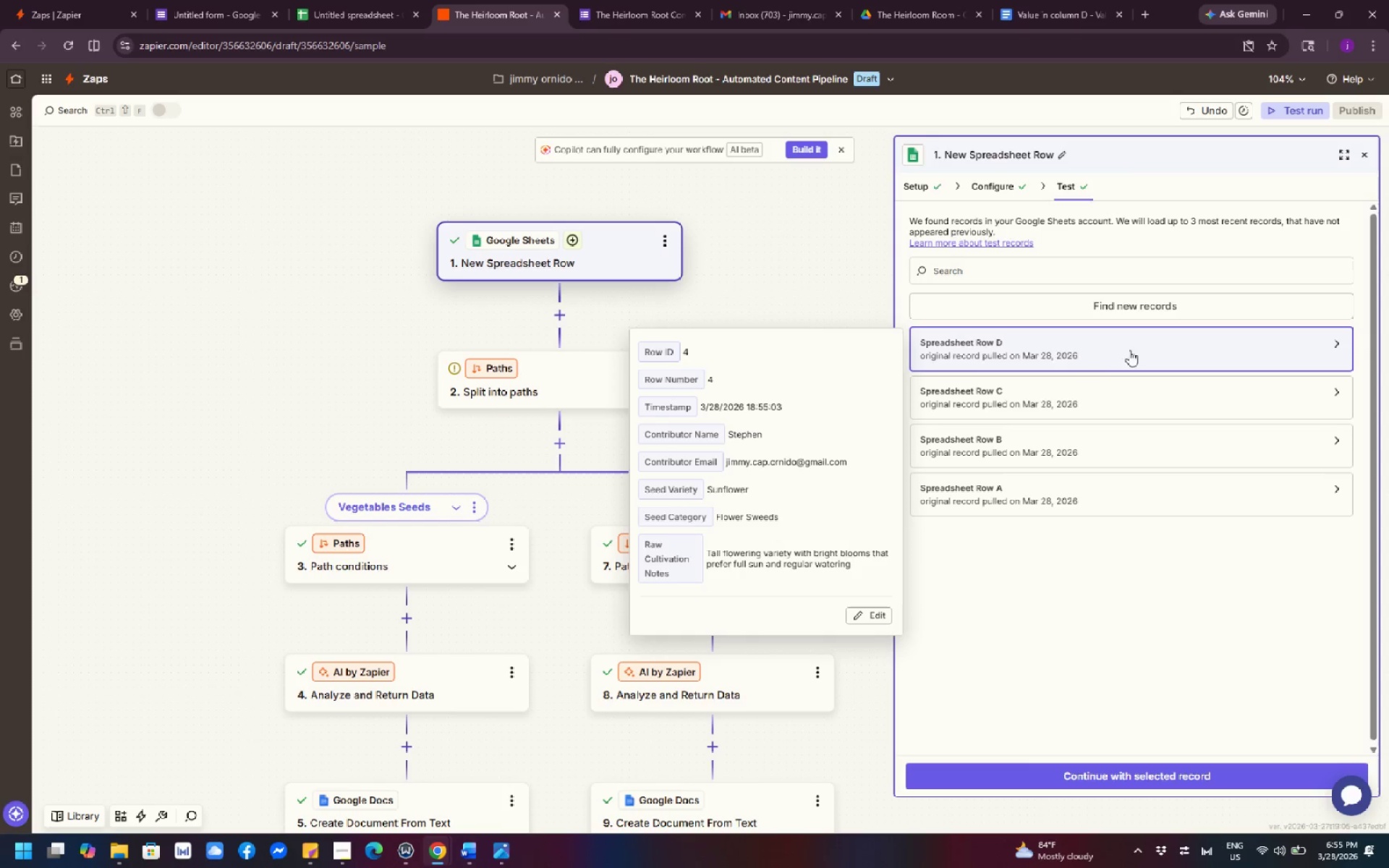 
left_click([1025, 347])
 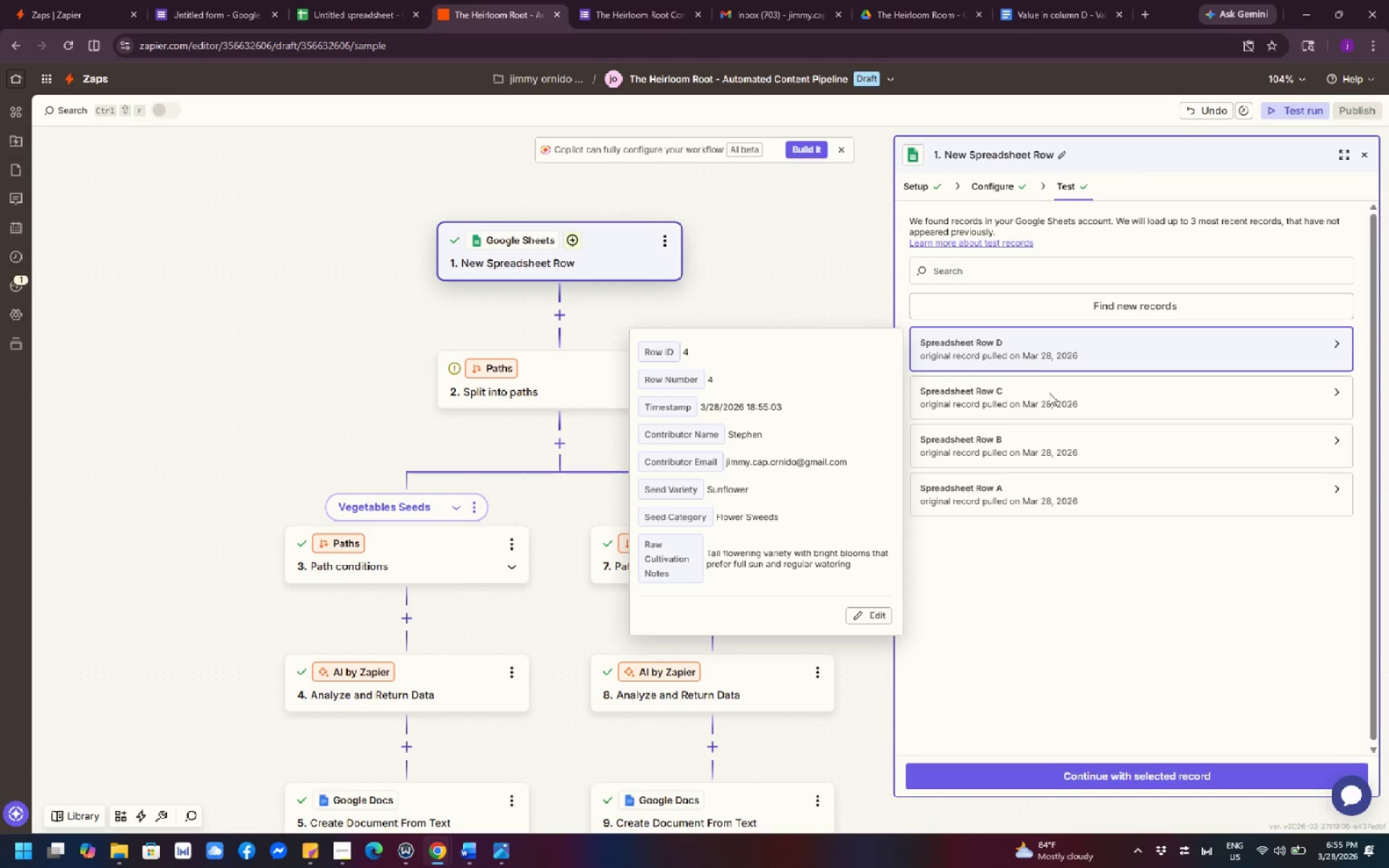 
left_click([1052, 401])
 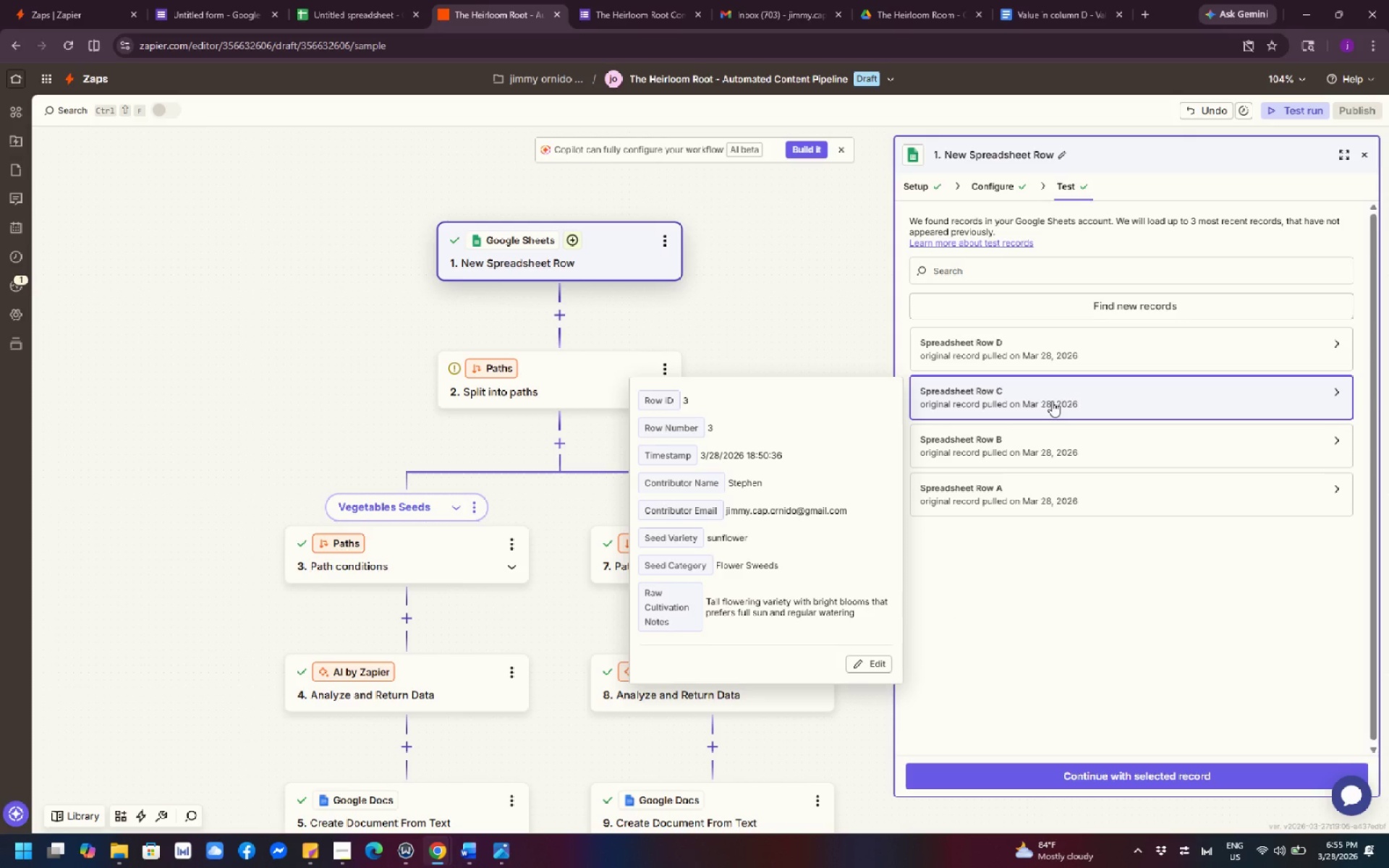 
left_click([1083, 341])
 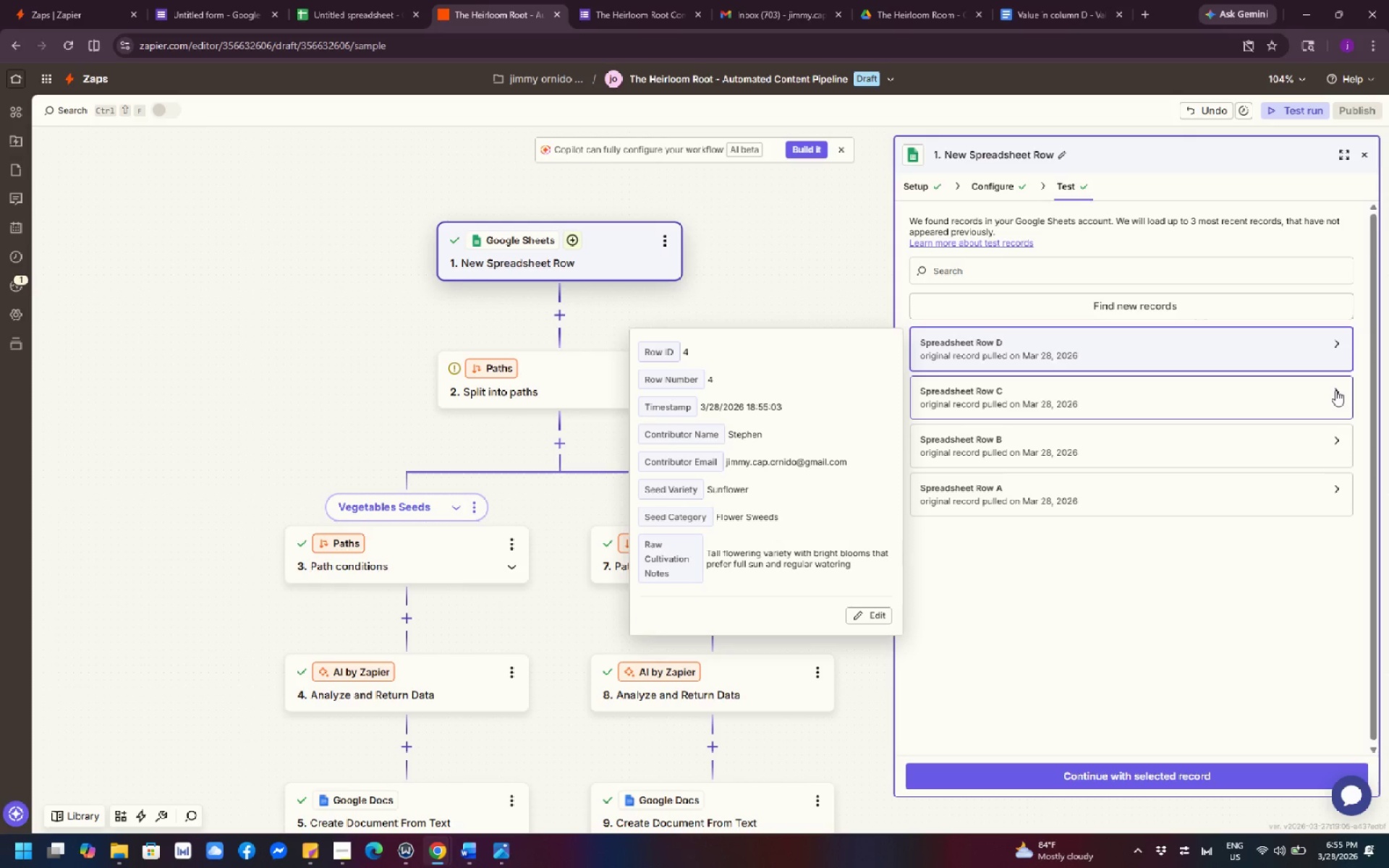 
left_click([1335, 390])
 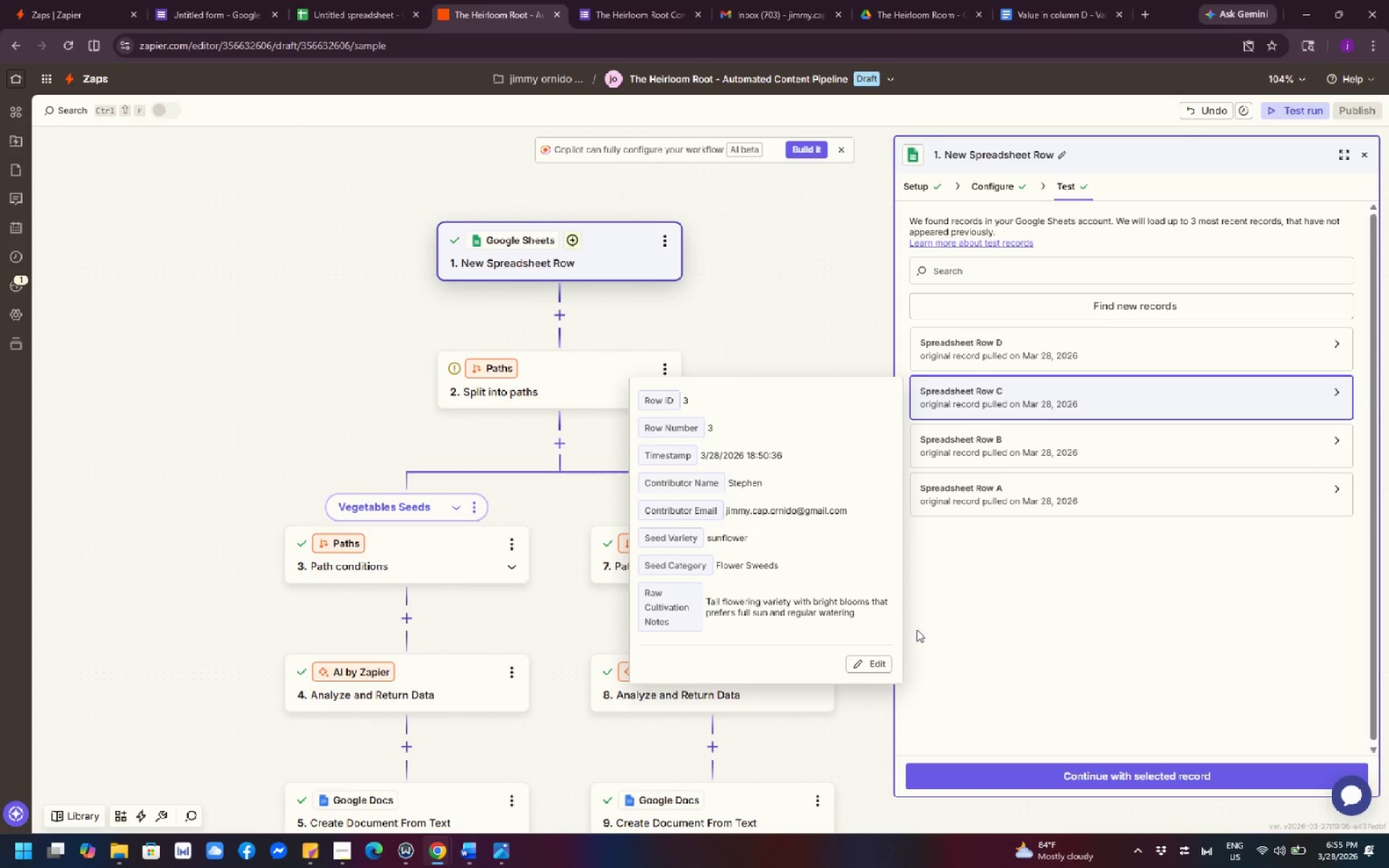 
left_click([888, 663])
 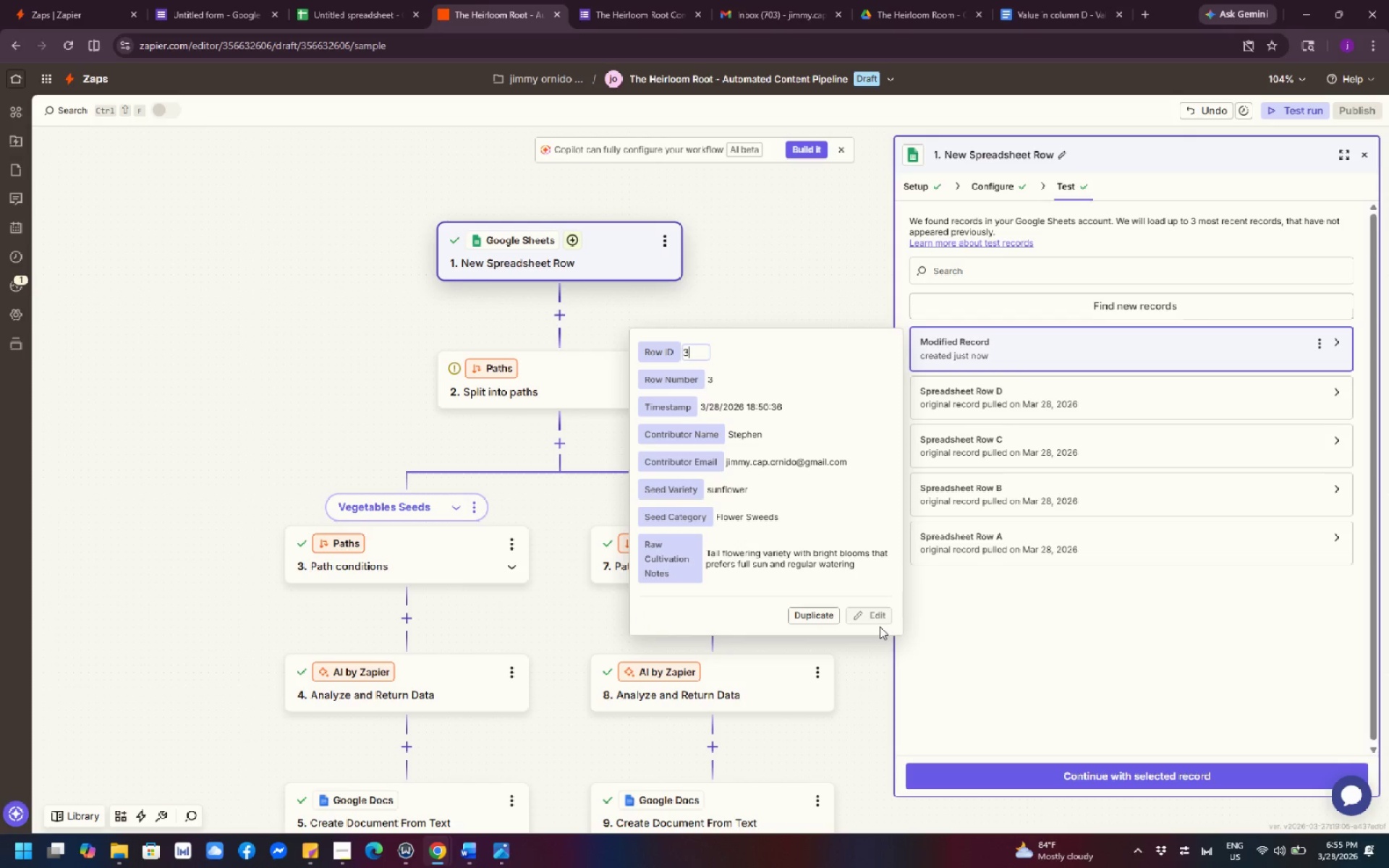 
left_click([273, 315])
 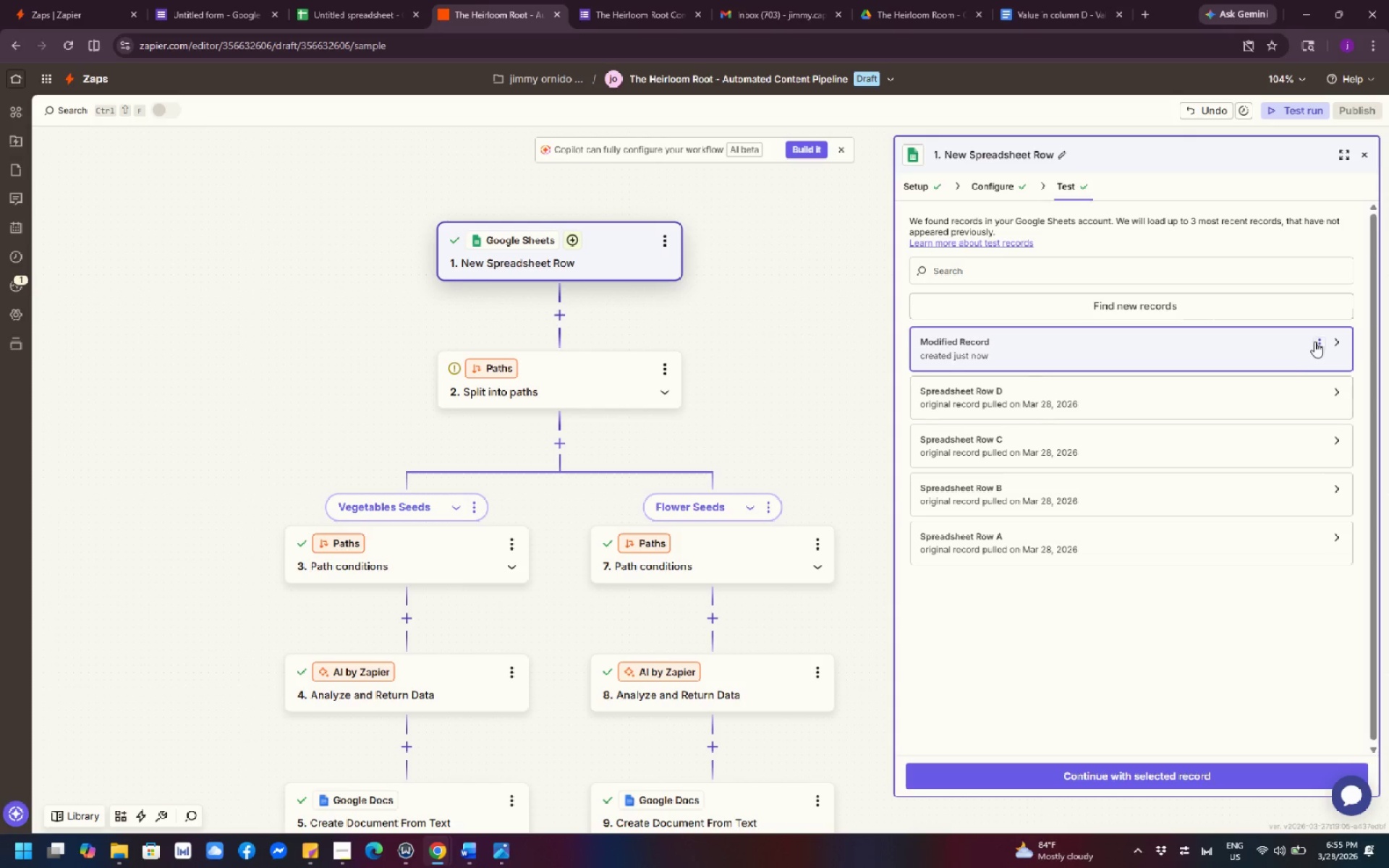 
left_click([1317, 401])
 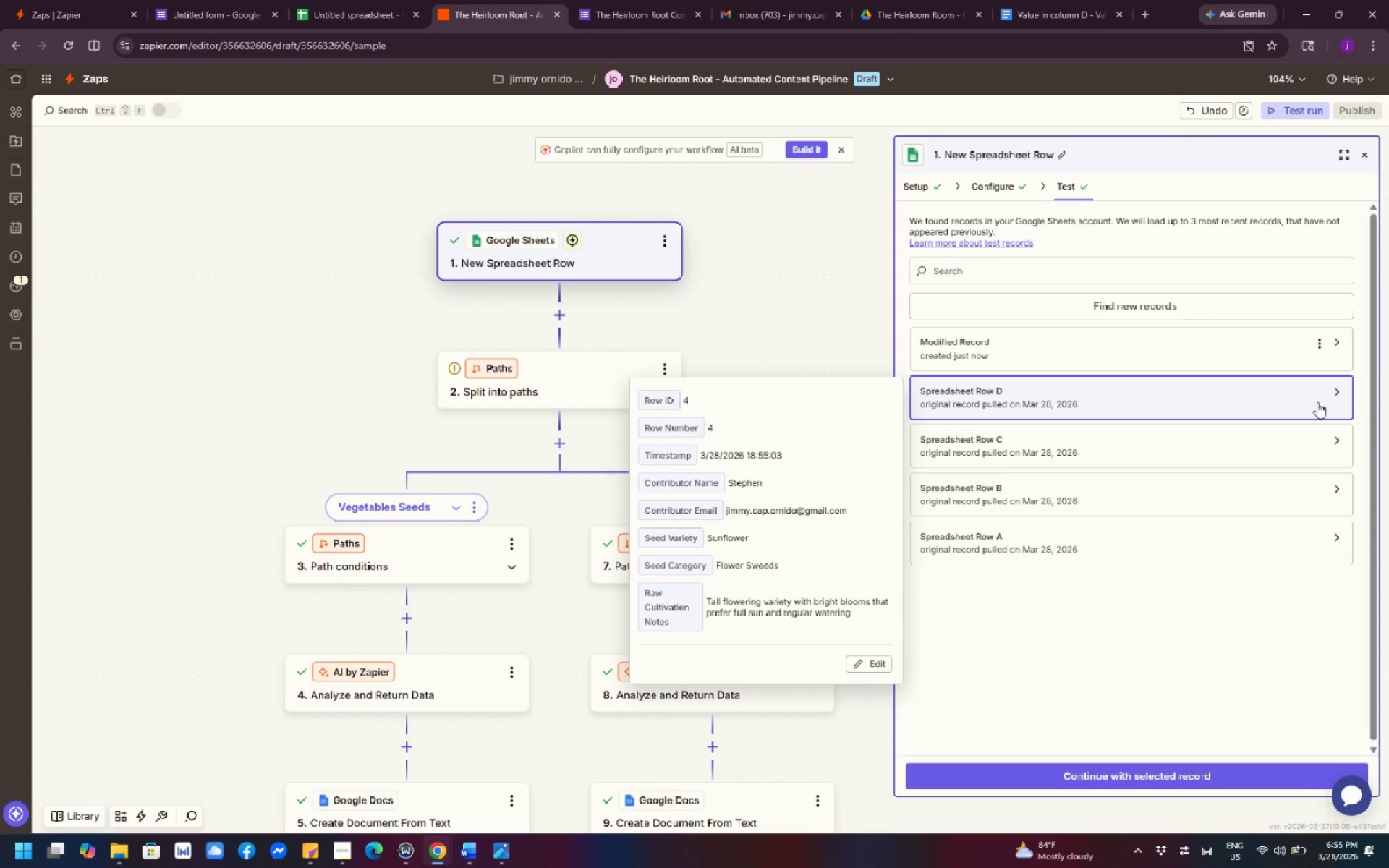 
left_click([1317, 402])
 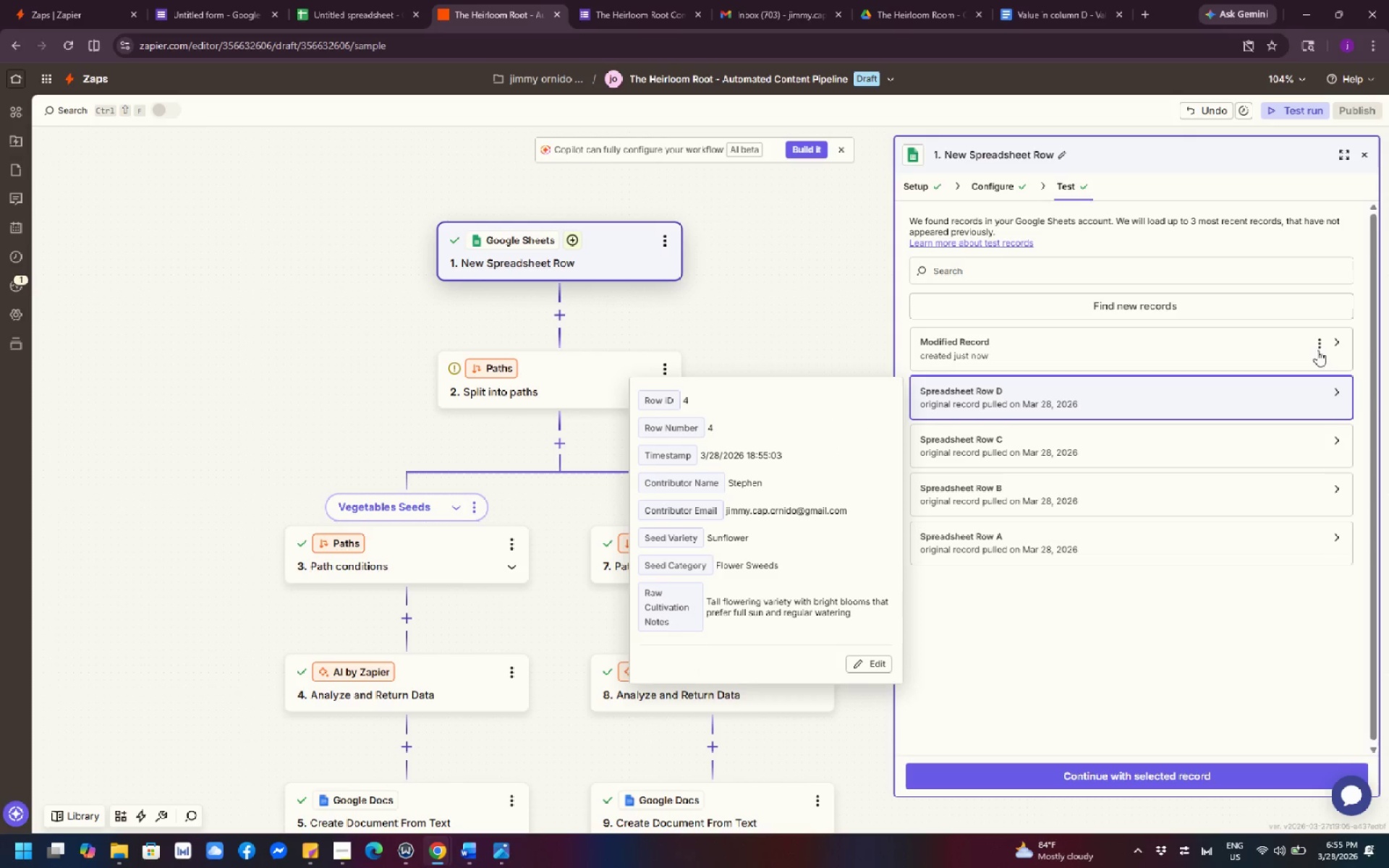 
left_click([1317, 345])
 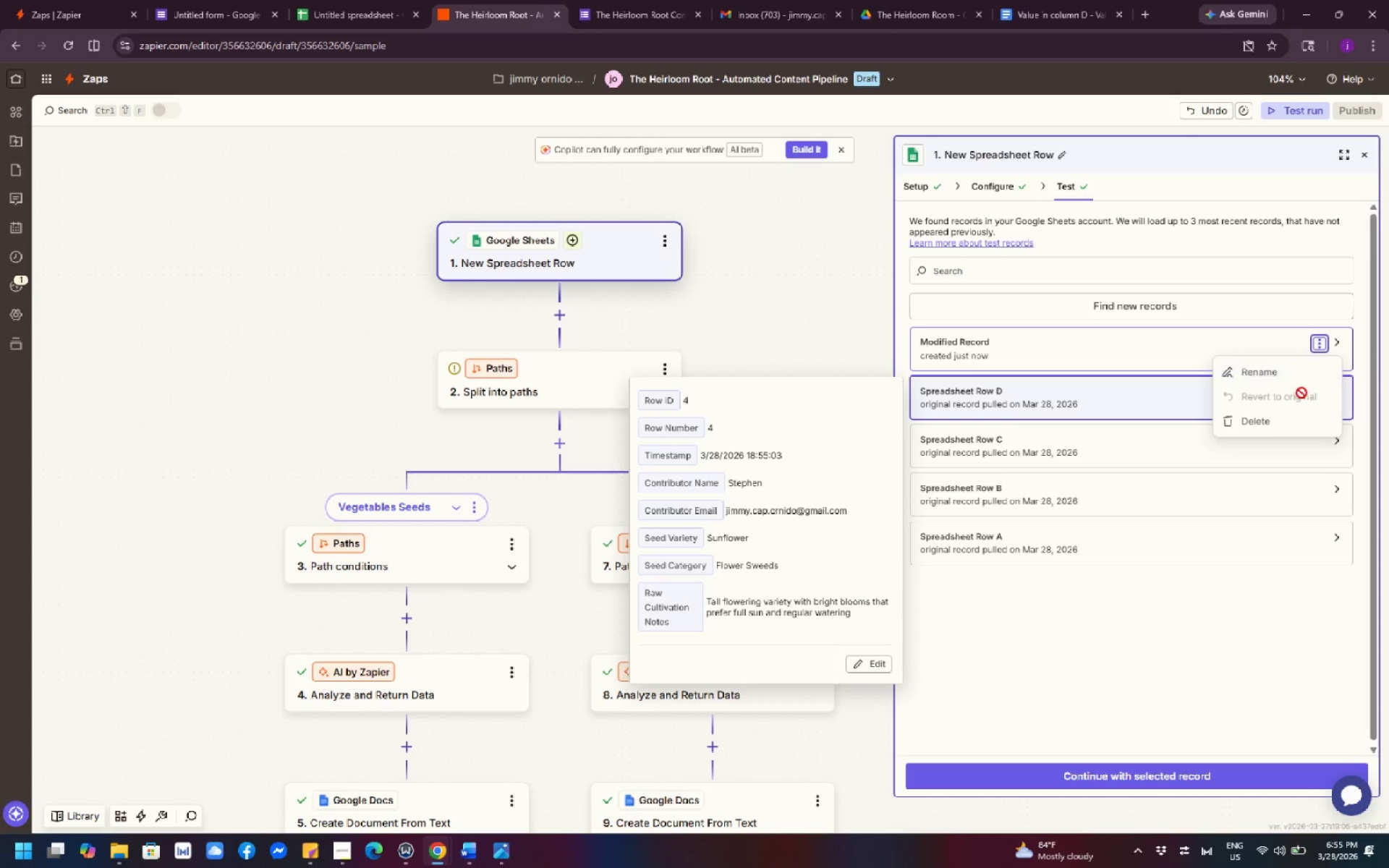 
left_click([1243, 473])
 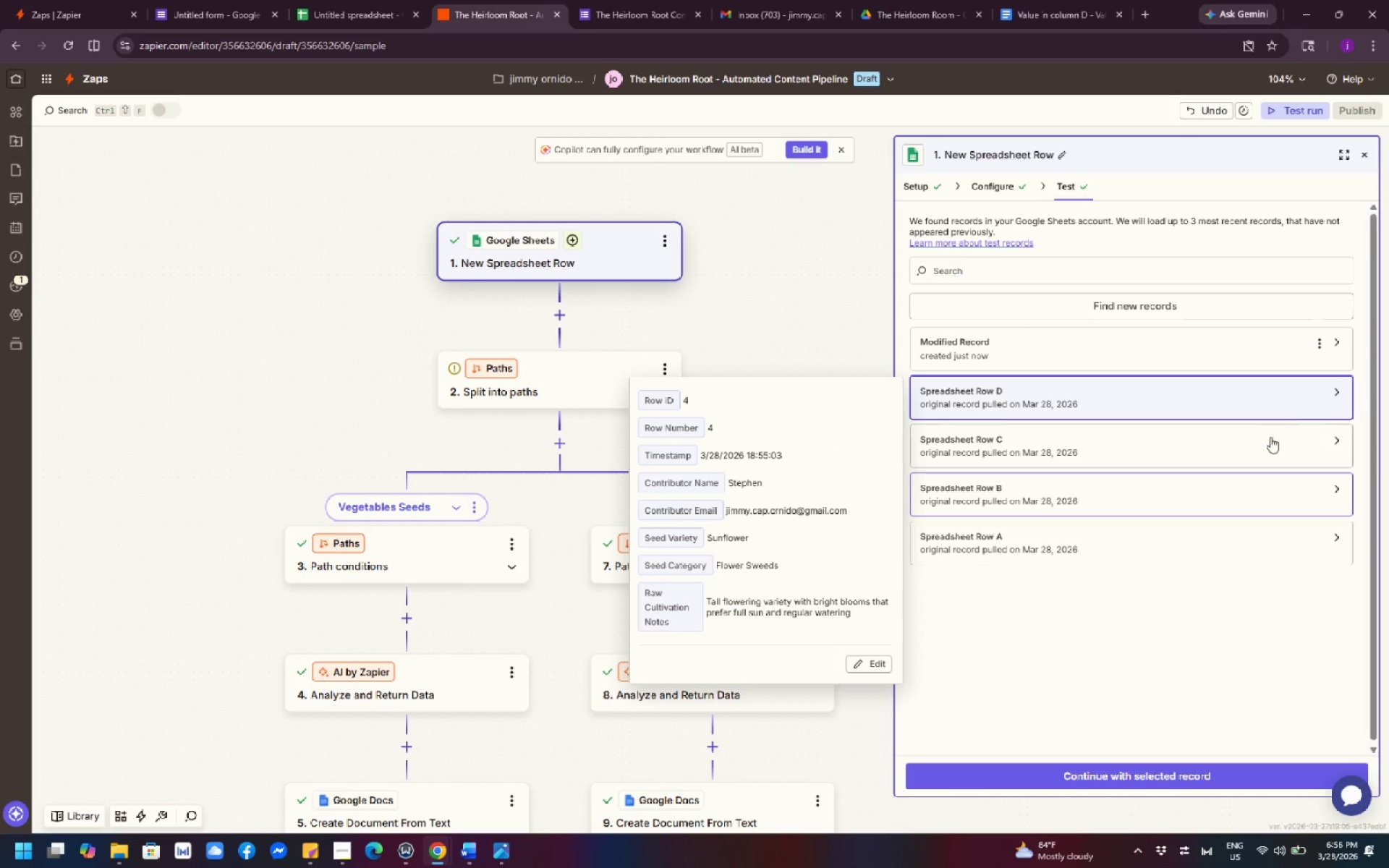 
left_click([1302, 407])
 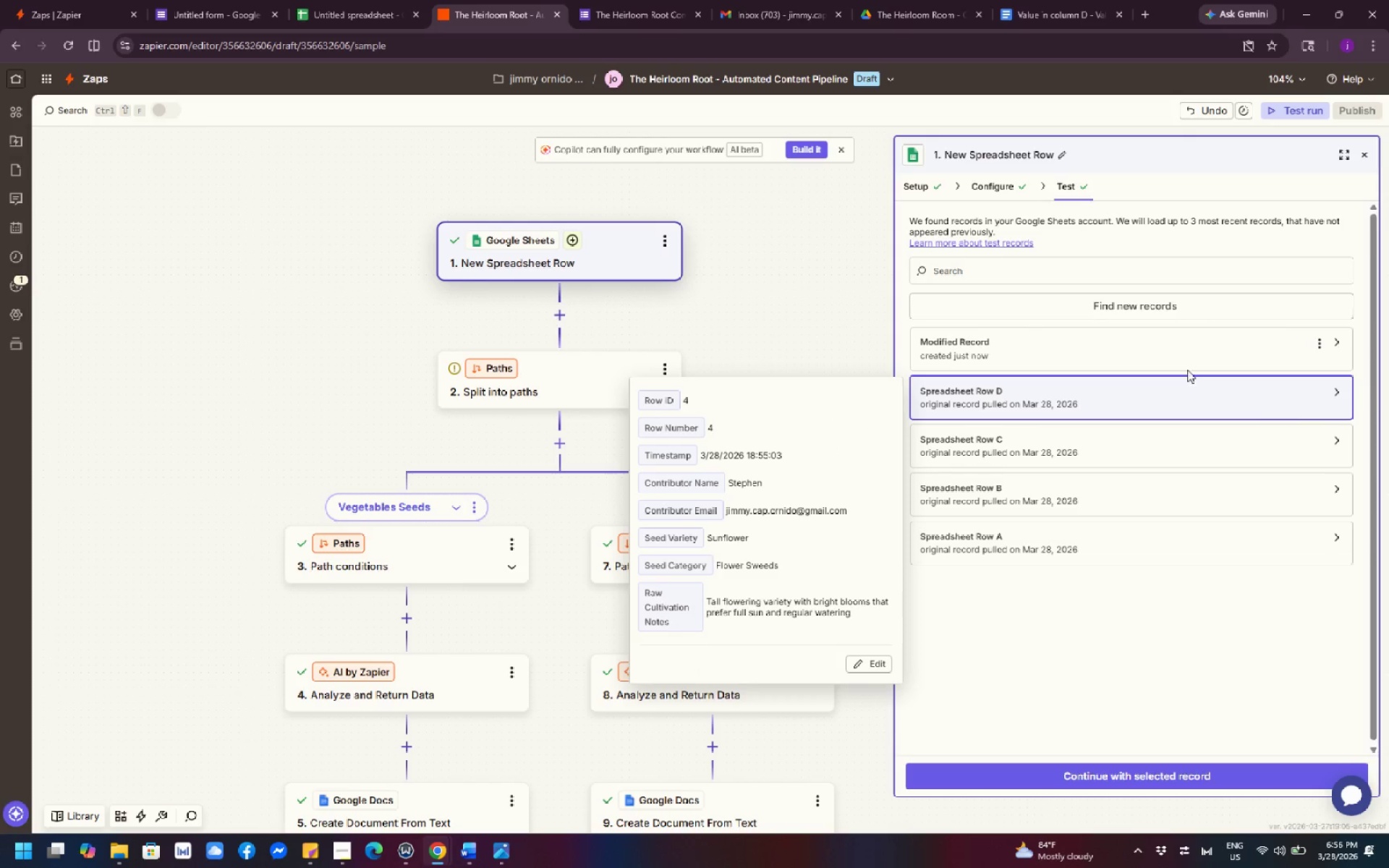 
left_click([1180, 359])
 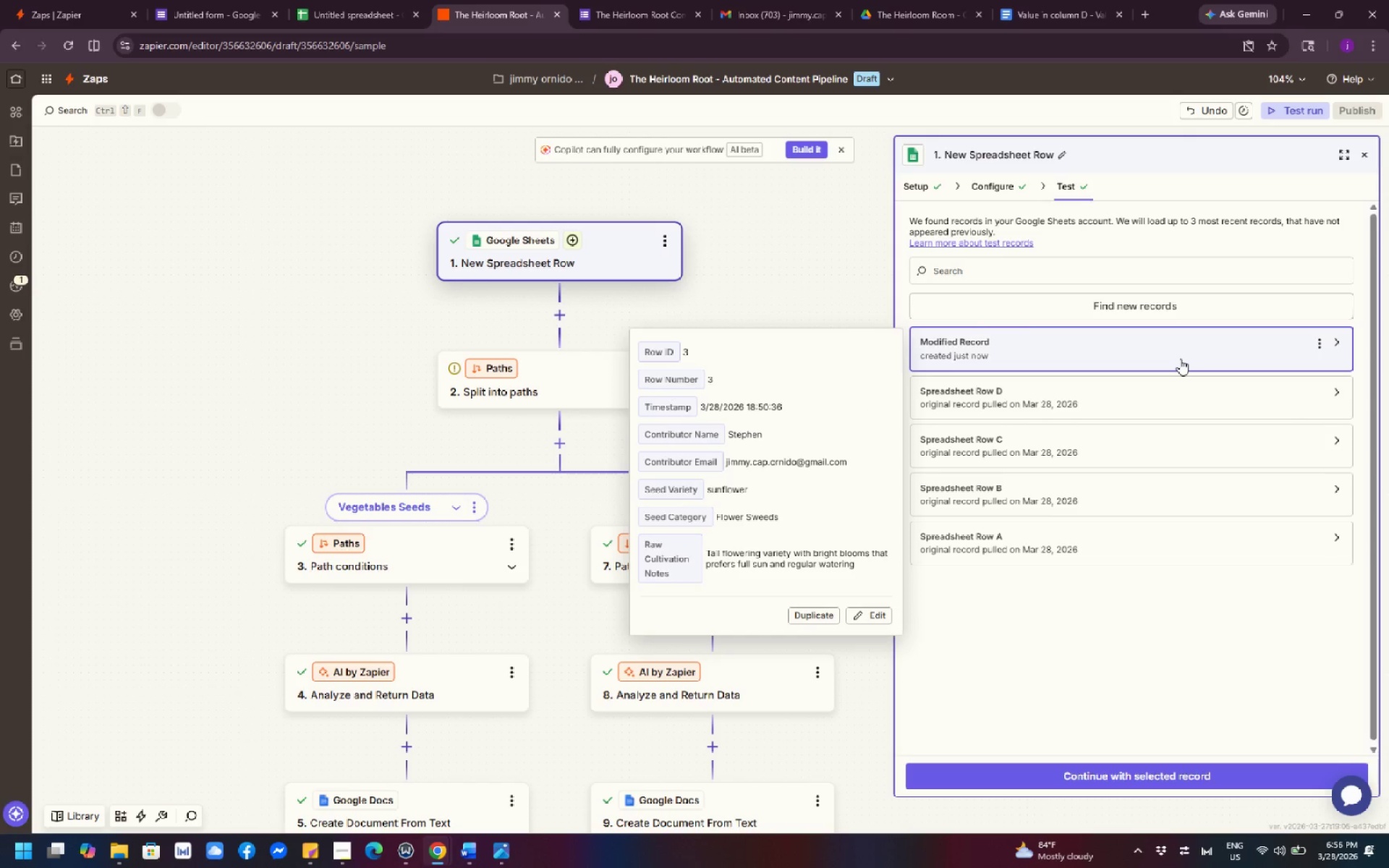 
wait(11.81)
 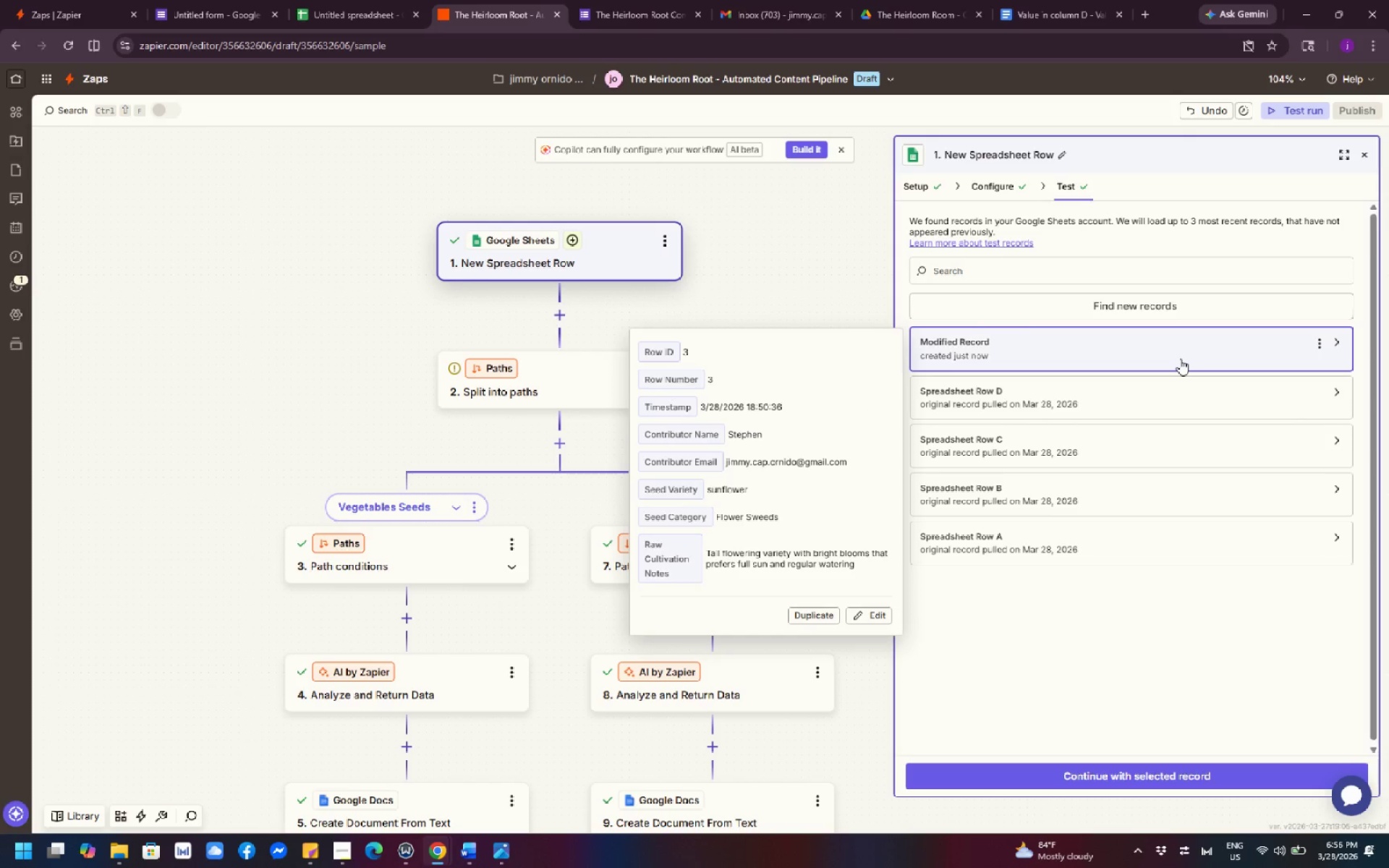 
left_click([1034, 14])
 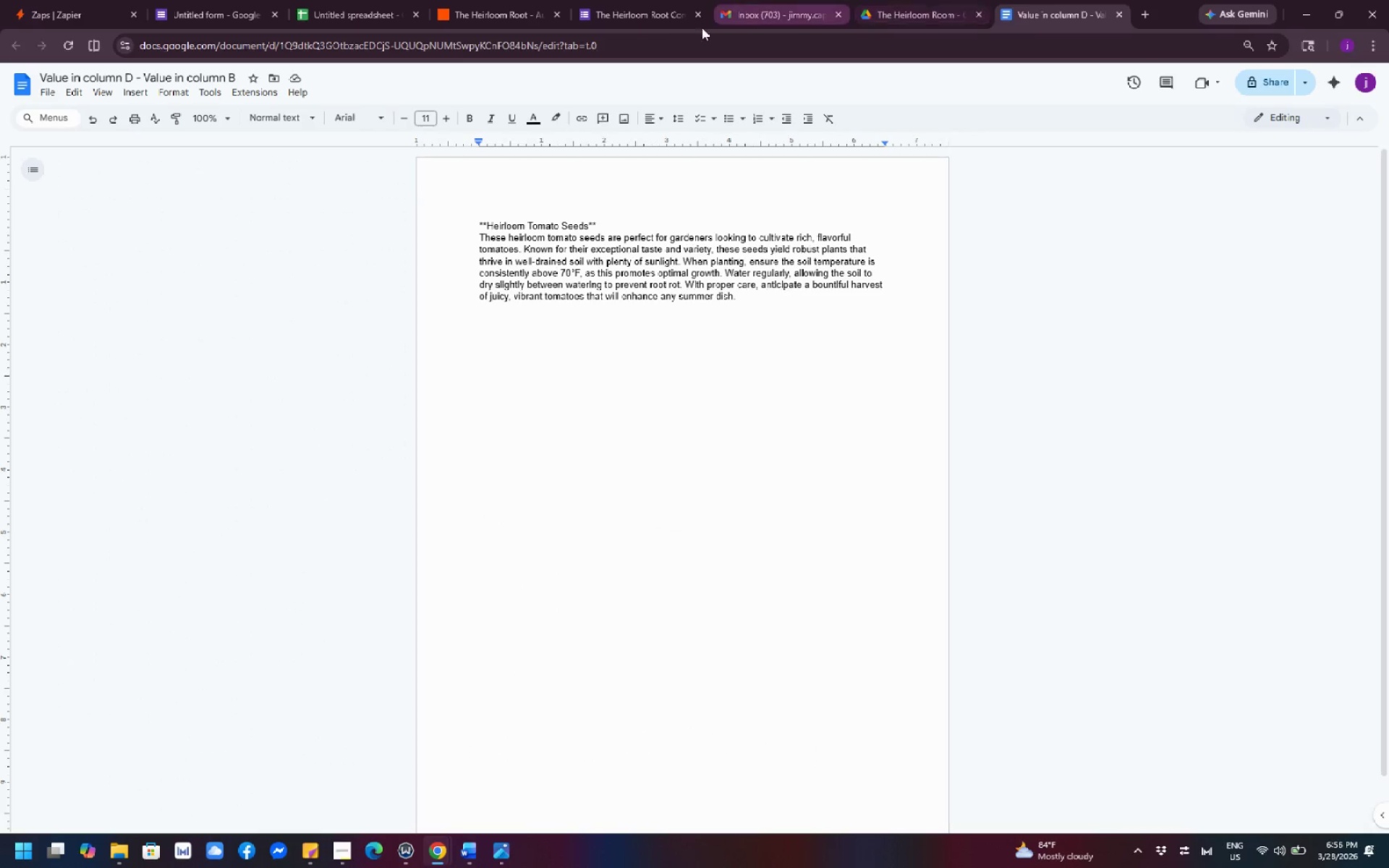 
left_click([640, 14])
 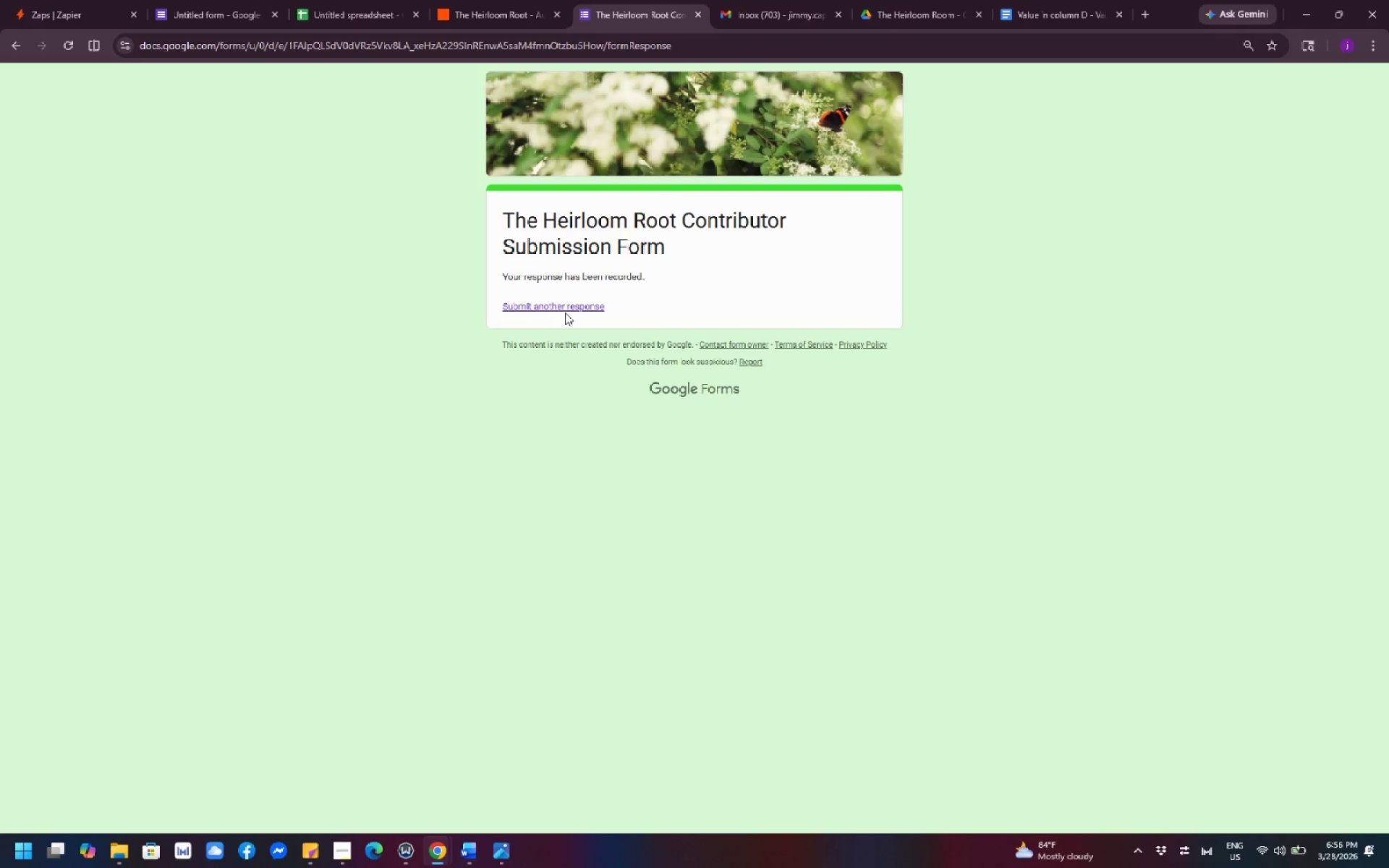 
left_click([561, 305])
 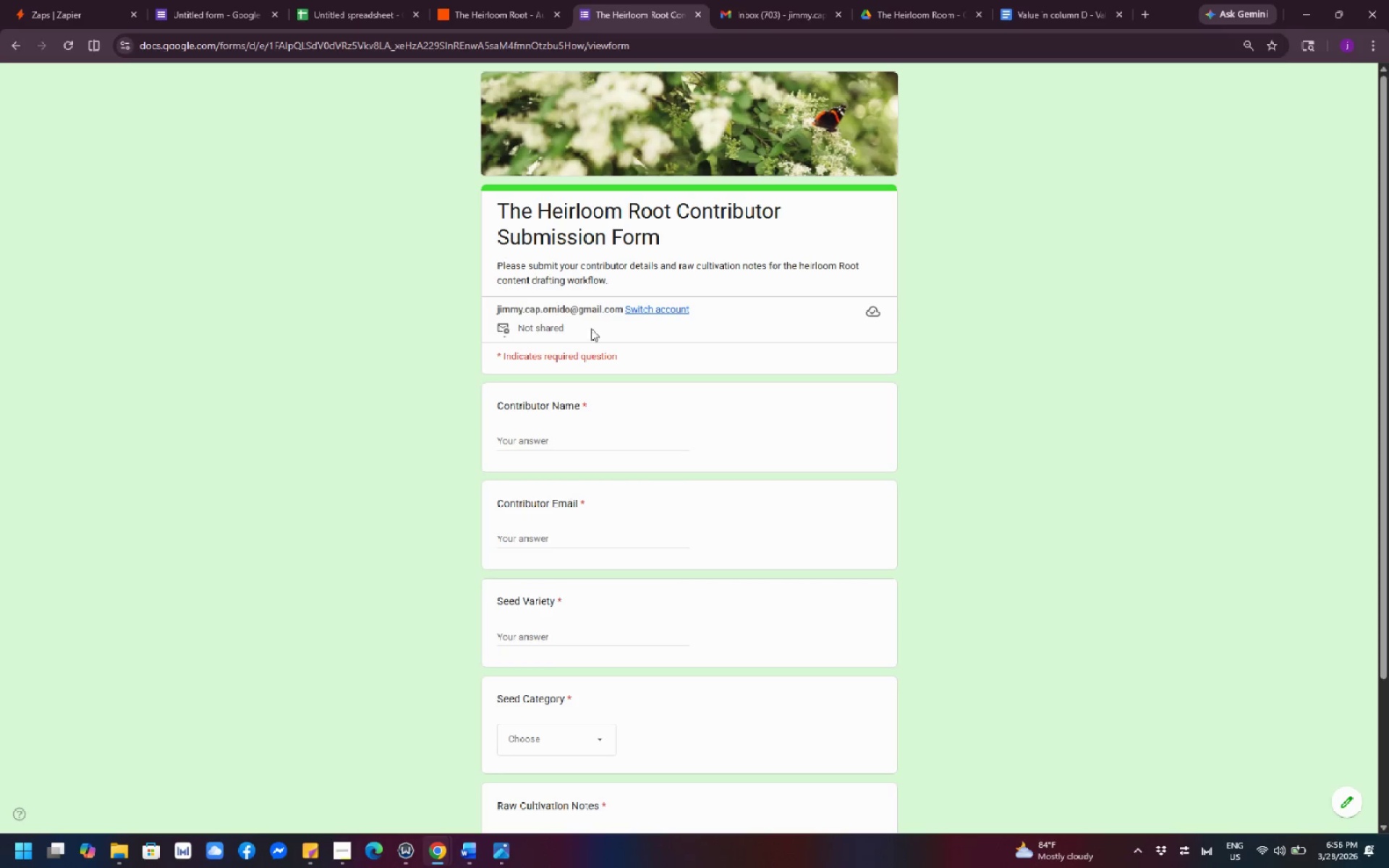 
scroll: coordinate [726, 441], scroll_direction: down, amount: 5.0
 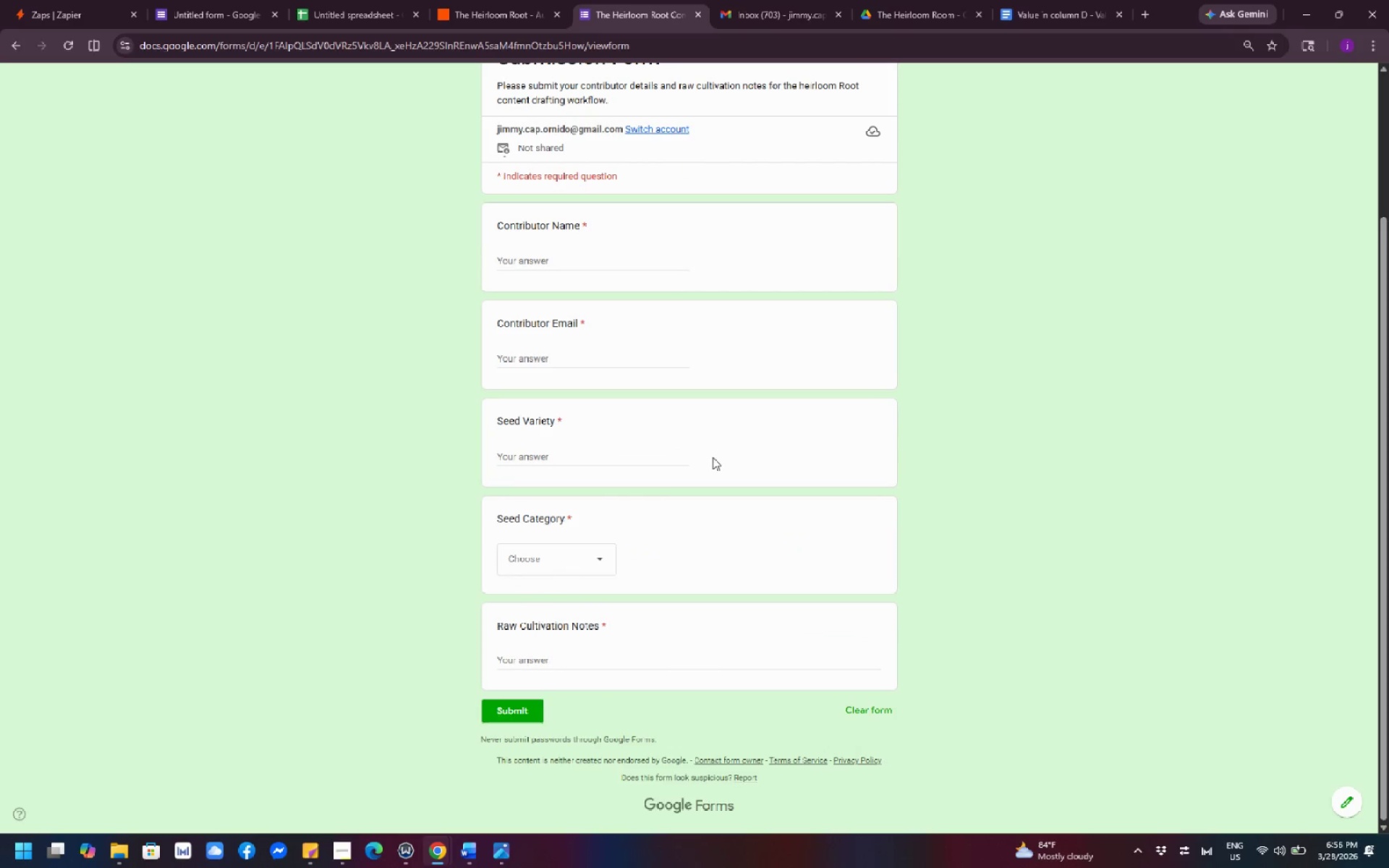 
scroll: coordinate [709, 457], scroll_direction: up, amount: 4.0
 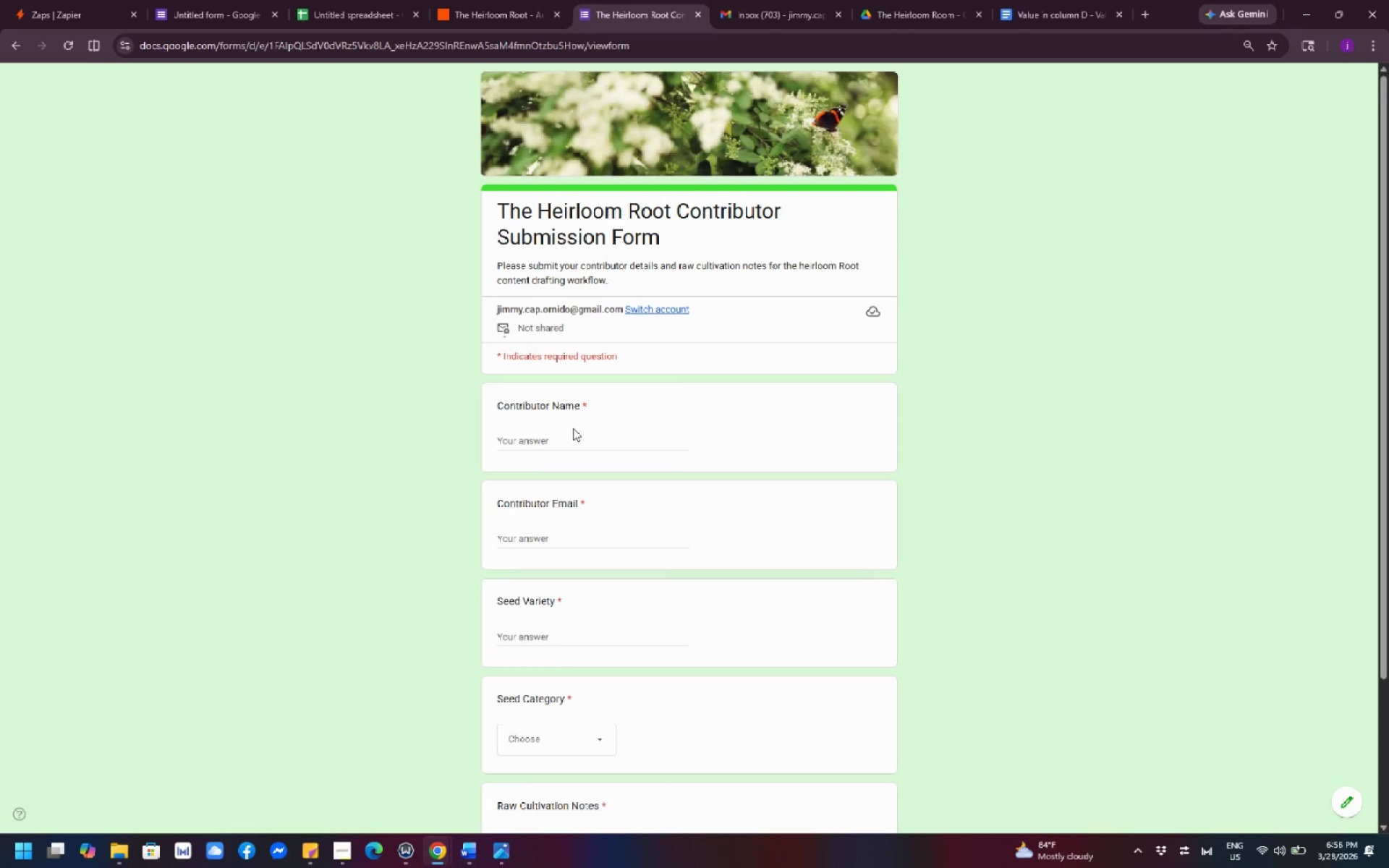 
left_click([567, 432])
 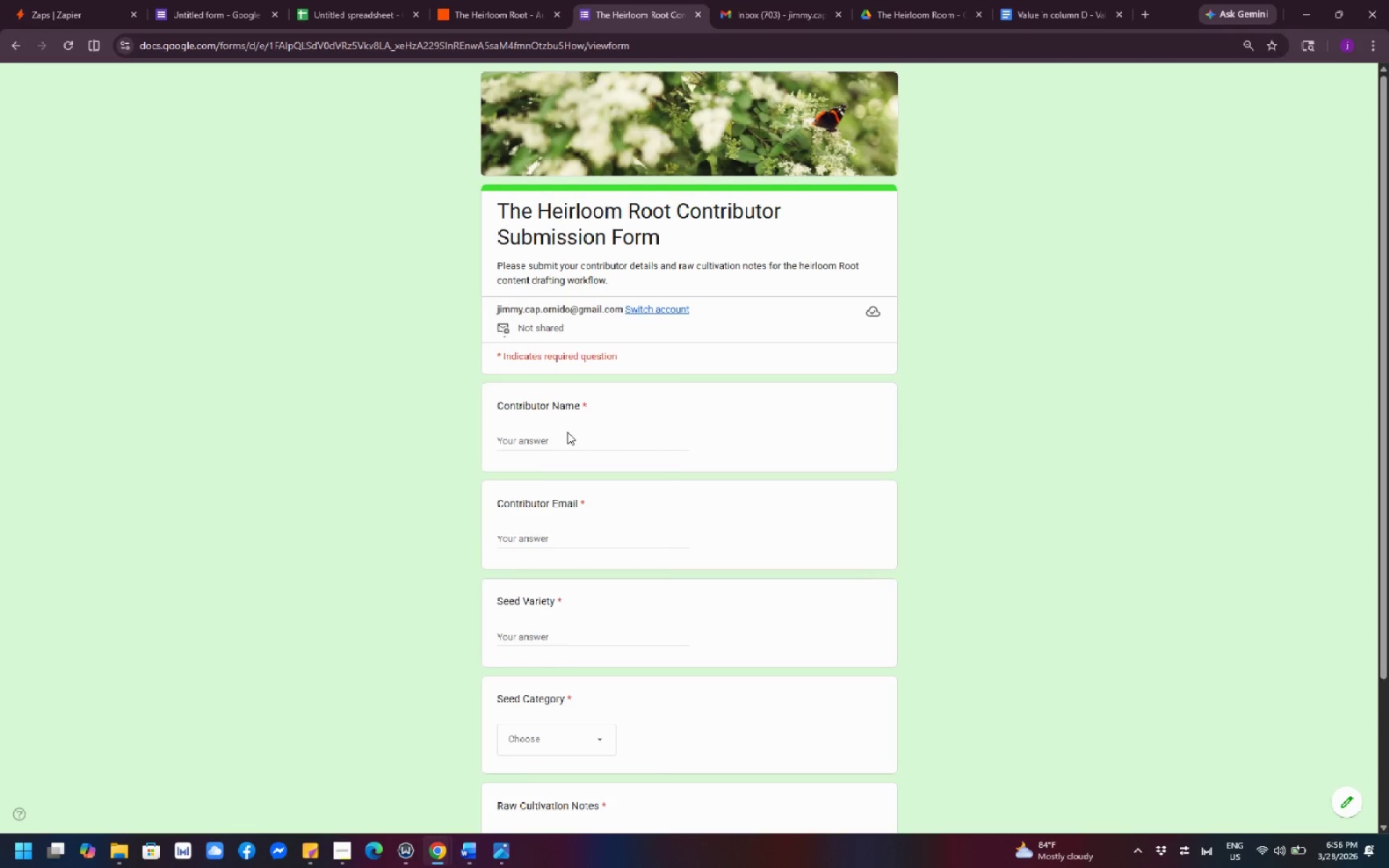 
wait(17.53)
 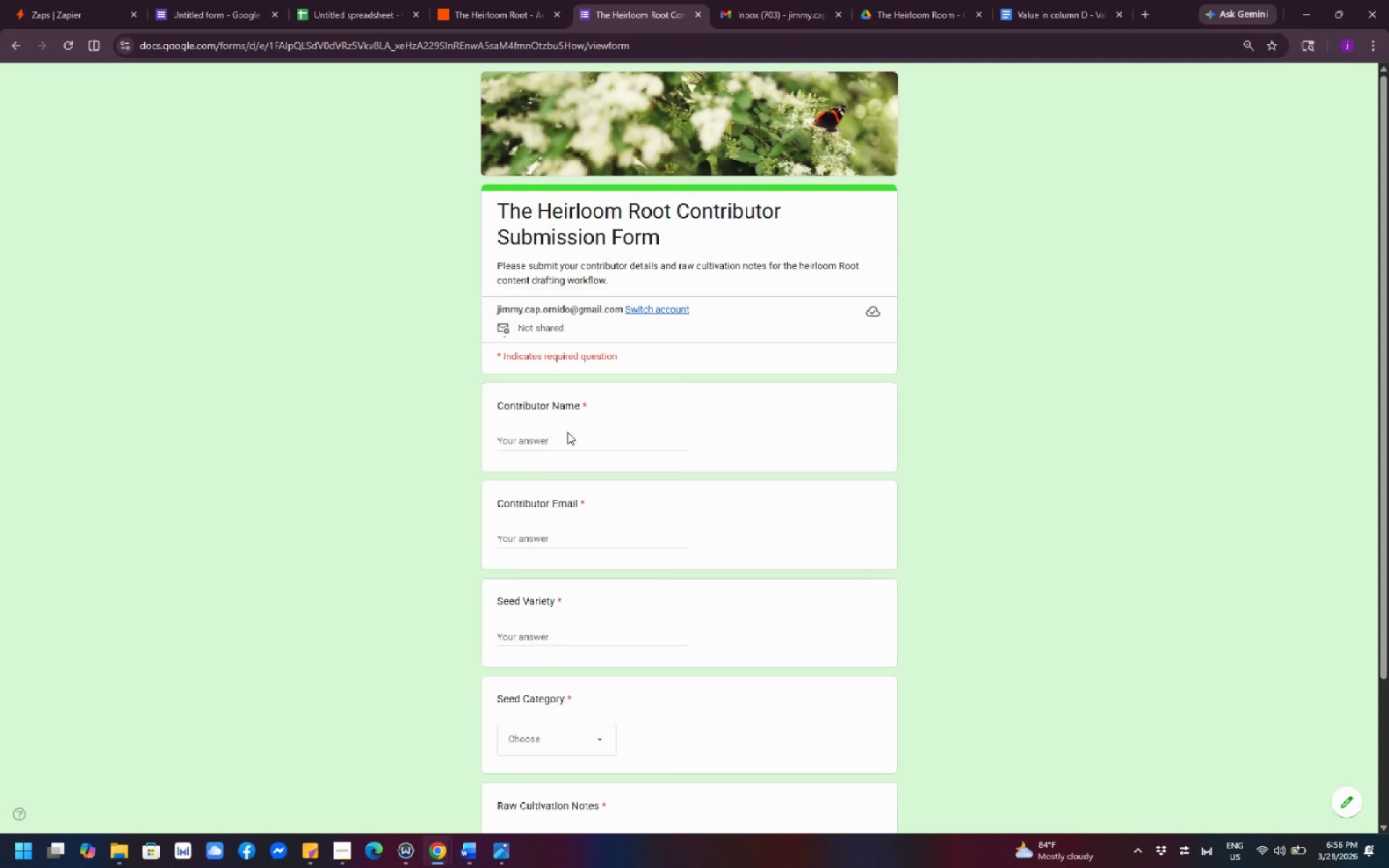 
left_click([567, 432])
 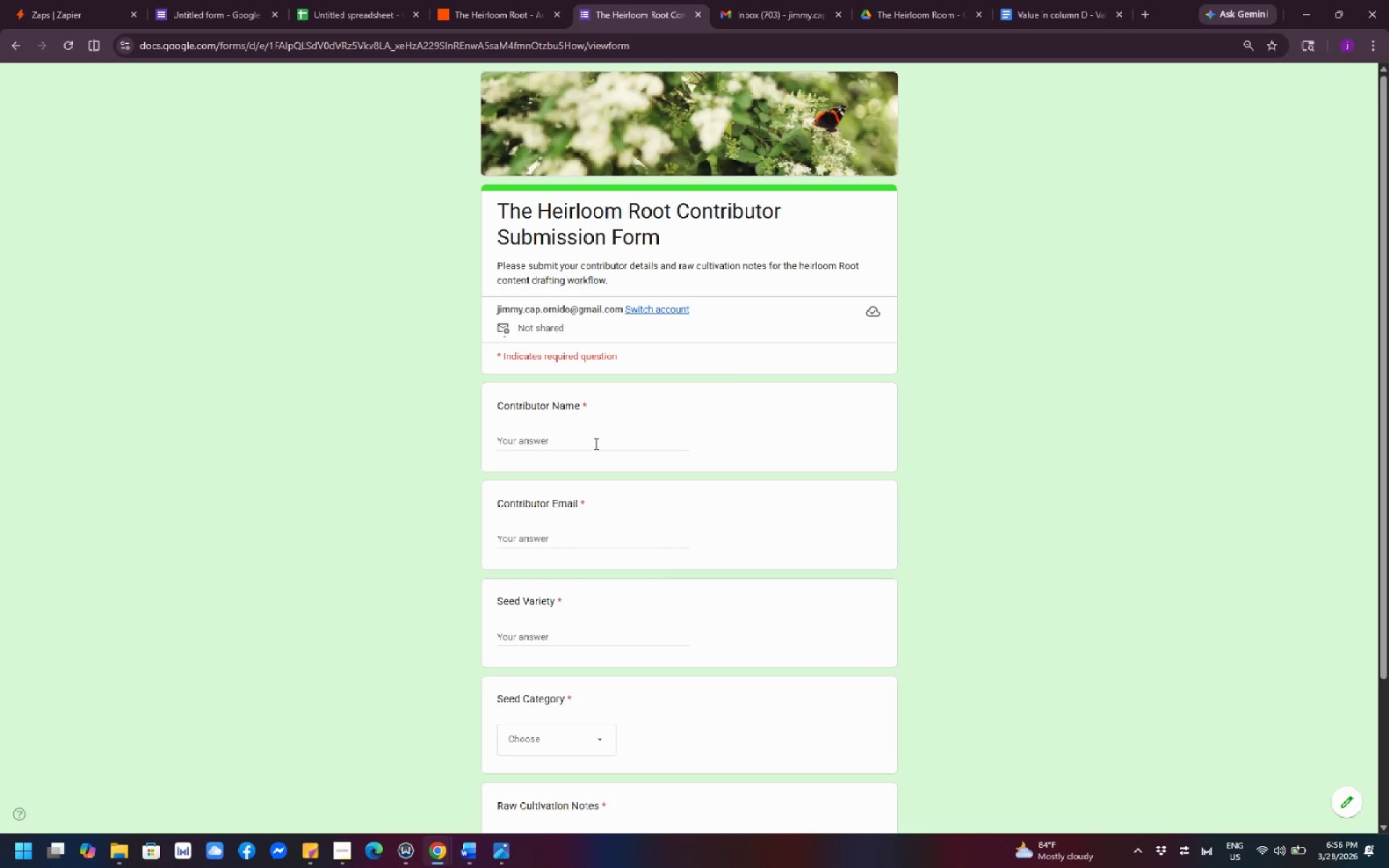 
left_click([602, 447])
 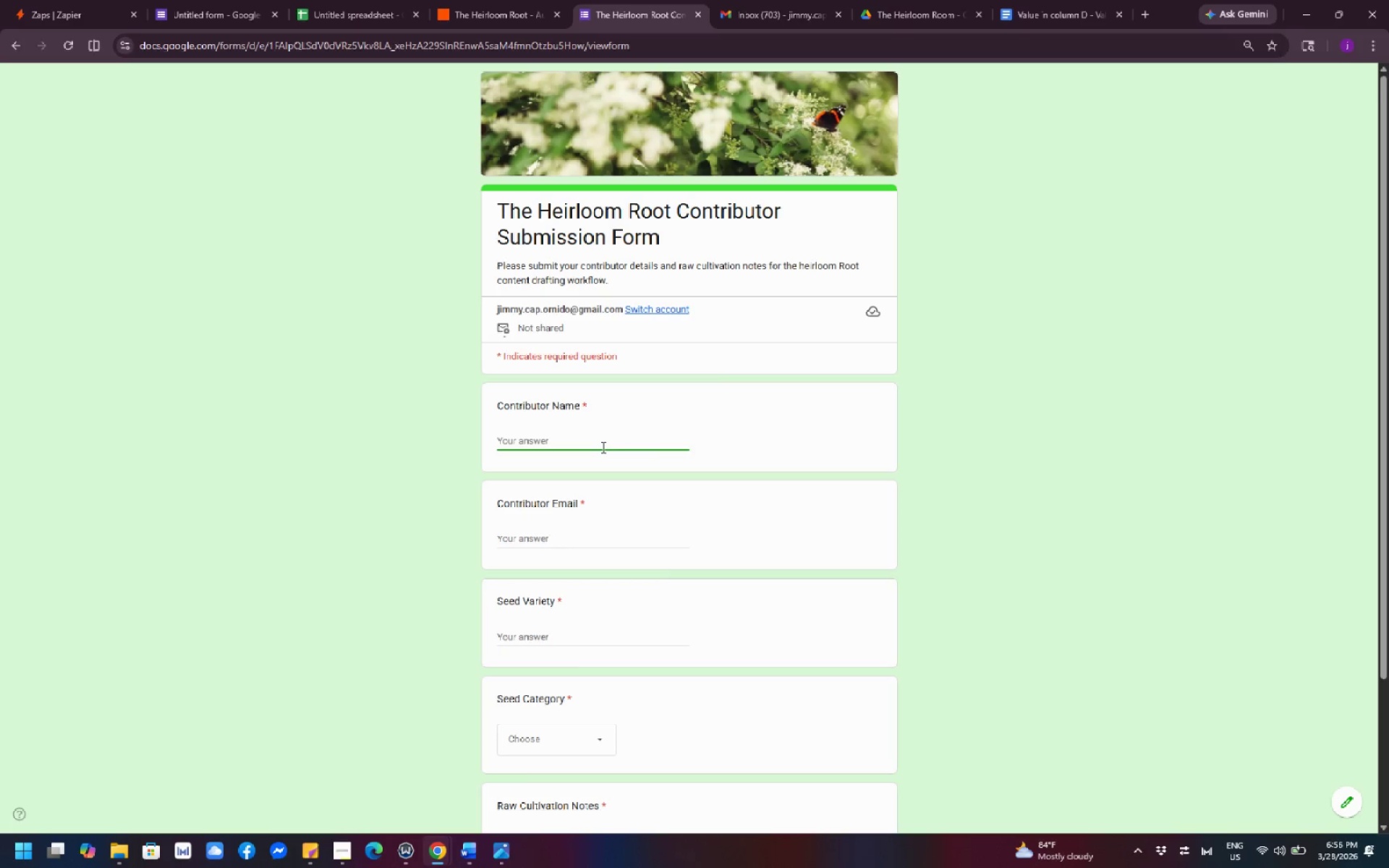 
type(Stephen)
 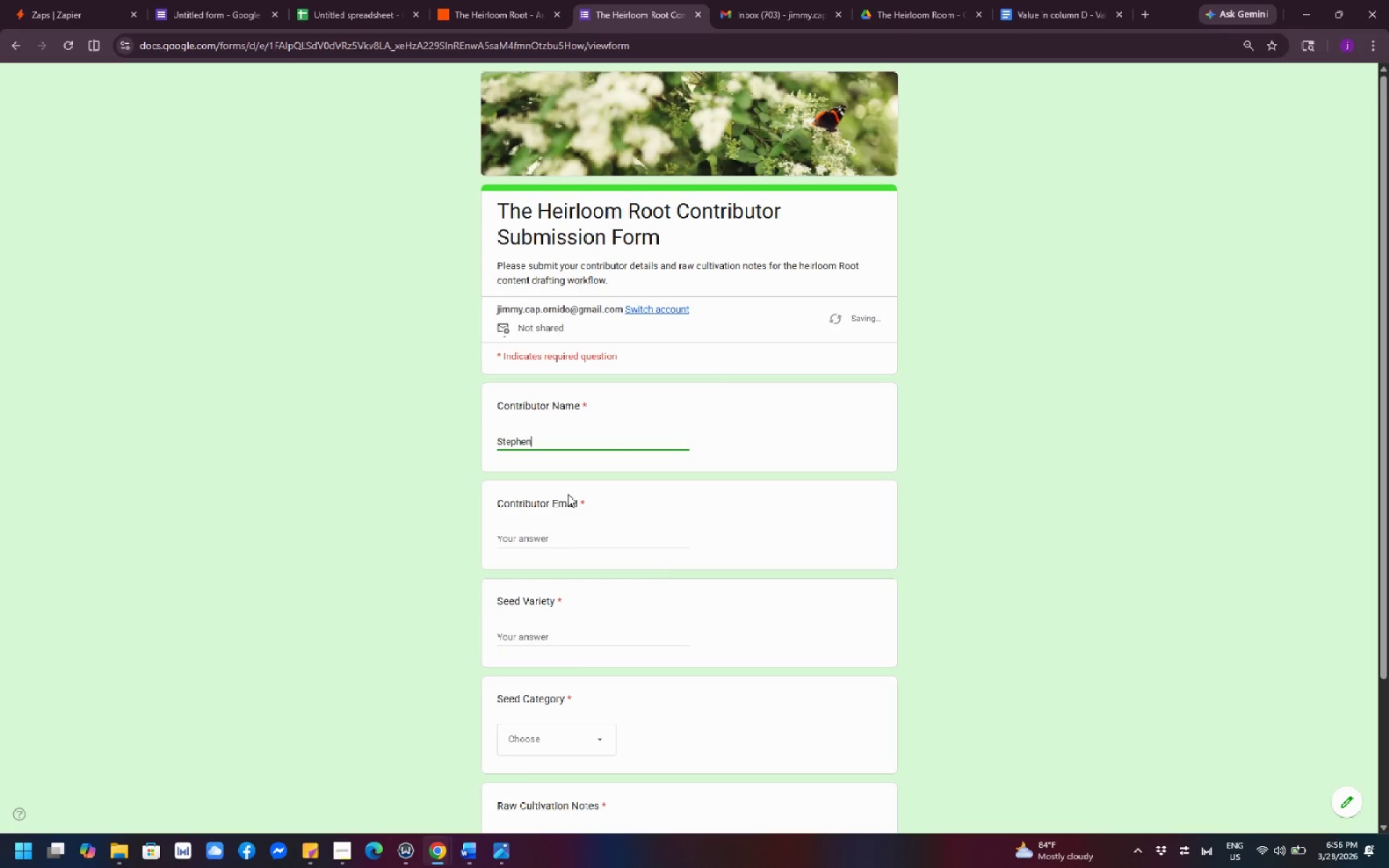 
left_click([548, 537])
 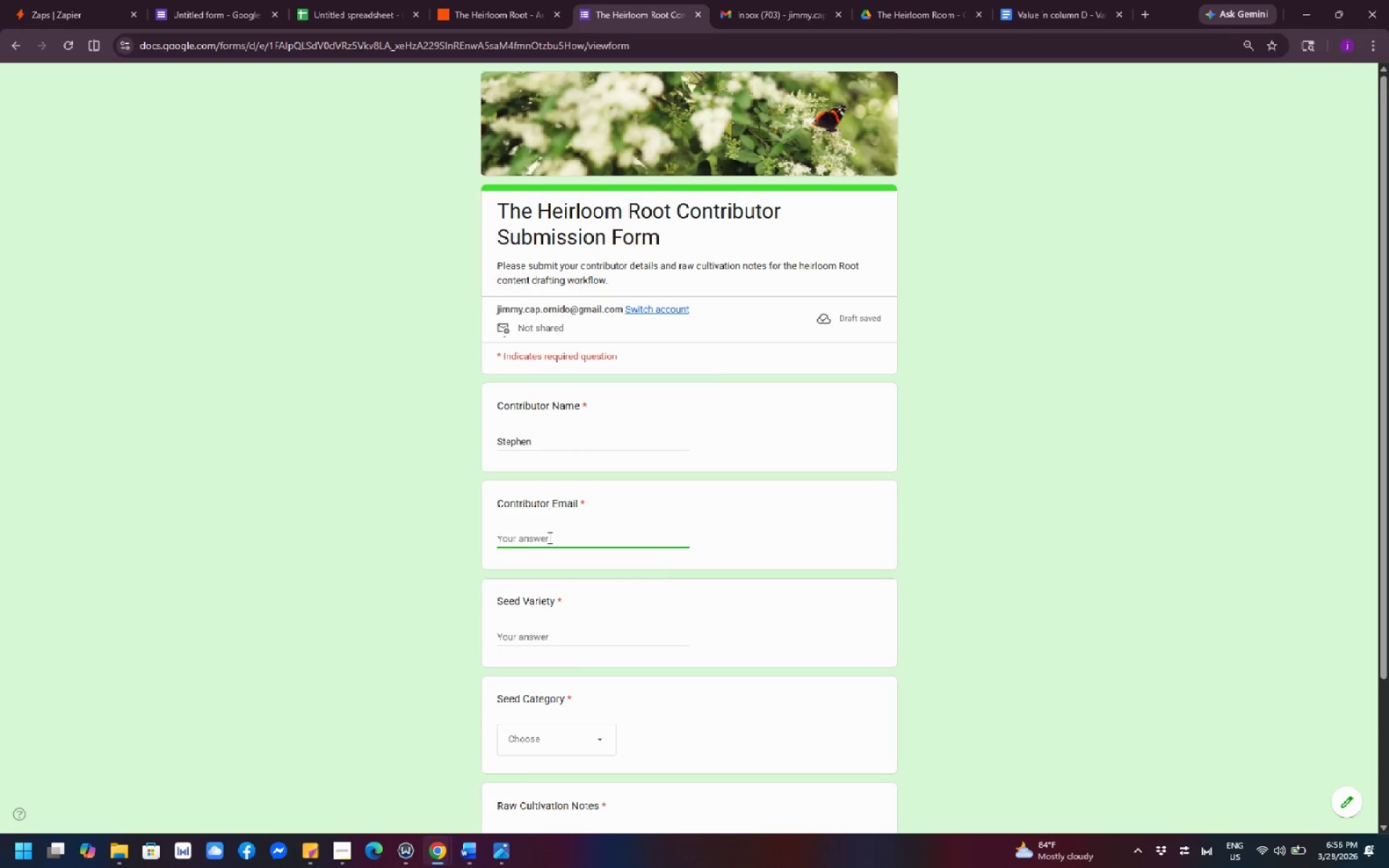 
type(jimmy.cap.ornido#)
key(Backspace)
type(#)
key(Backspace)
type(@gamil.com)
 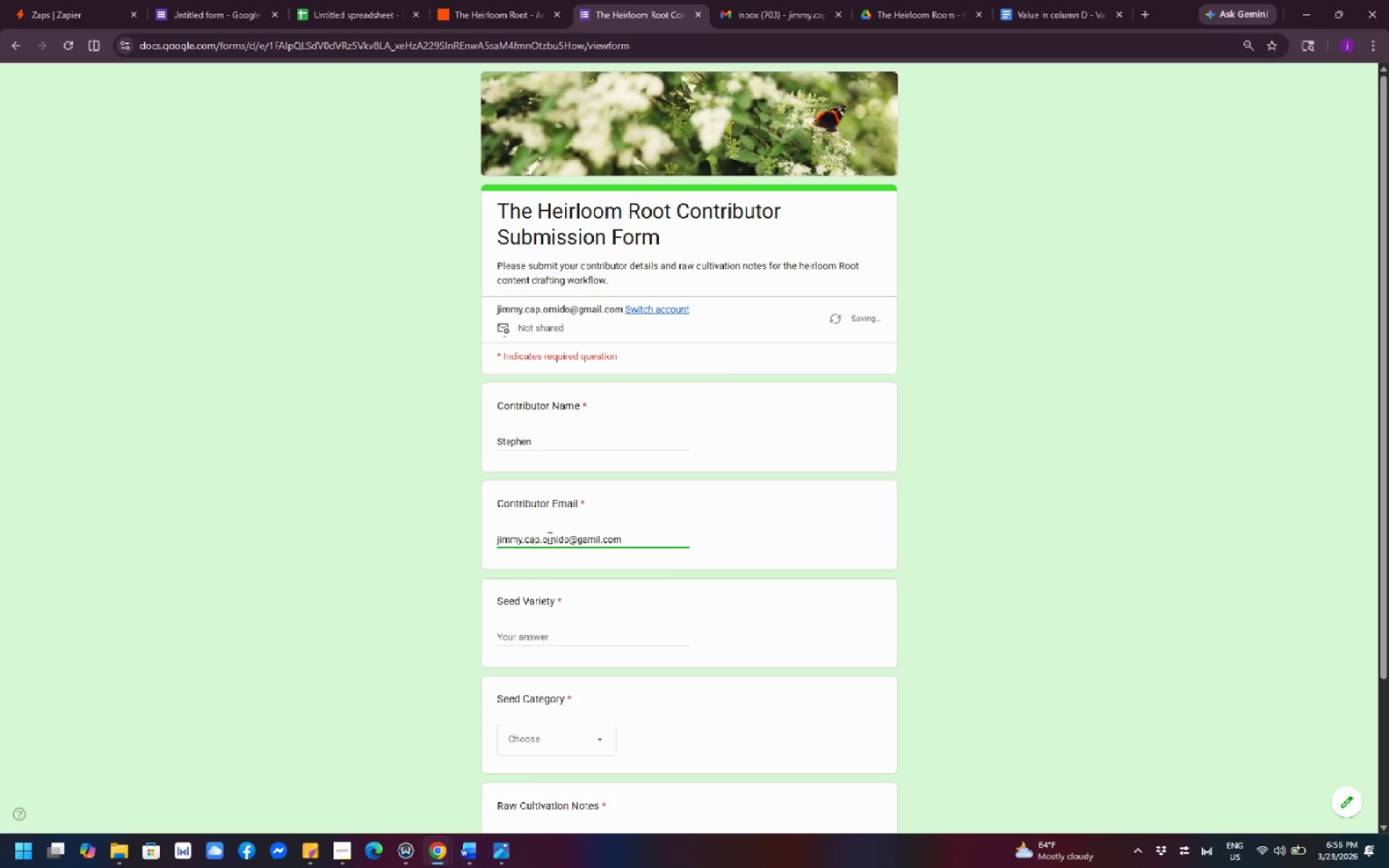 
key(Backspace)
key(Backspace)
key(Backspace)
key(Backspace)
key(Backspace)
key(Backspace)
key(Backspace)
key(Backspace)
type(mail.com)
 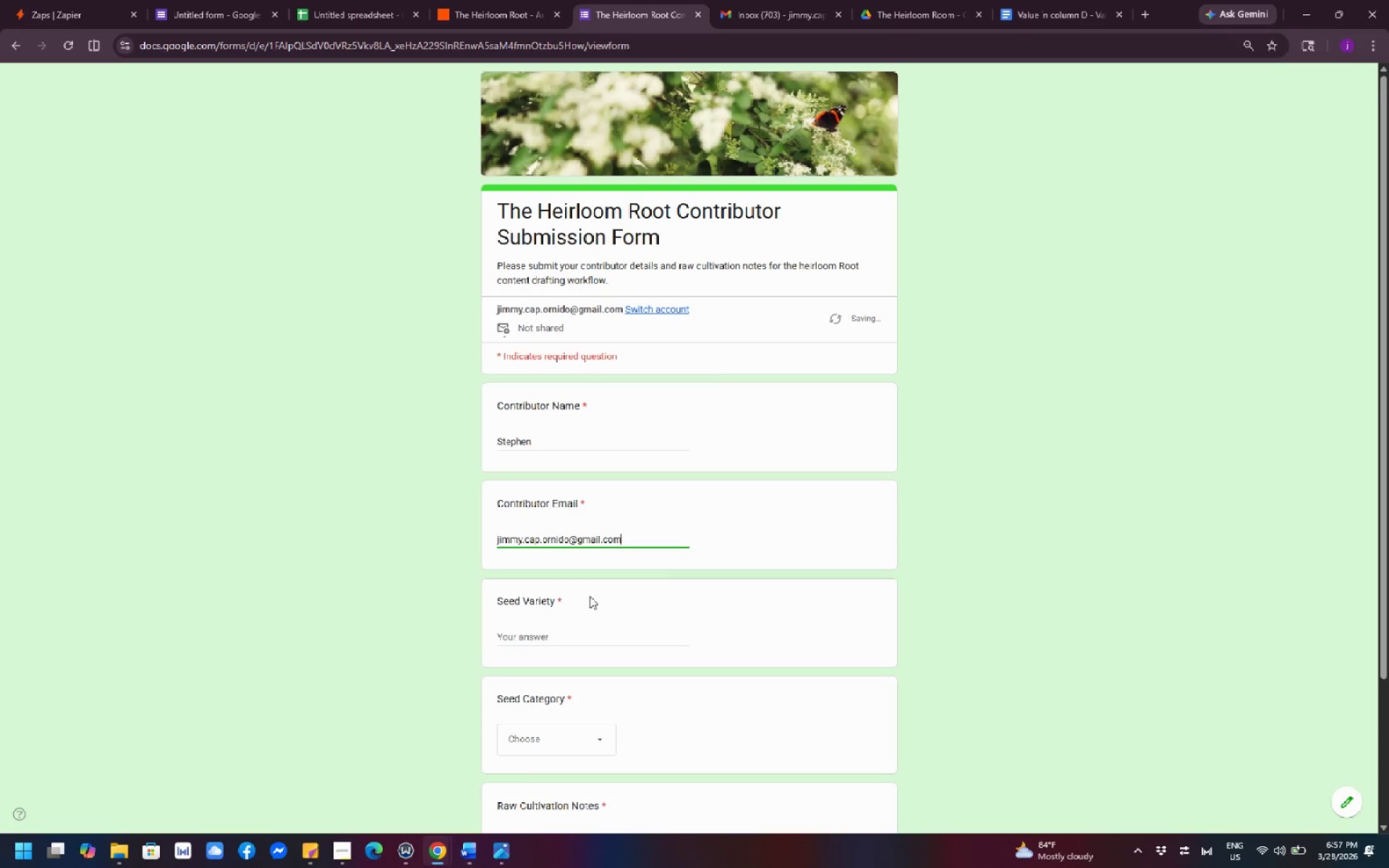 
left_click([574, 634])
 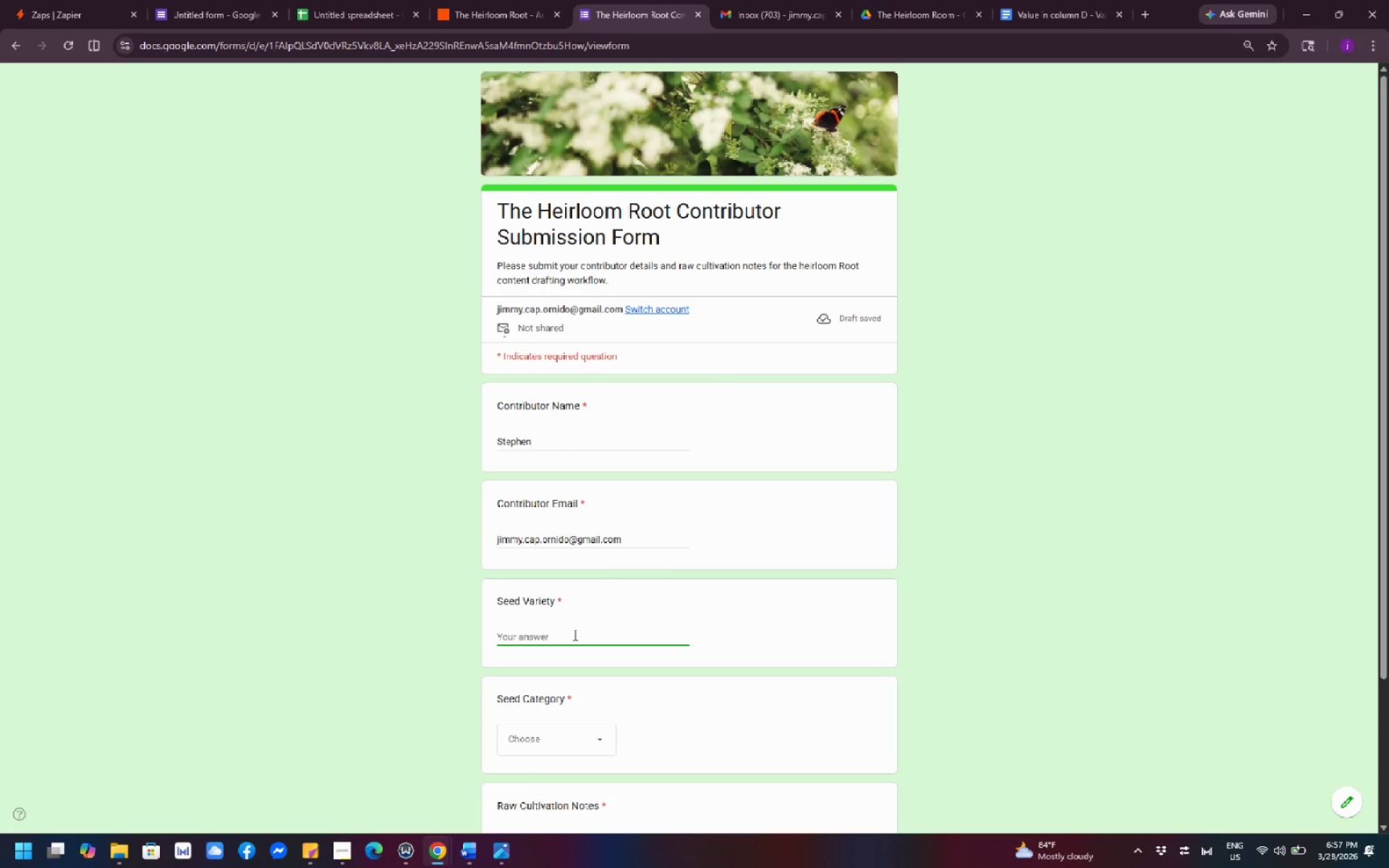 
type(Sunflower)
 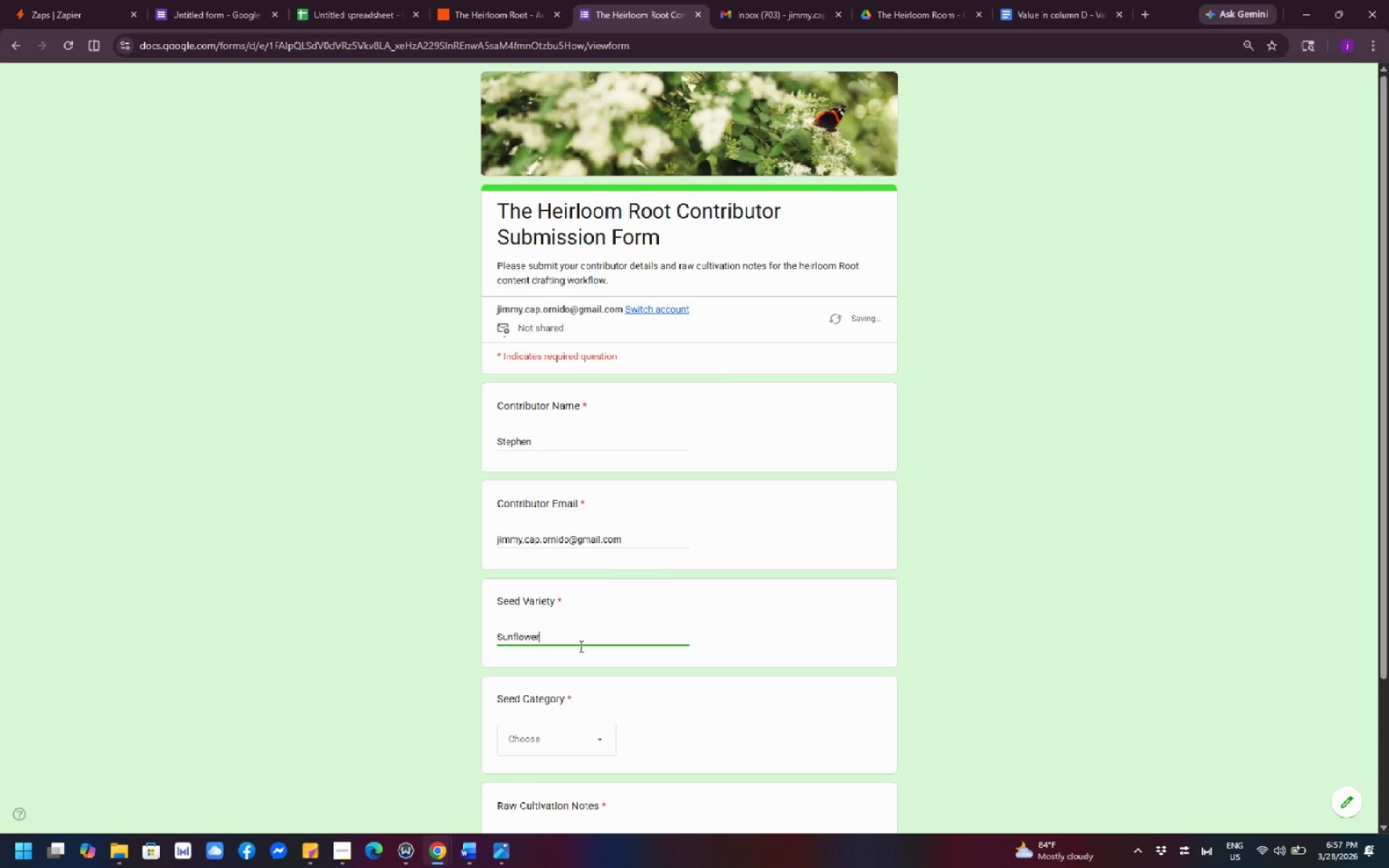 
left_click([561, 731])
 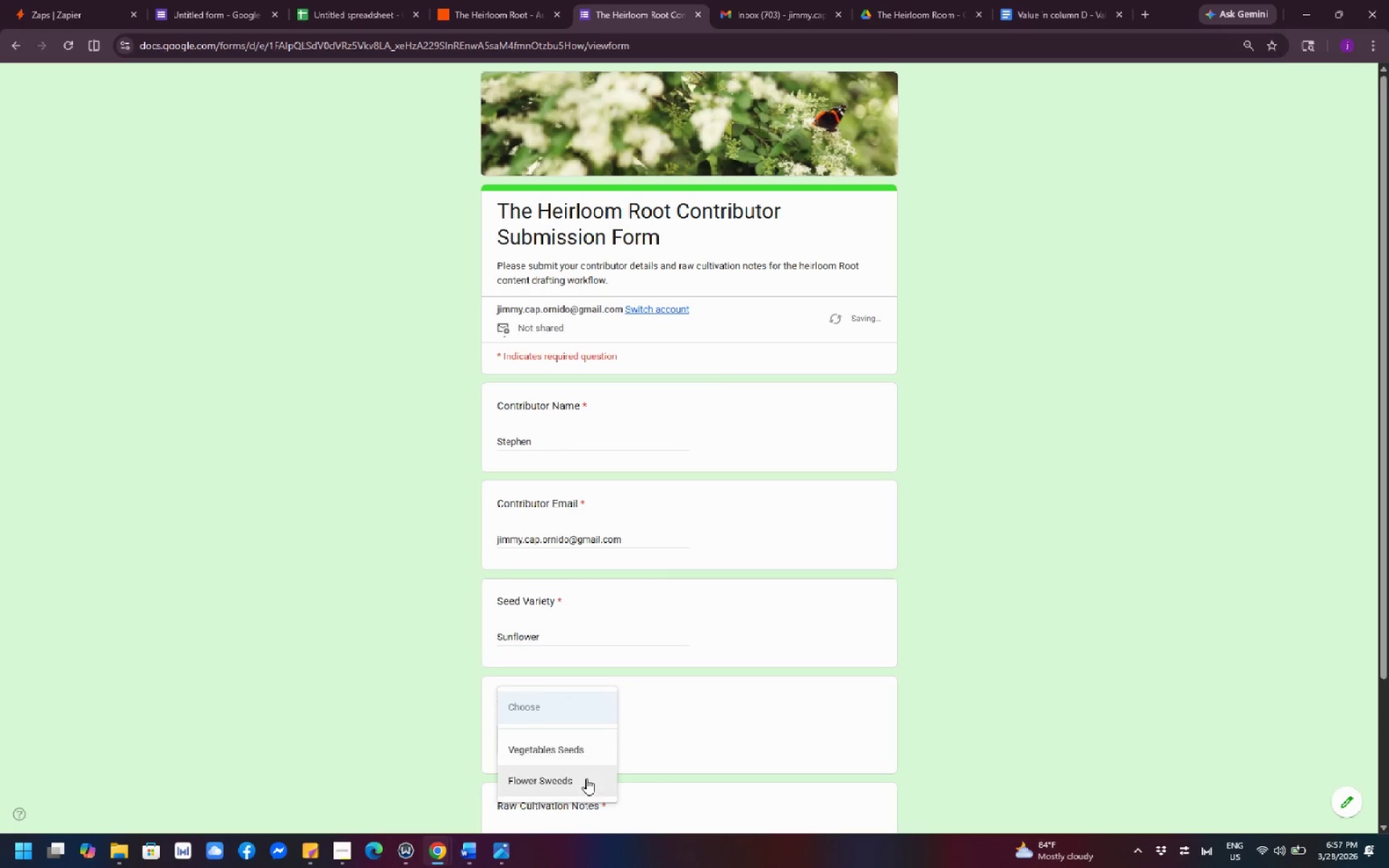 
left_click([586, 784])
 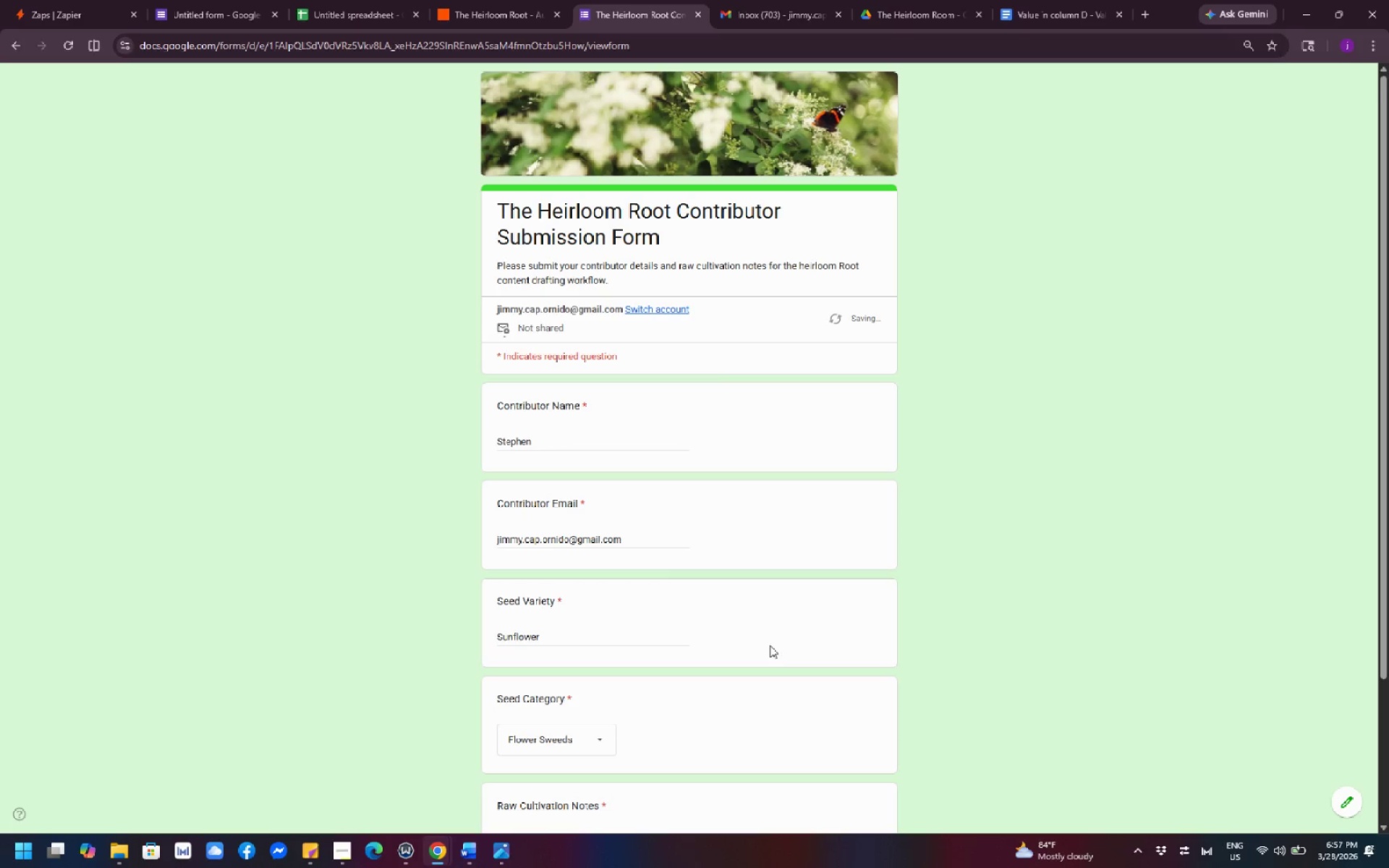 
scroll: coordinate [765, 637], scroll_direction: down, amount: 5.0
 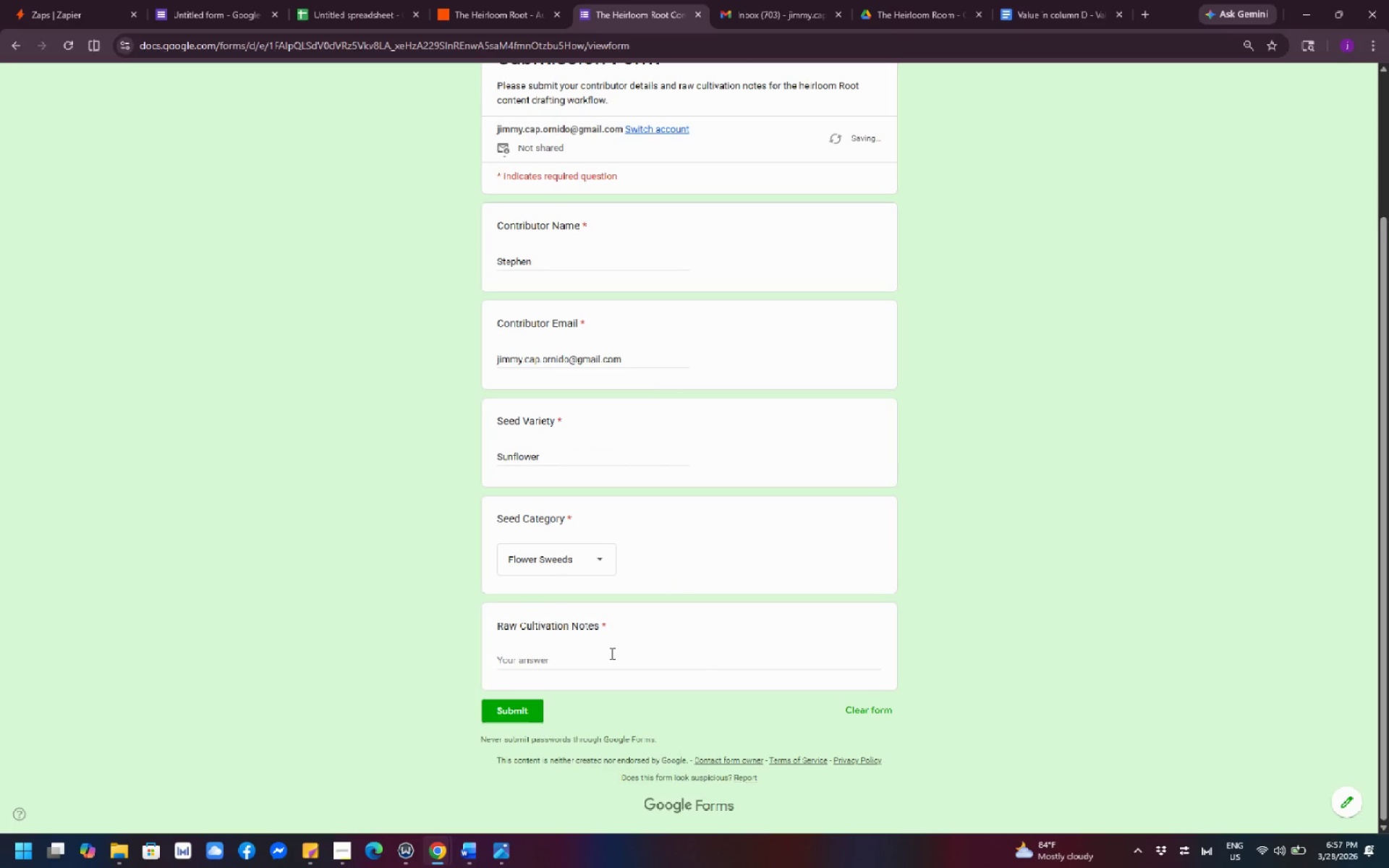 
left_click([611, 659])
 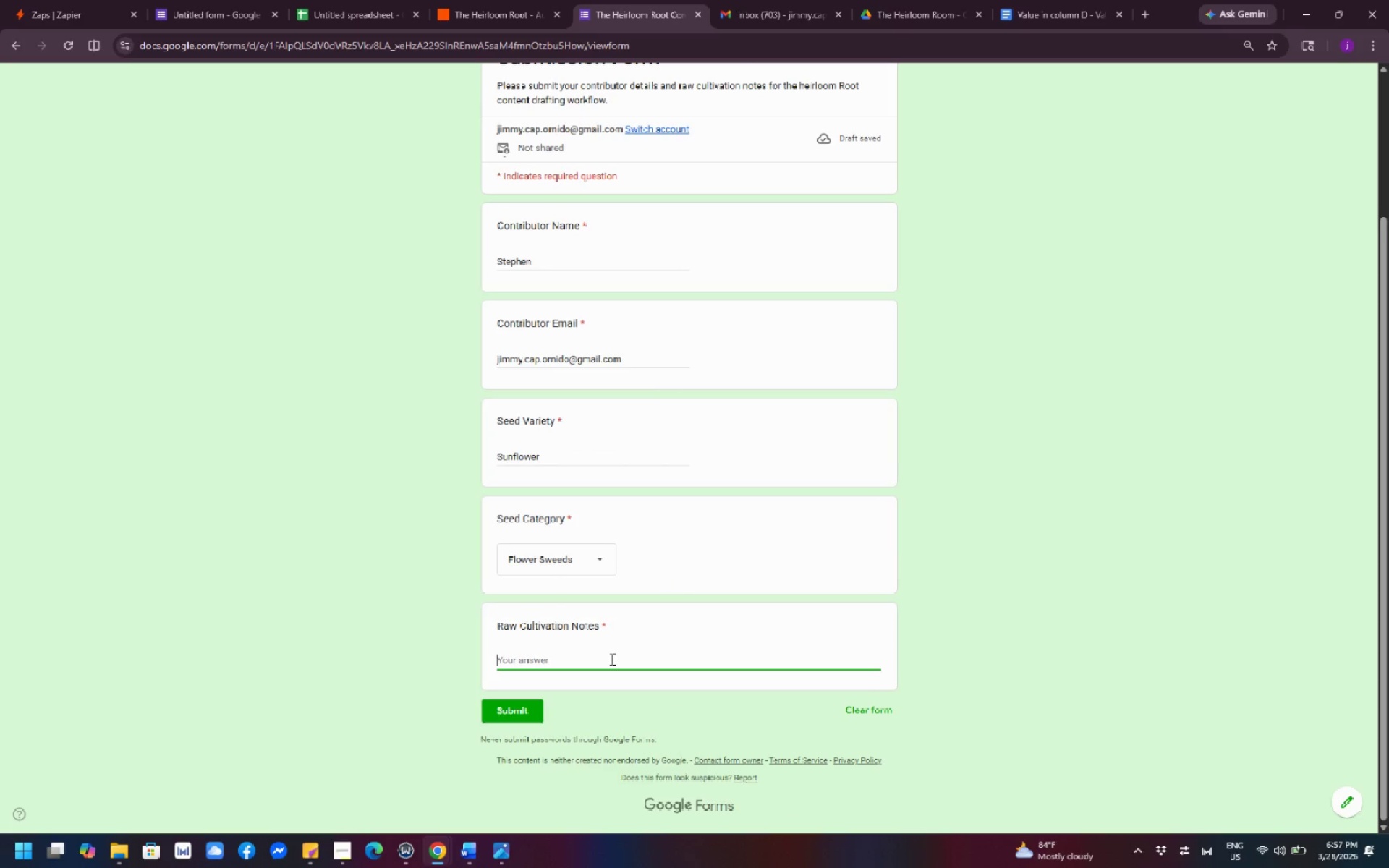 
type(Tall flowers)
 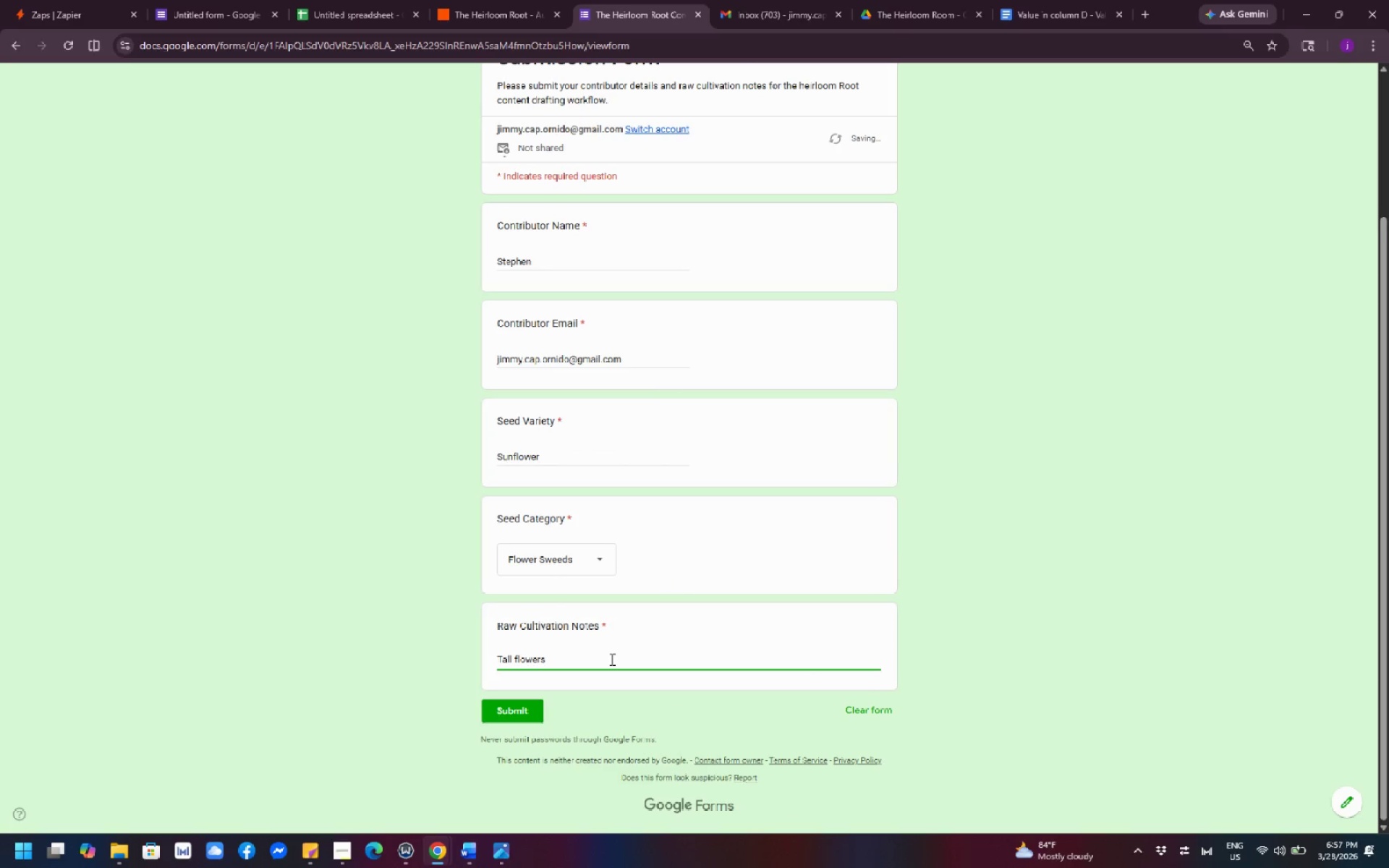 
key(Backspace)
type(ing variety with bright blooms that prefe)
key(Backspace)
key(Backspace)
key(Backspace)
key(Backspace)
type(fer )
key(Backspace)
type(s full sunlight and regular watering)
 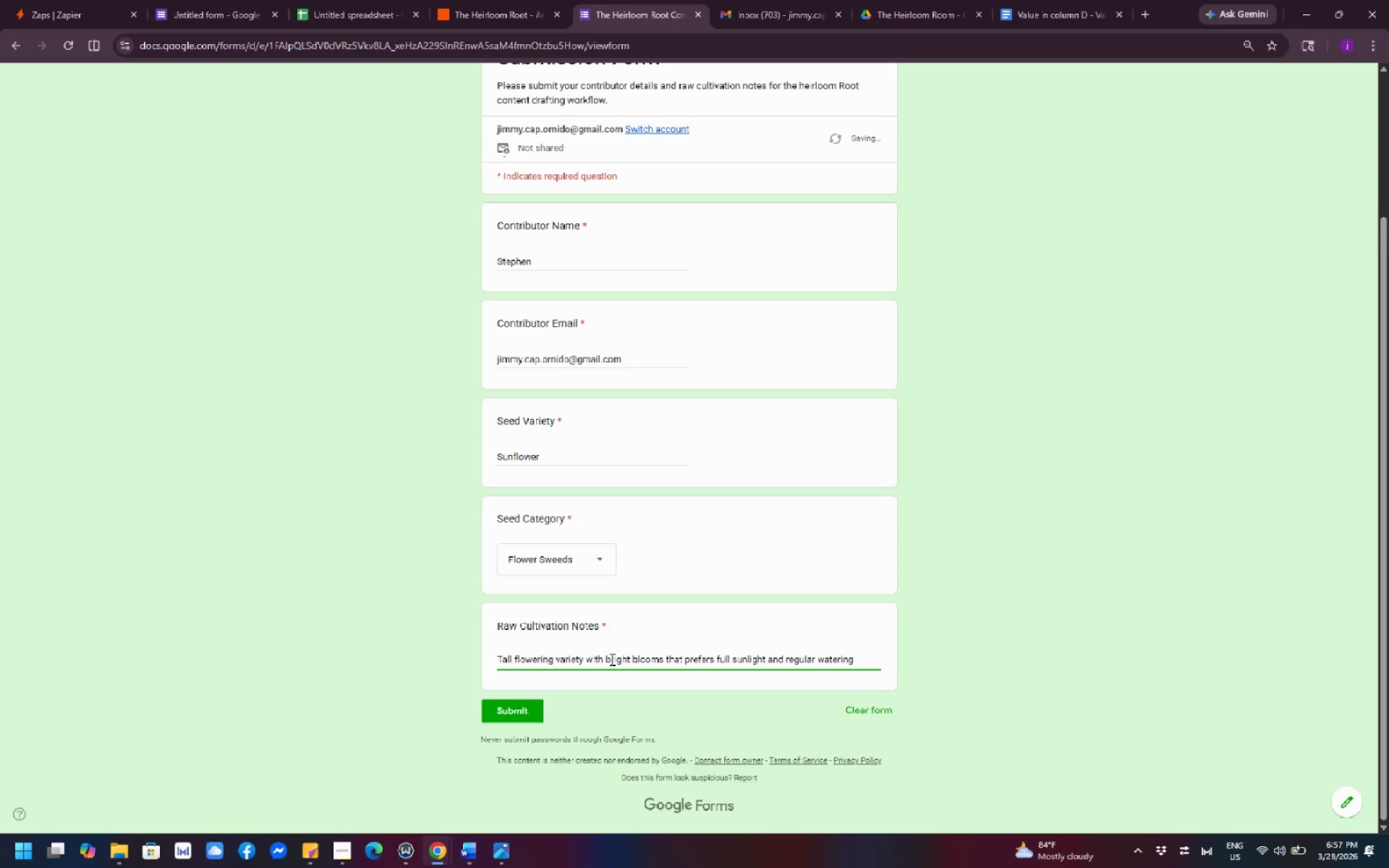 
wait(6.08)
 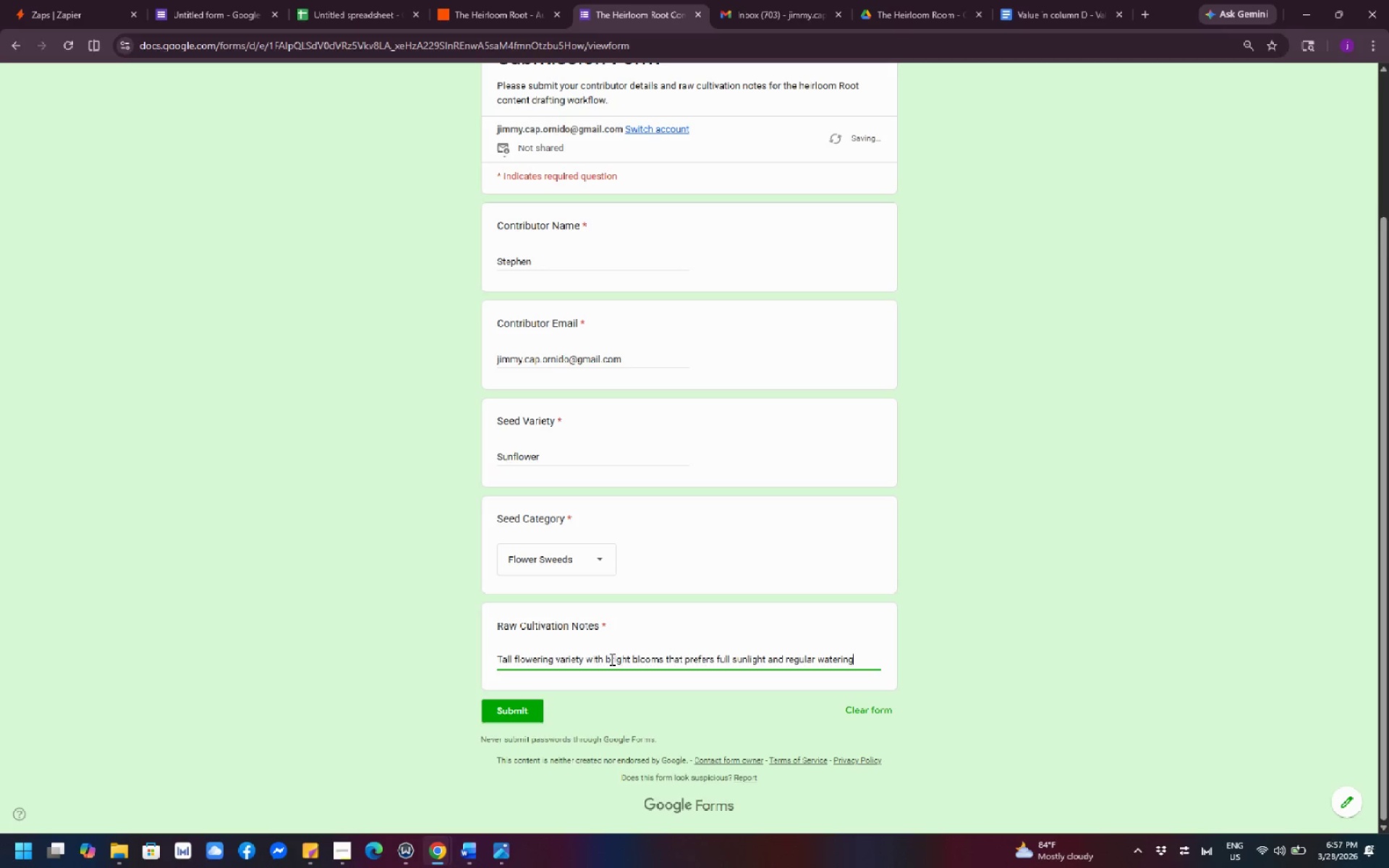 
left_click([598, 565])
 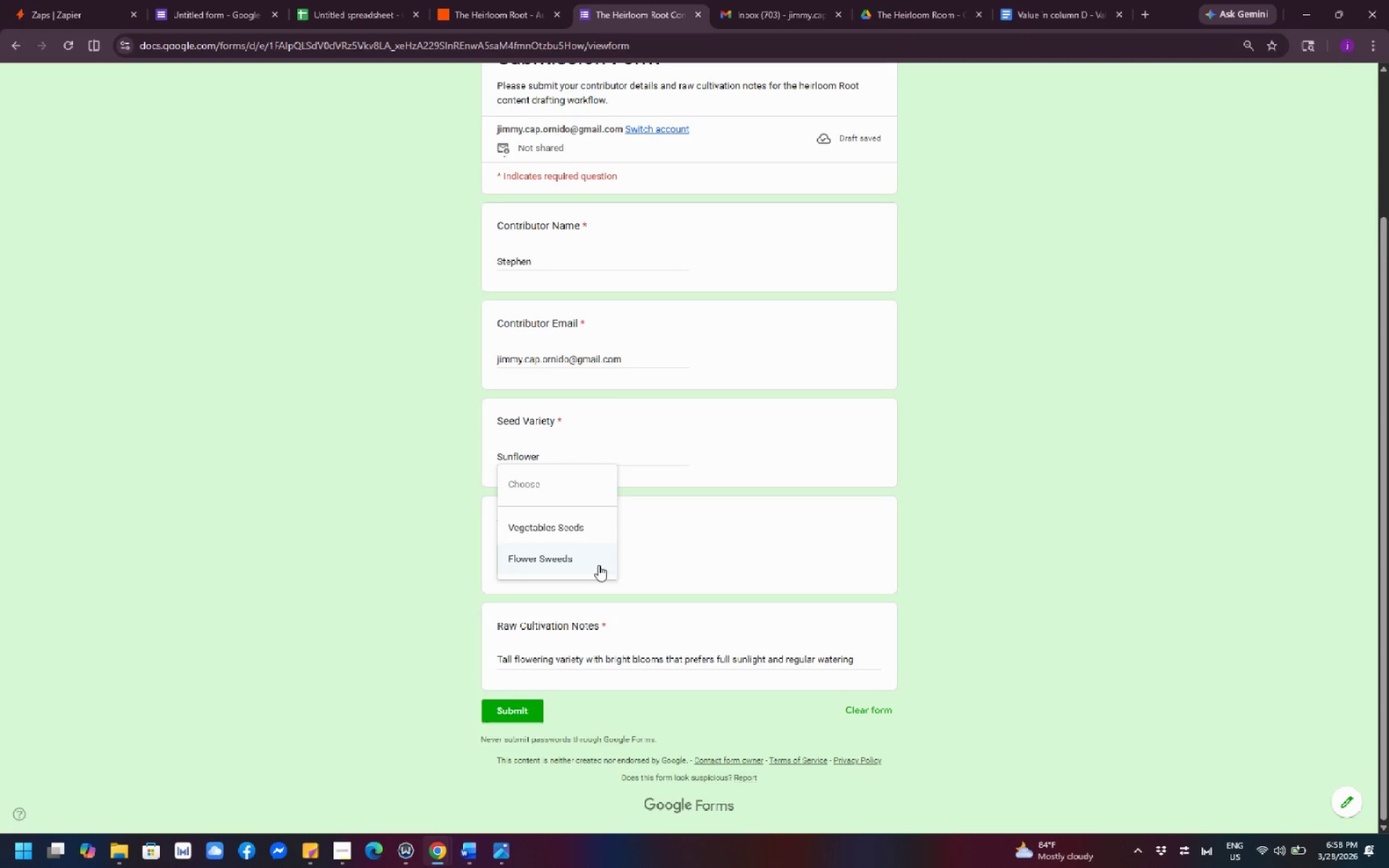 
left_click([683, 563])
 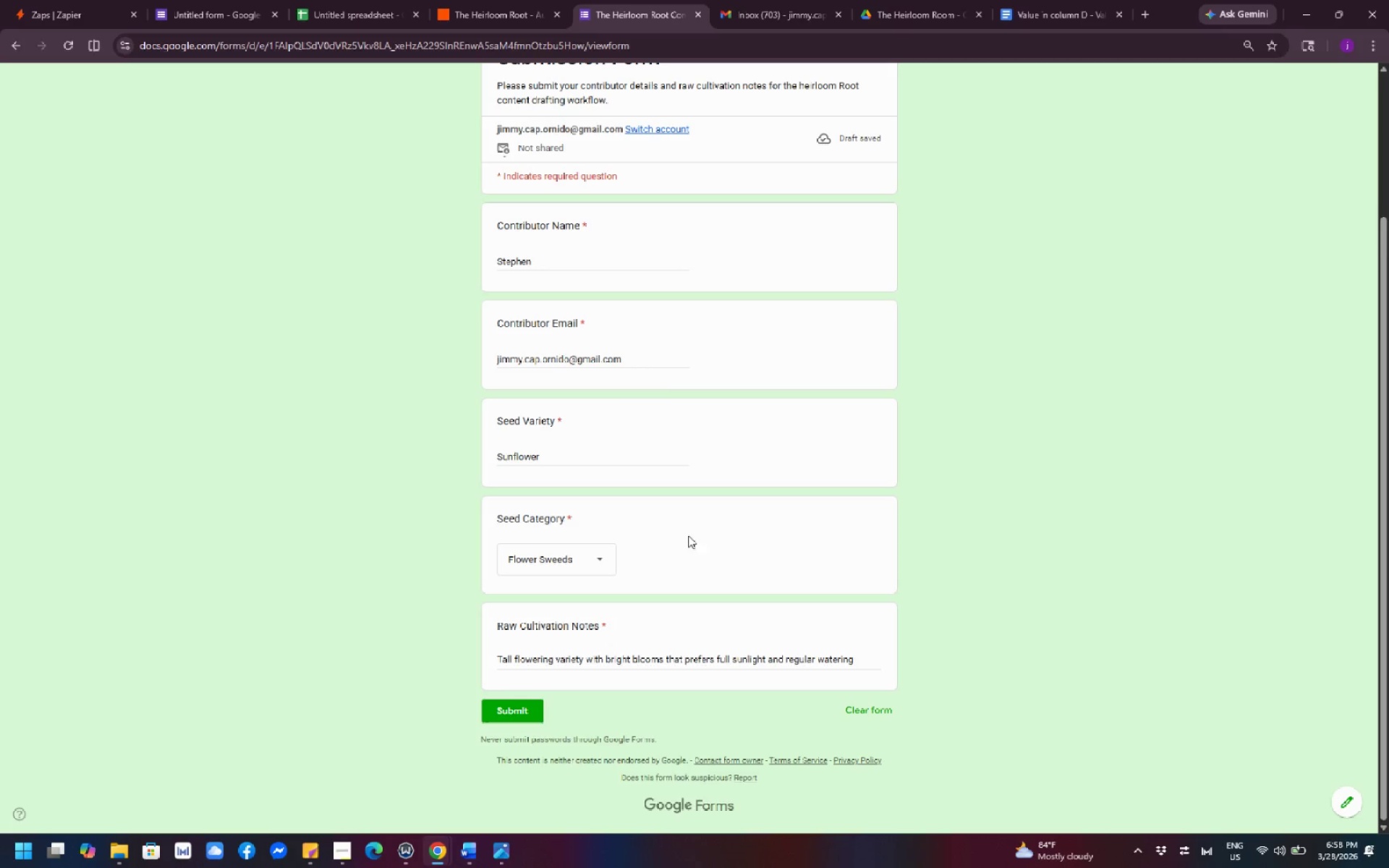 
scroll: coordinate [742, 451], scroll_direction: up, amount: 7.0
 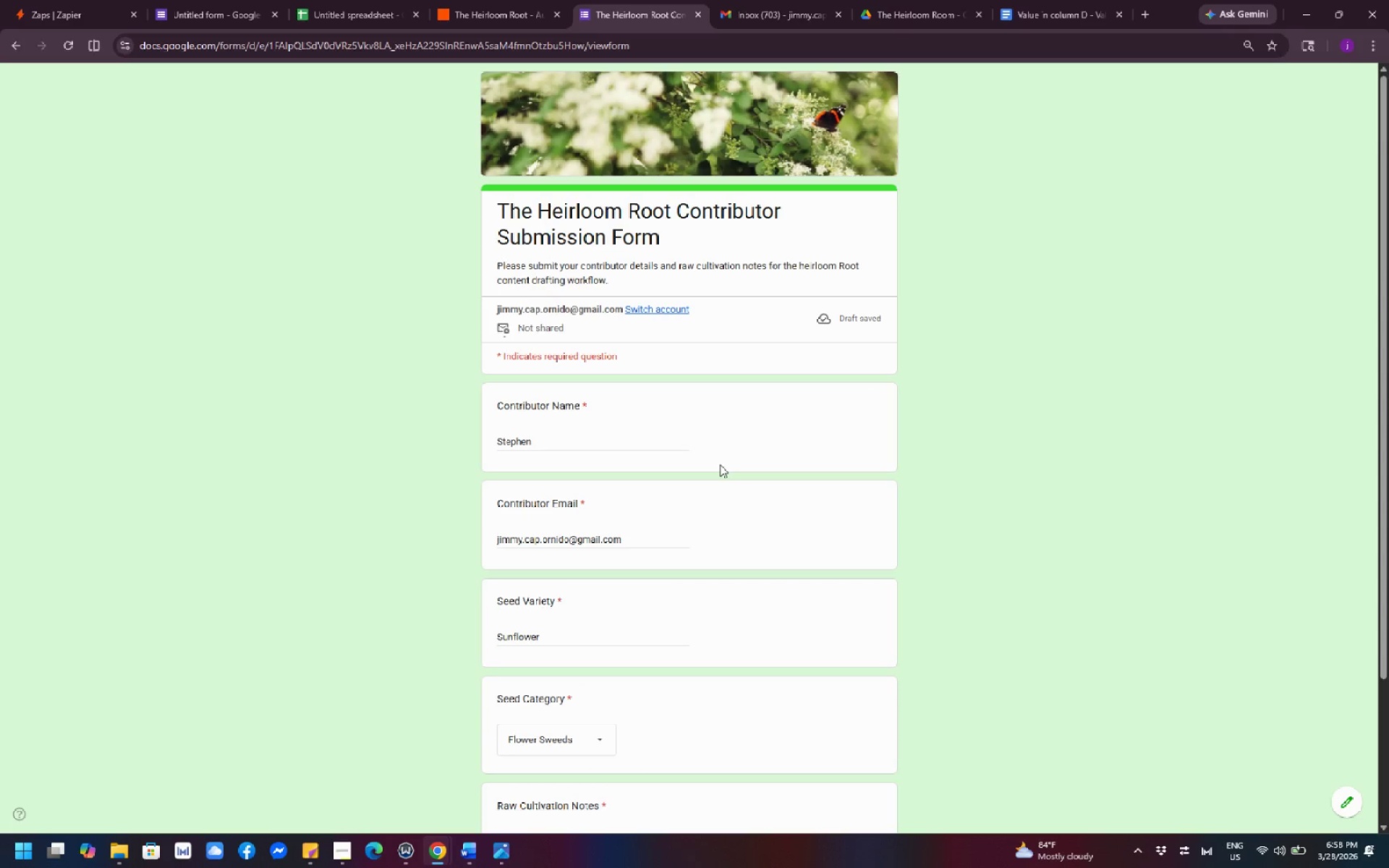 
scroll: coordinate [713, 482], scroll_direction: down, amount: 5.0
 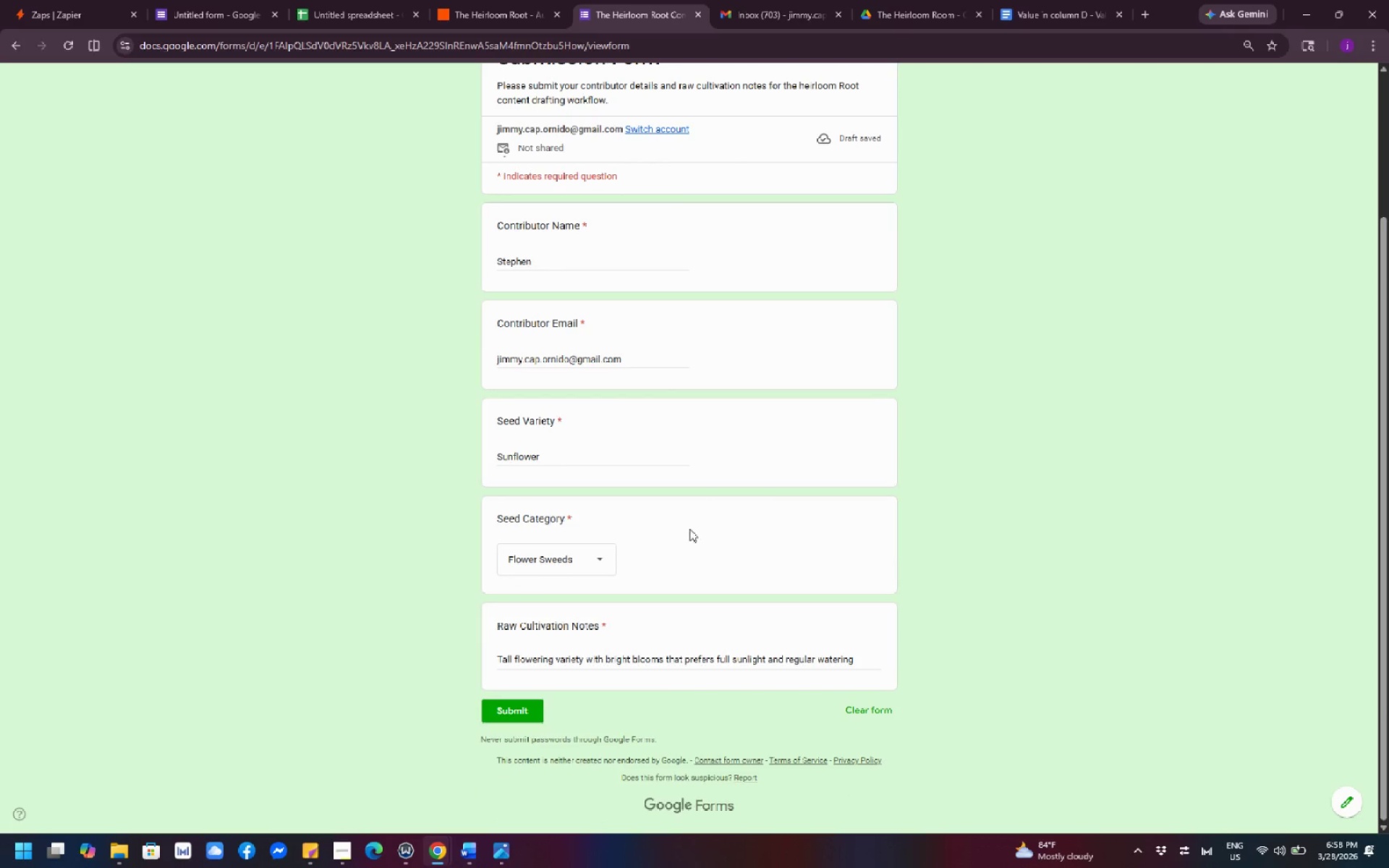 
scroll: coordinate [1164, 216], scroll_direction: up, amount: 7.0
 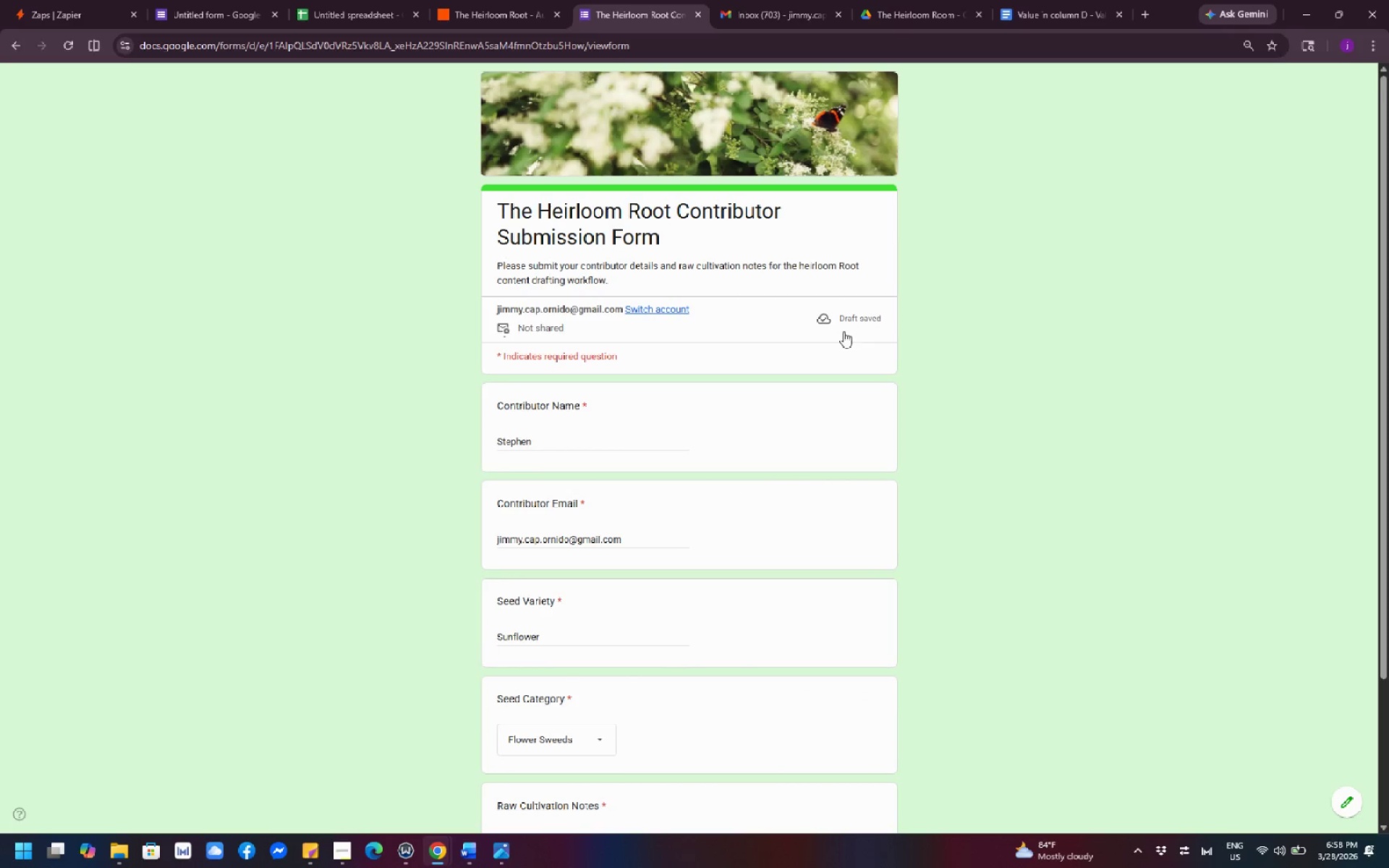 
scroll: coordinate [844, 331], scroll_direction: down, amount: 5.0
 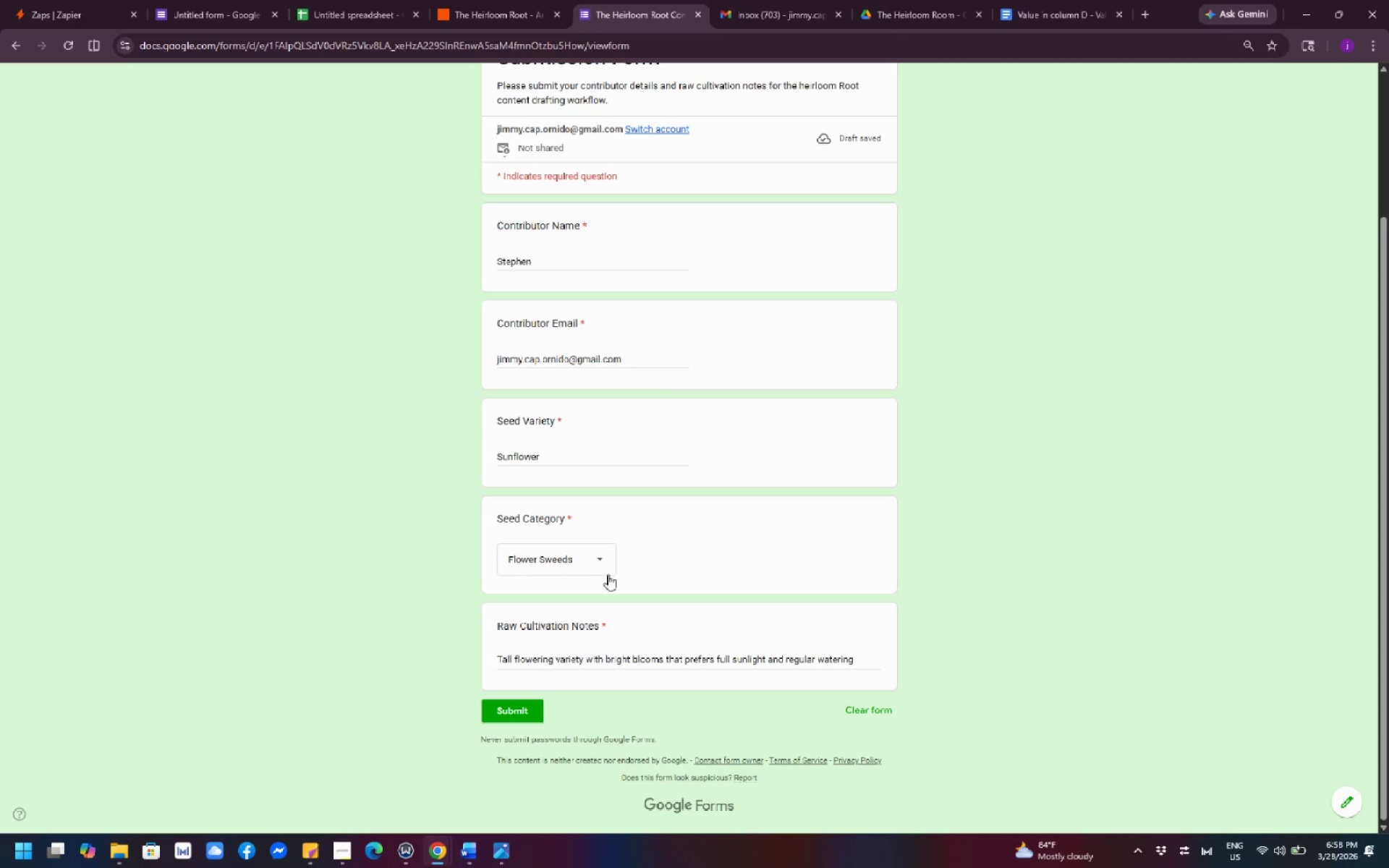 
left_click([592, 558])
 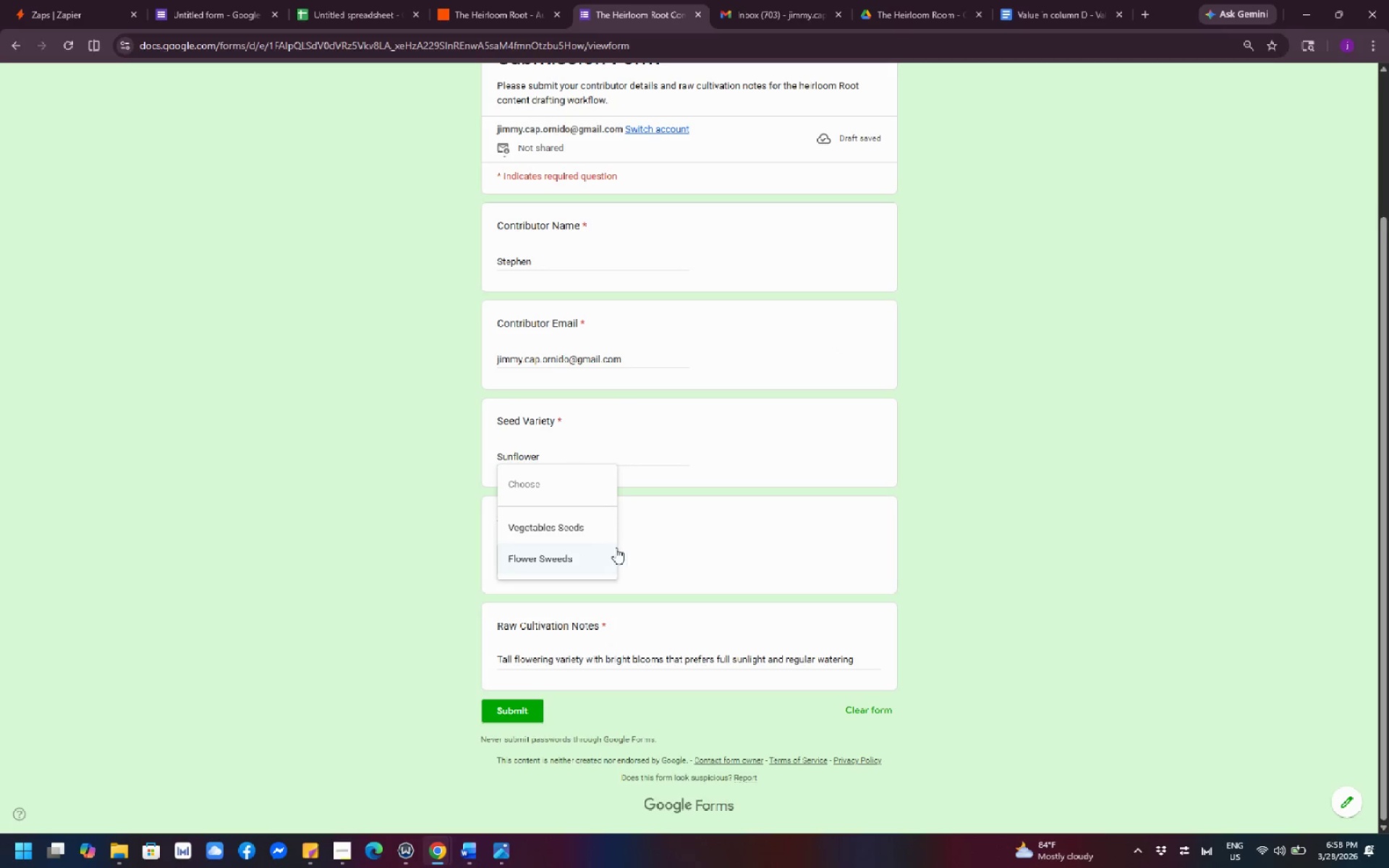 
left_click([1039, 417])
 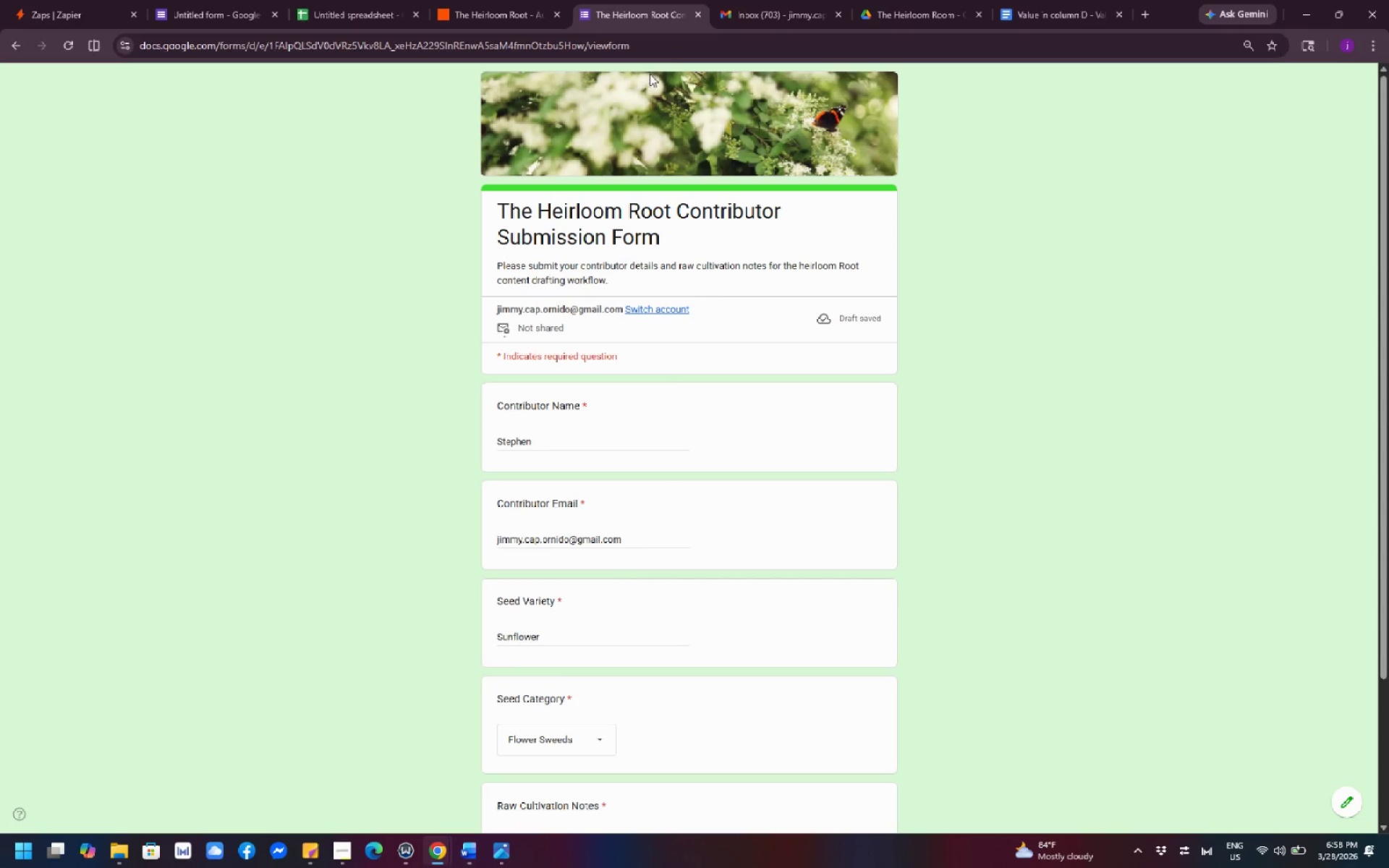 
scroll: coordinate [663, 149], scroll_direction: up, amount: 5.0
 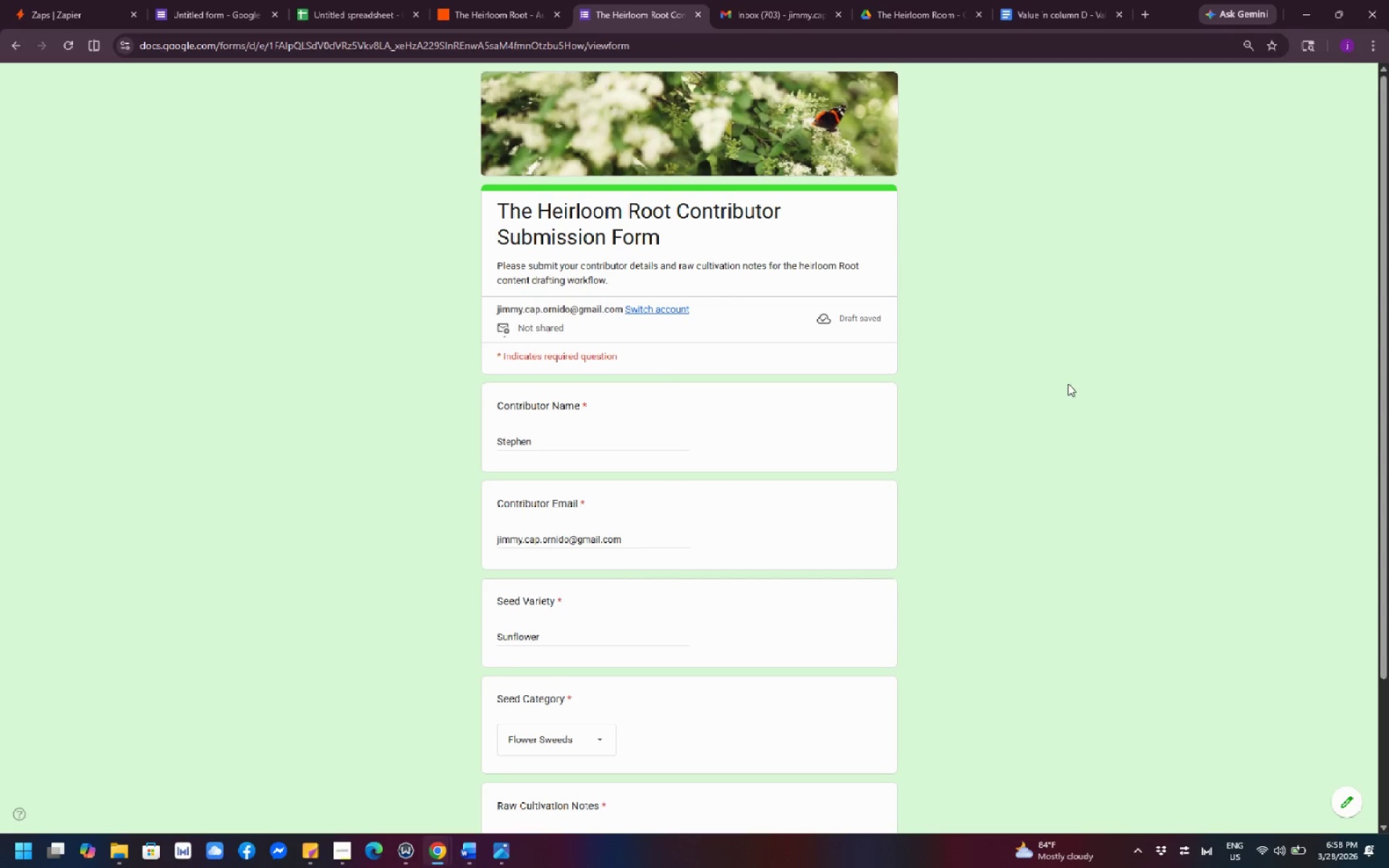 
scroll: coordinate [1069, 371], scroll_direction: down, amount: 5.0
 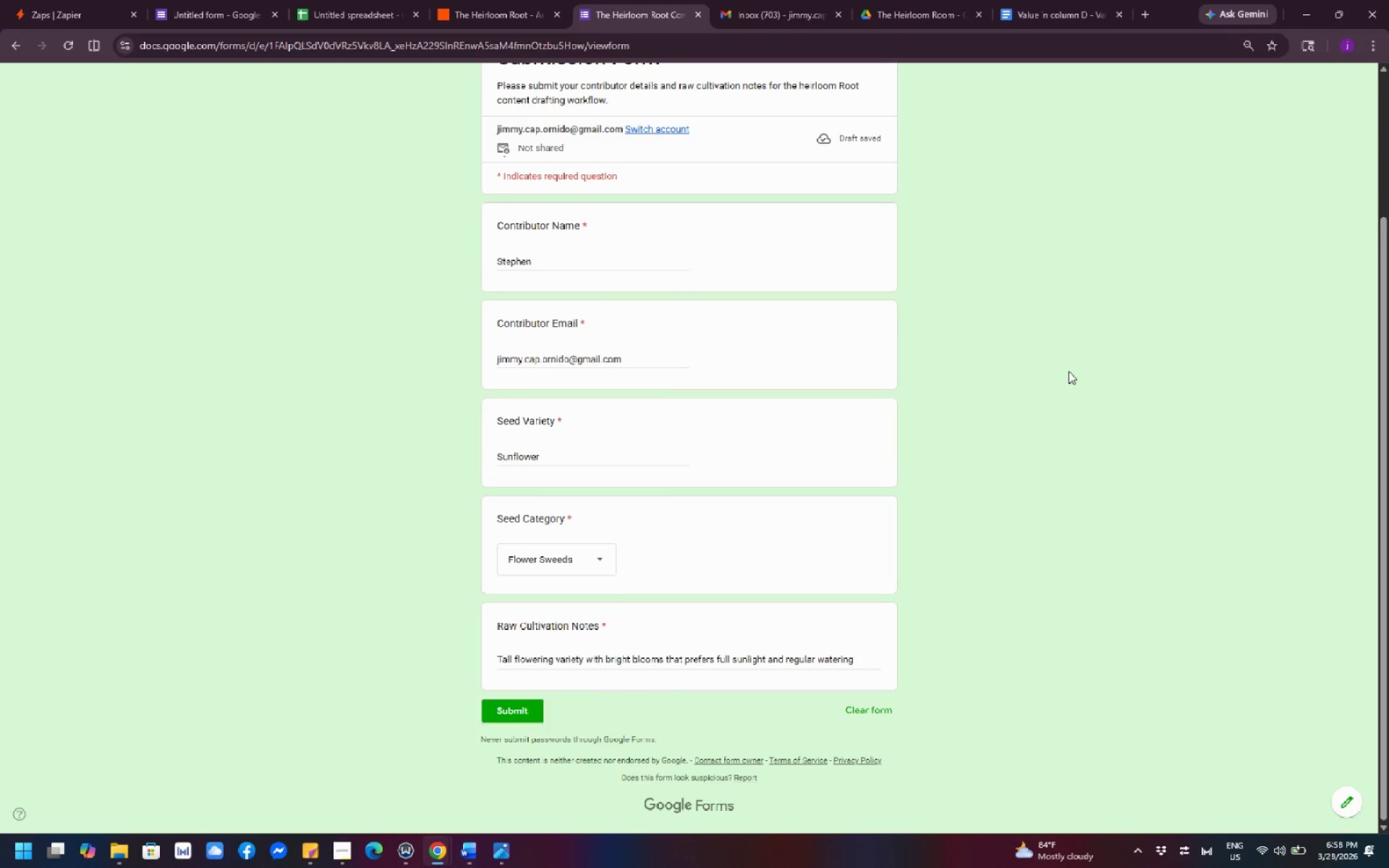 
scroll: coordinate [1069, 370], scroll_direction: up, amount: 2.0
 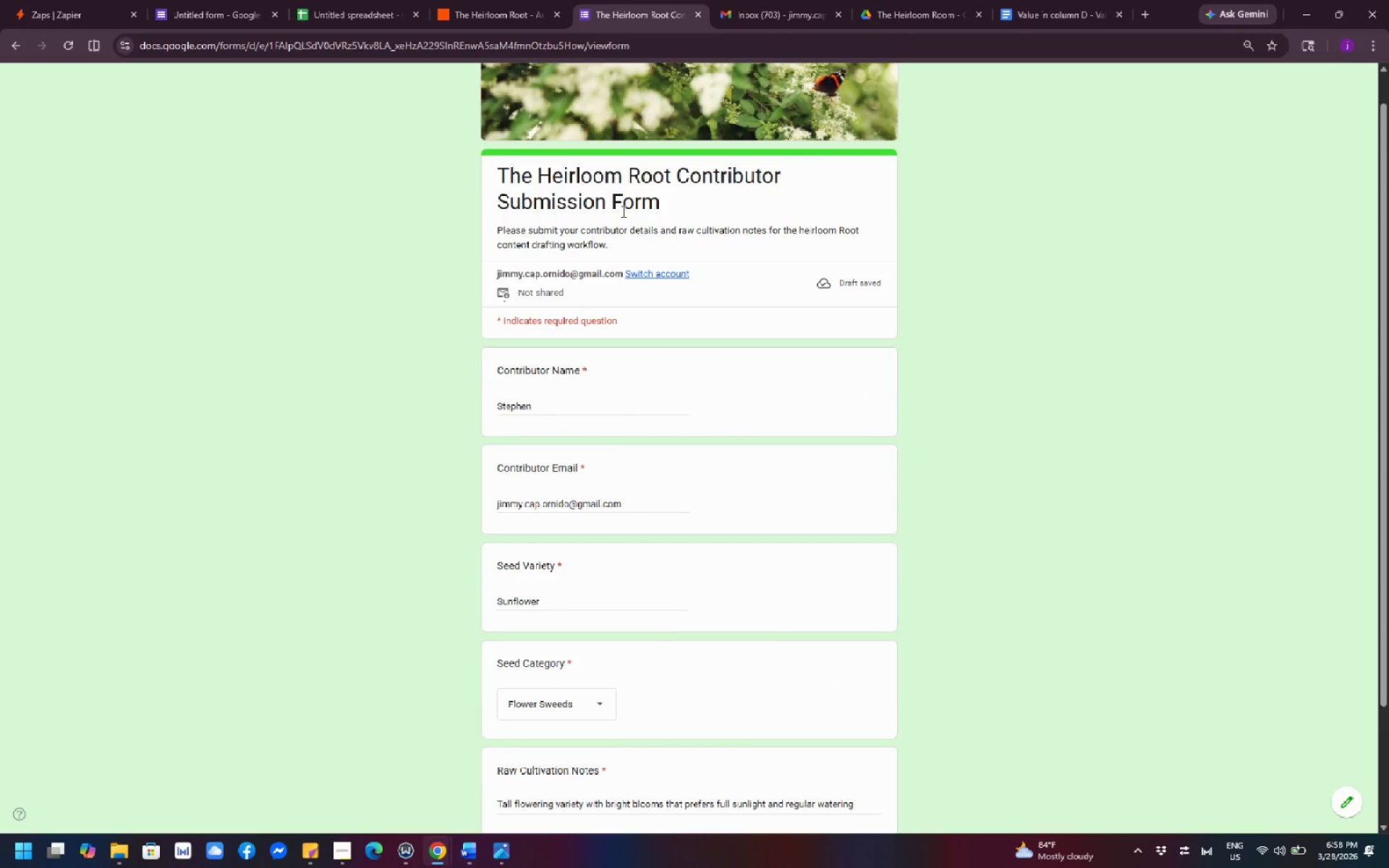 
left_click([581, 186])
 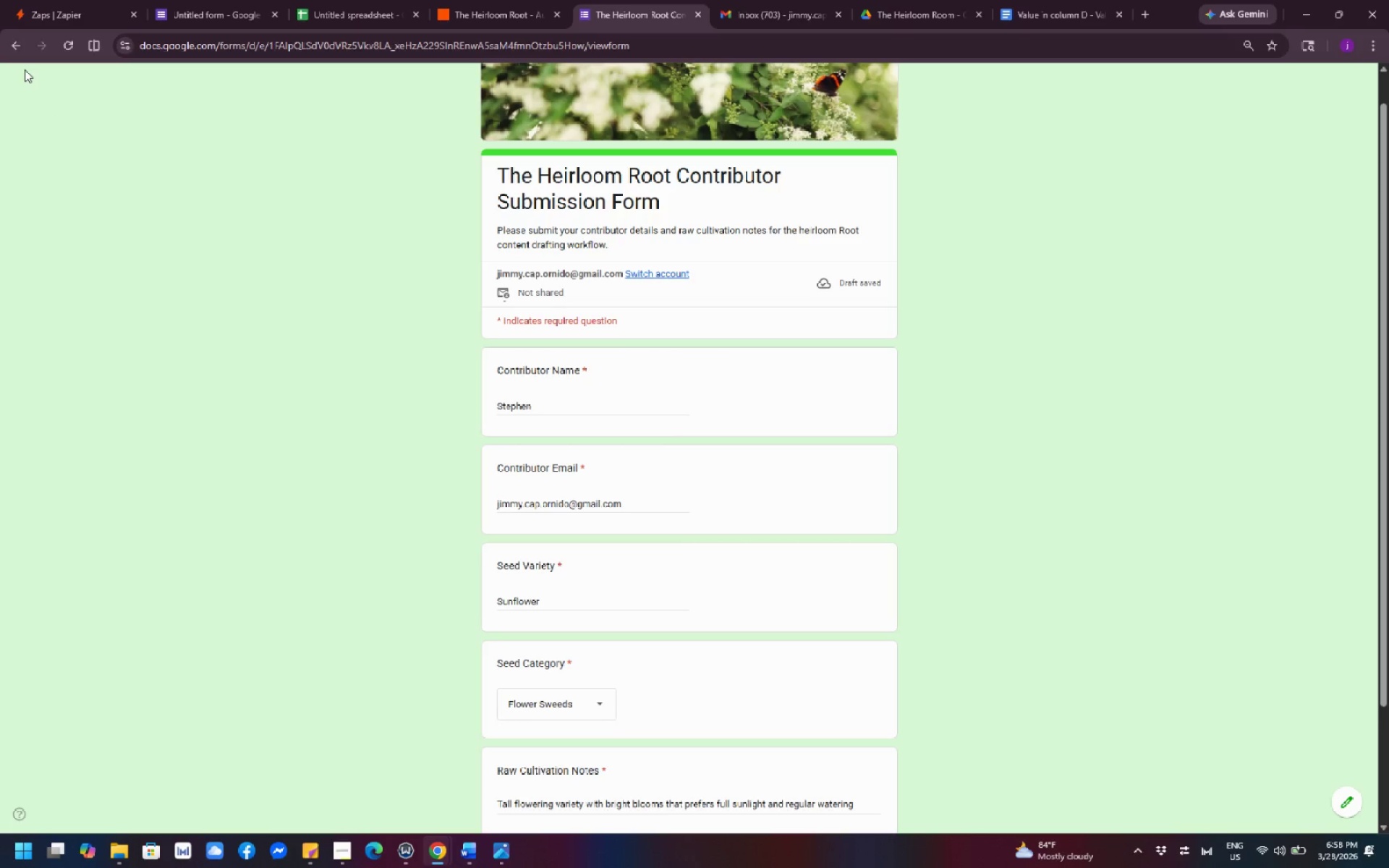 
scroll: coordinate [603, 482], scroll_direction: down, amount: 4.0
 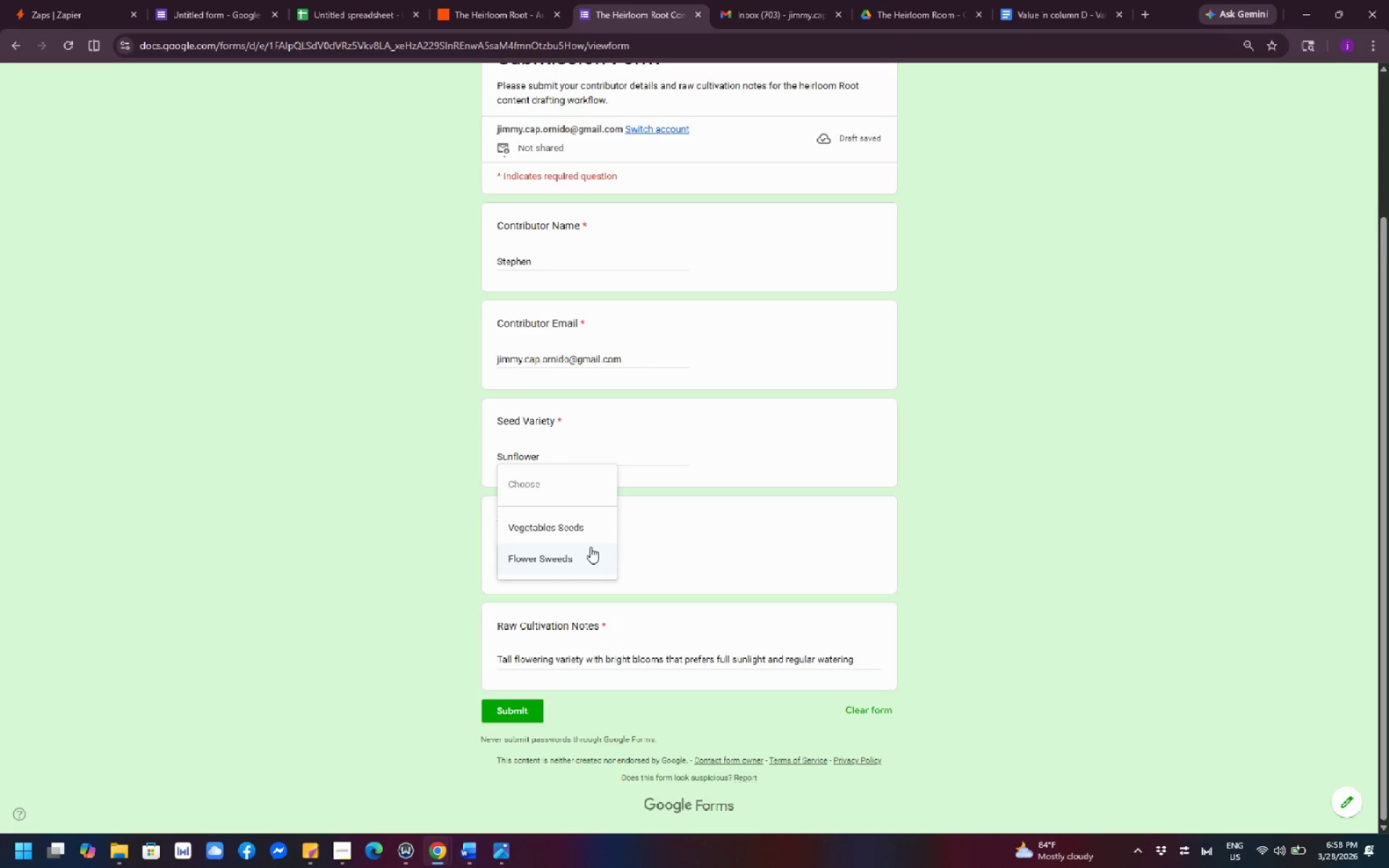 
wait(24.53)
 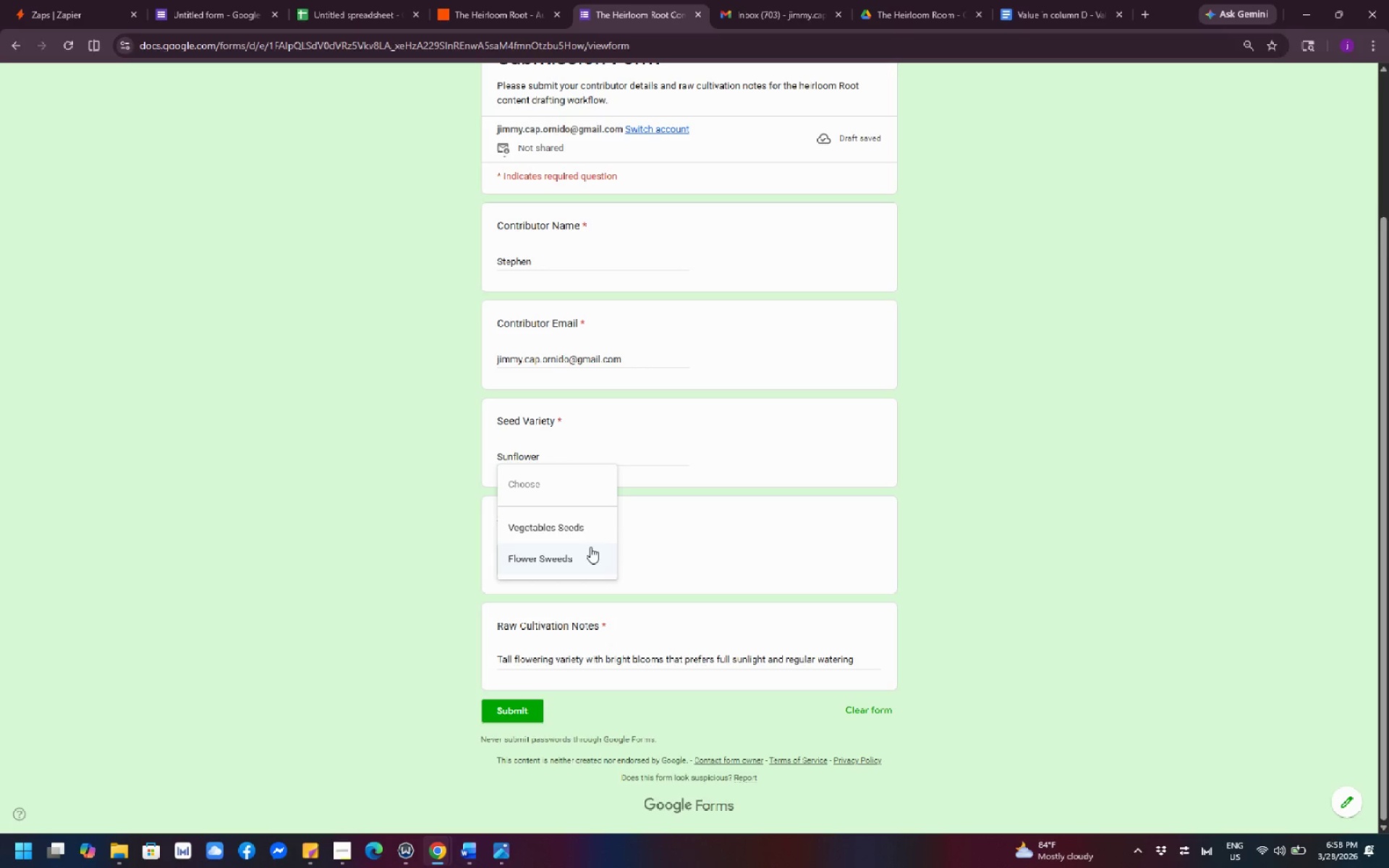 
mouse_move([29, 858])
 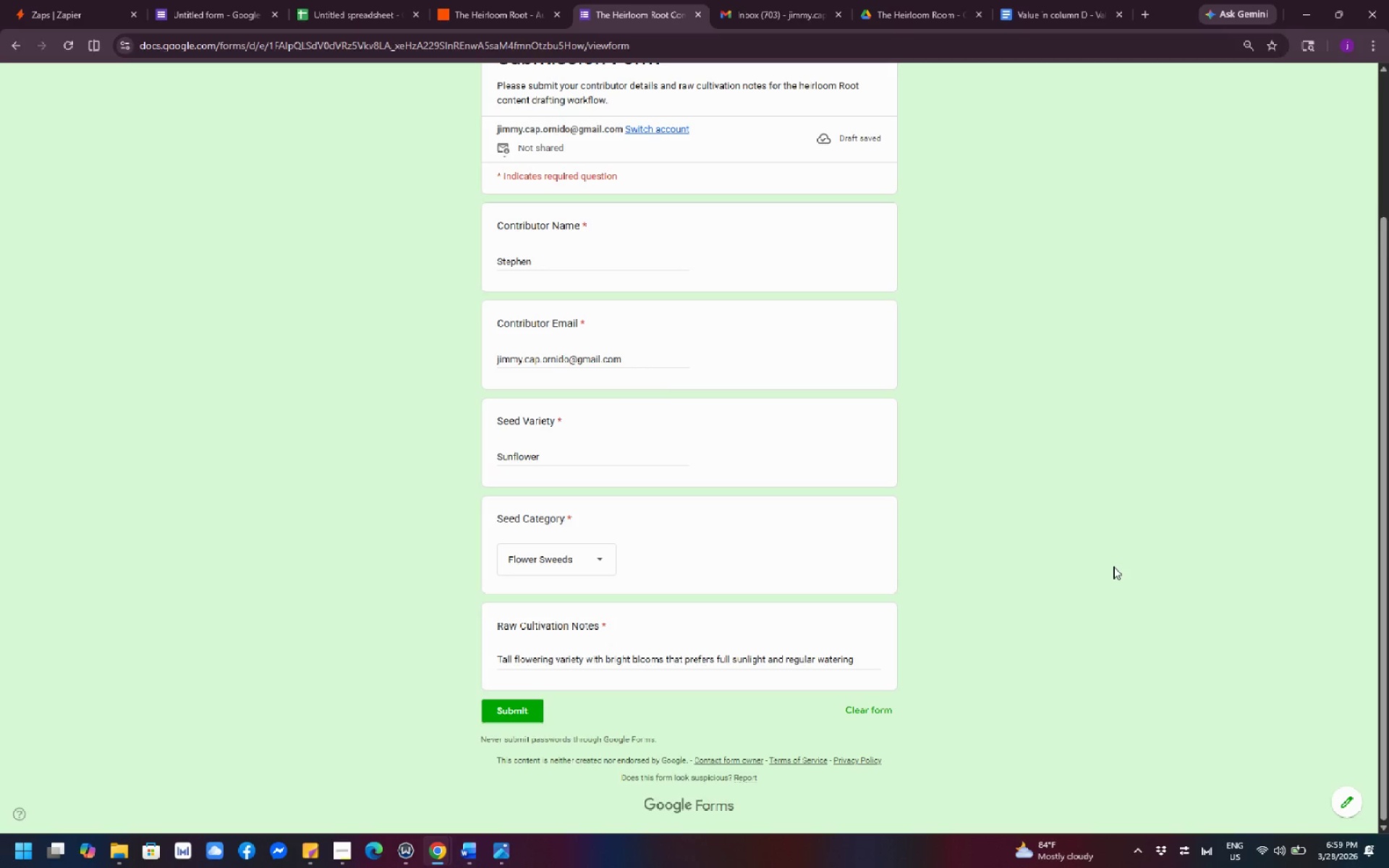 
wait(11.03)
 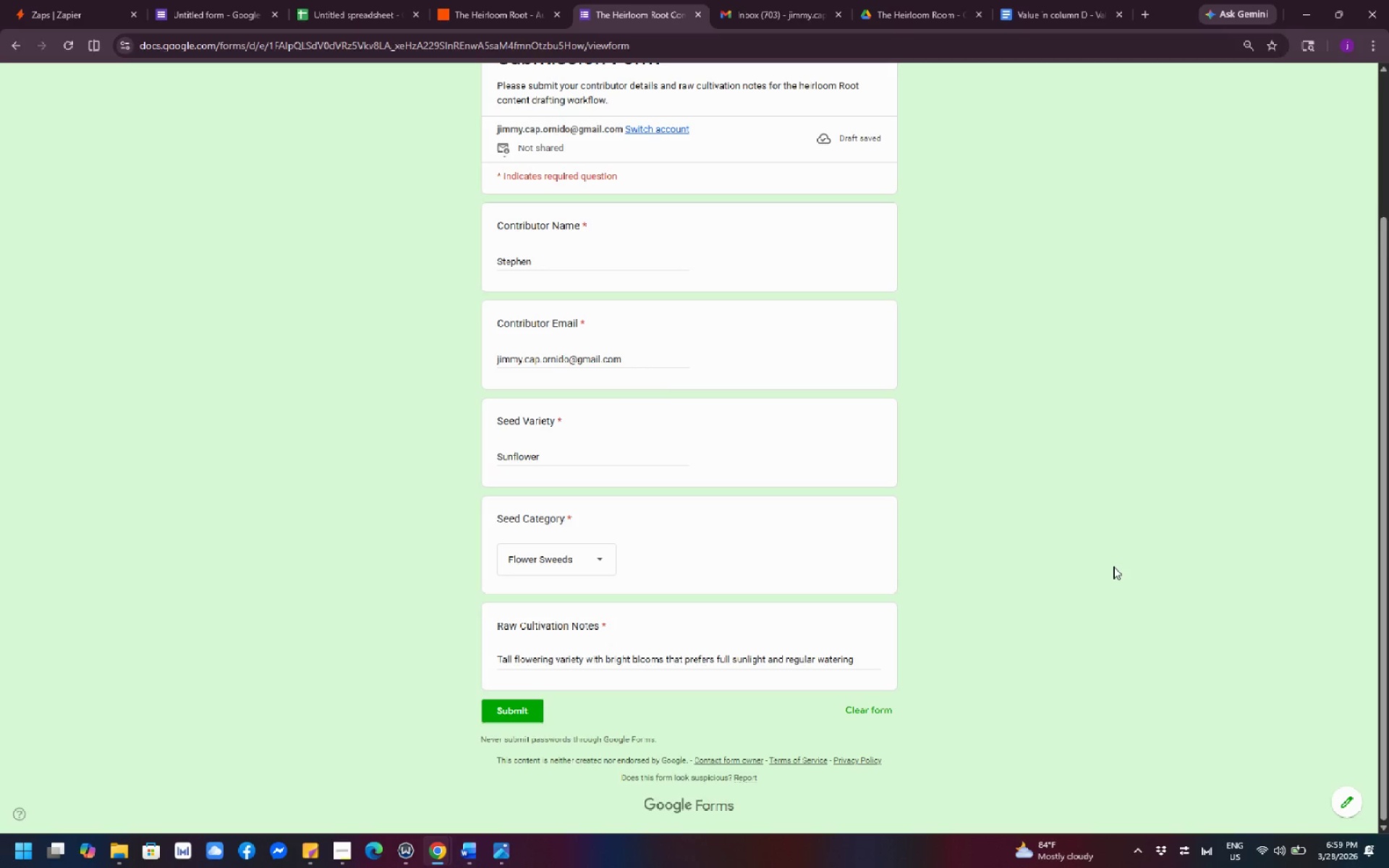 
scroll: coordinate [1349, 494], scroll_direction: up, amount: 10.0
 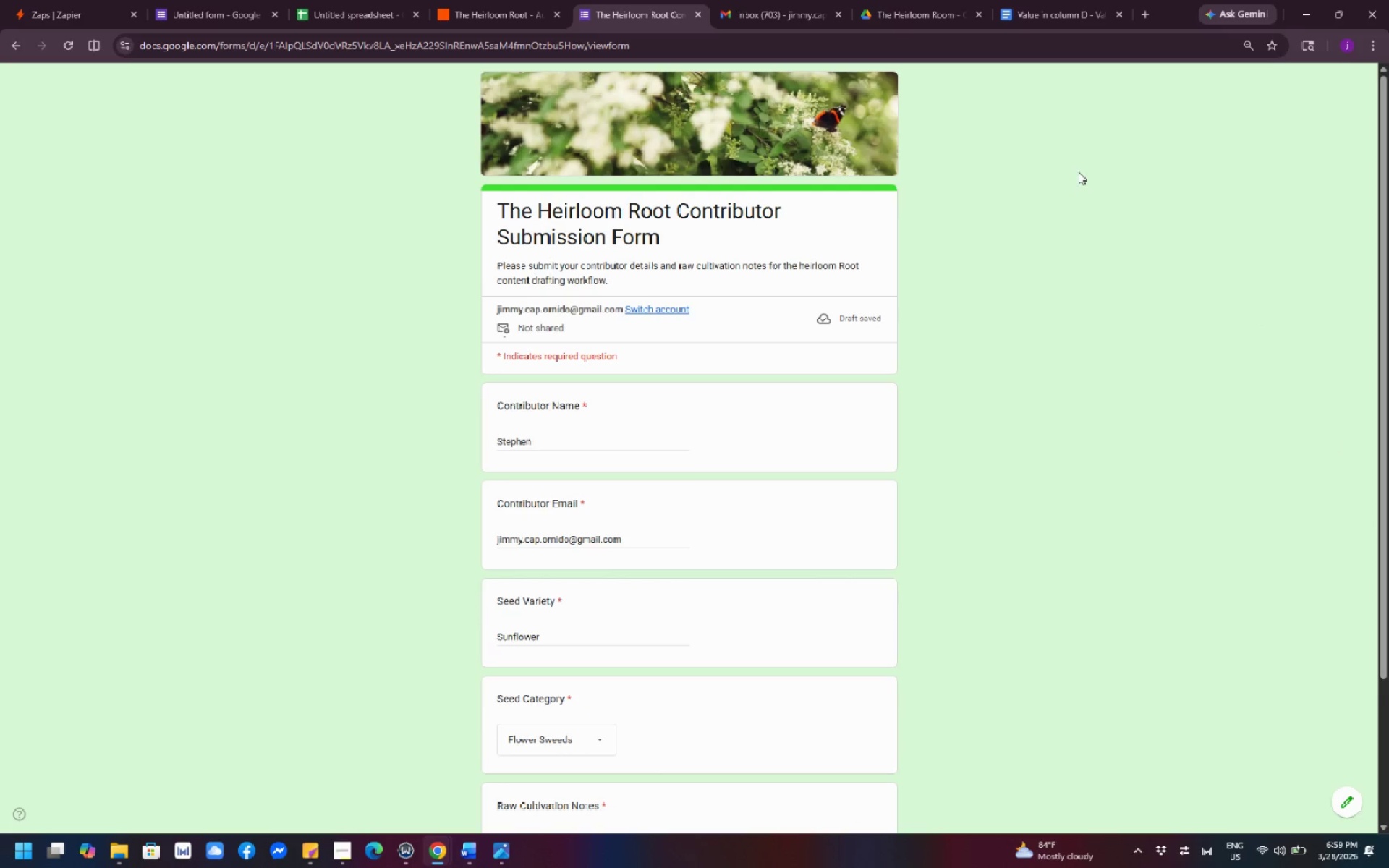 
left_click([1118, 196])
 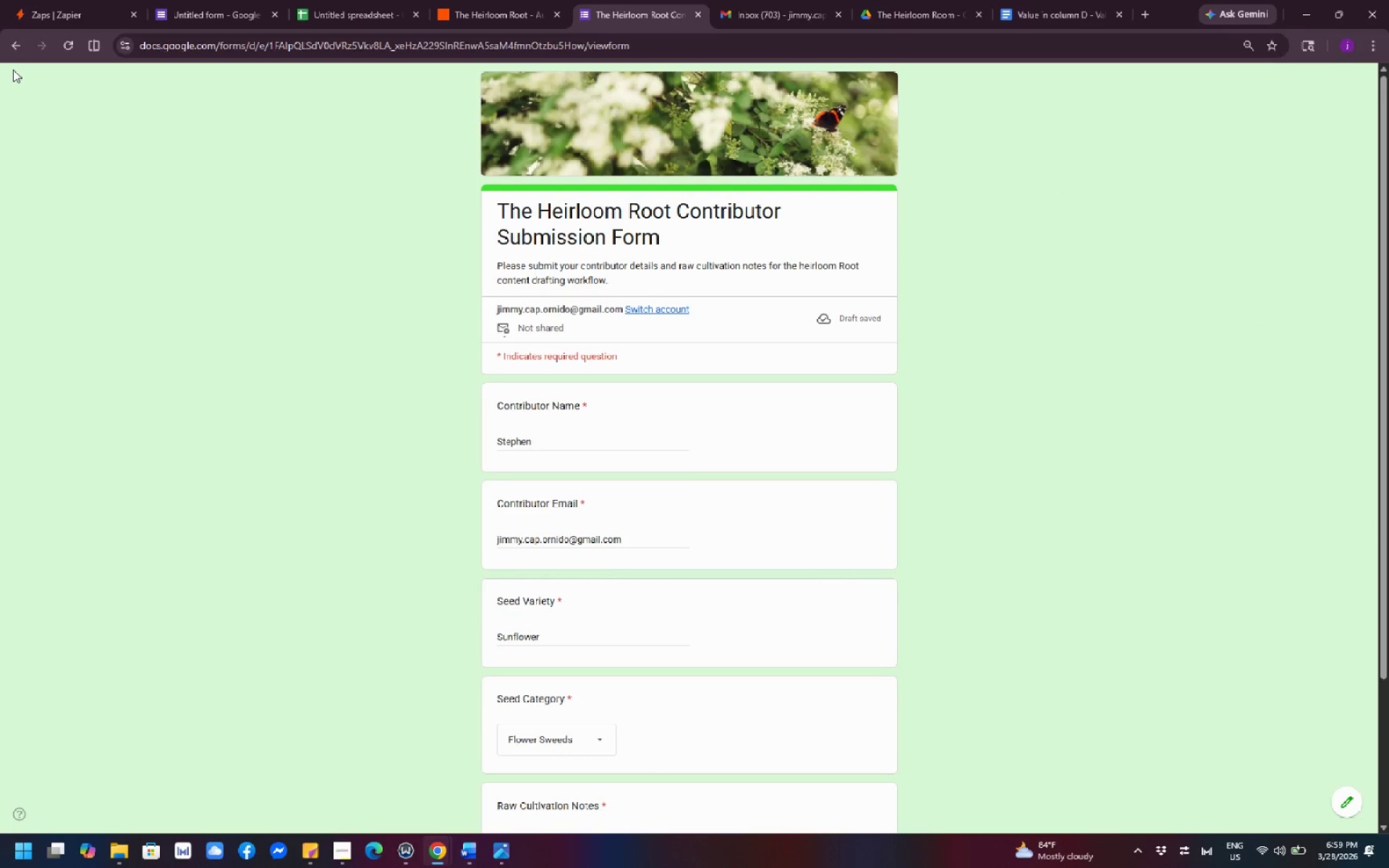 
left_click([11, 41])
 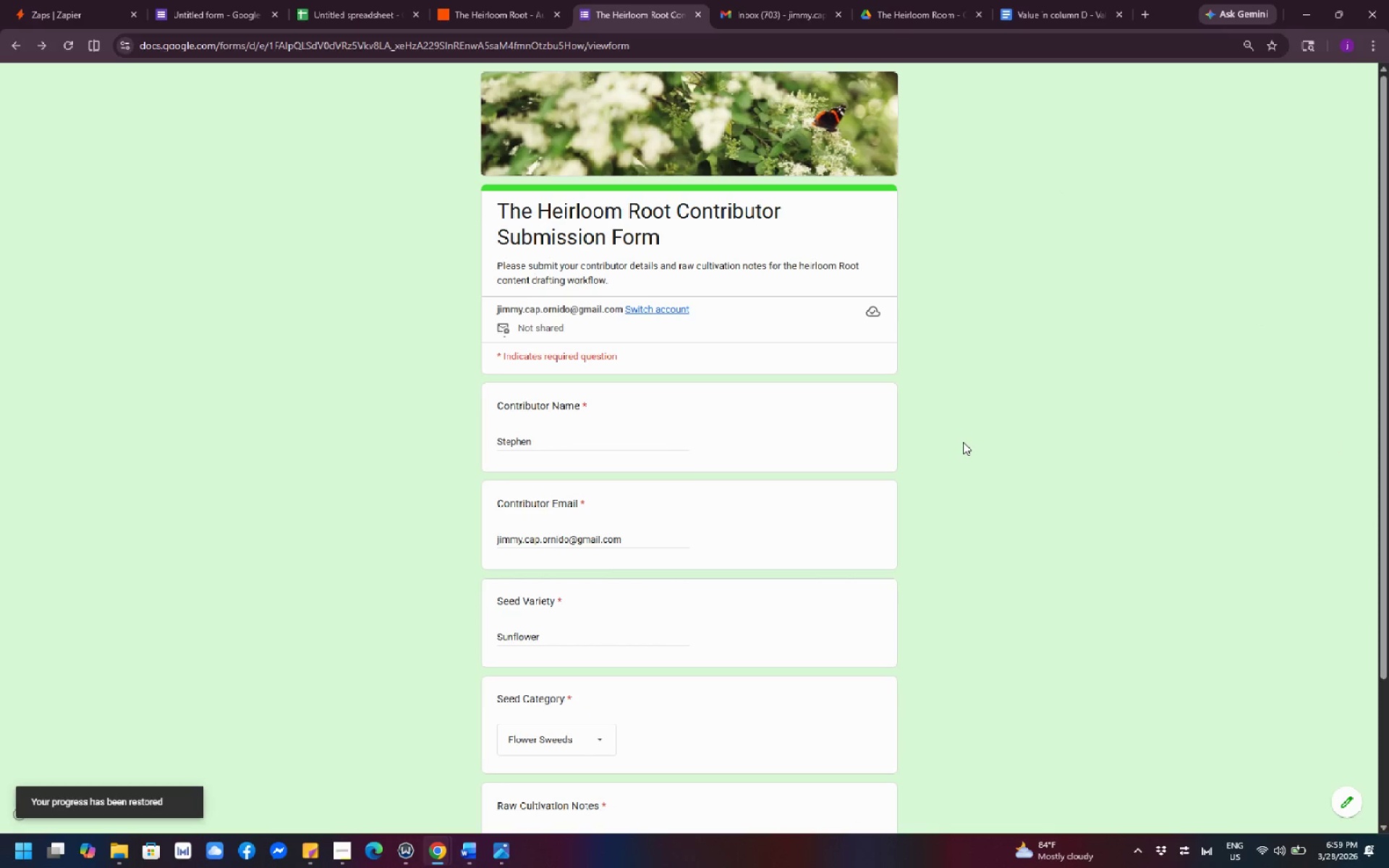 
scroll: coordinate [710, 534], scroll_direction: down, amount: 11.0
 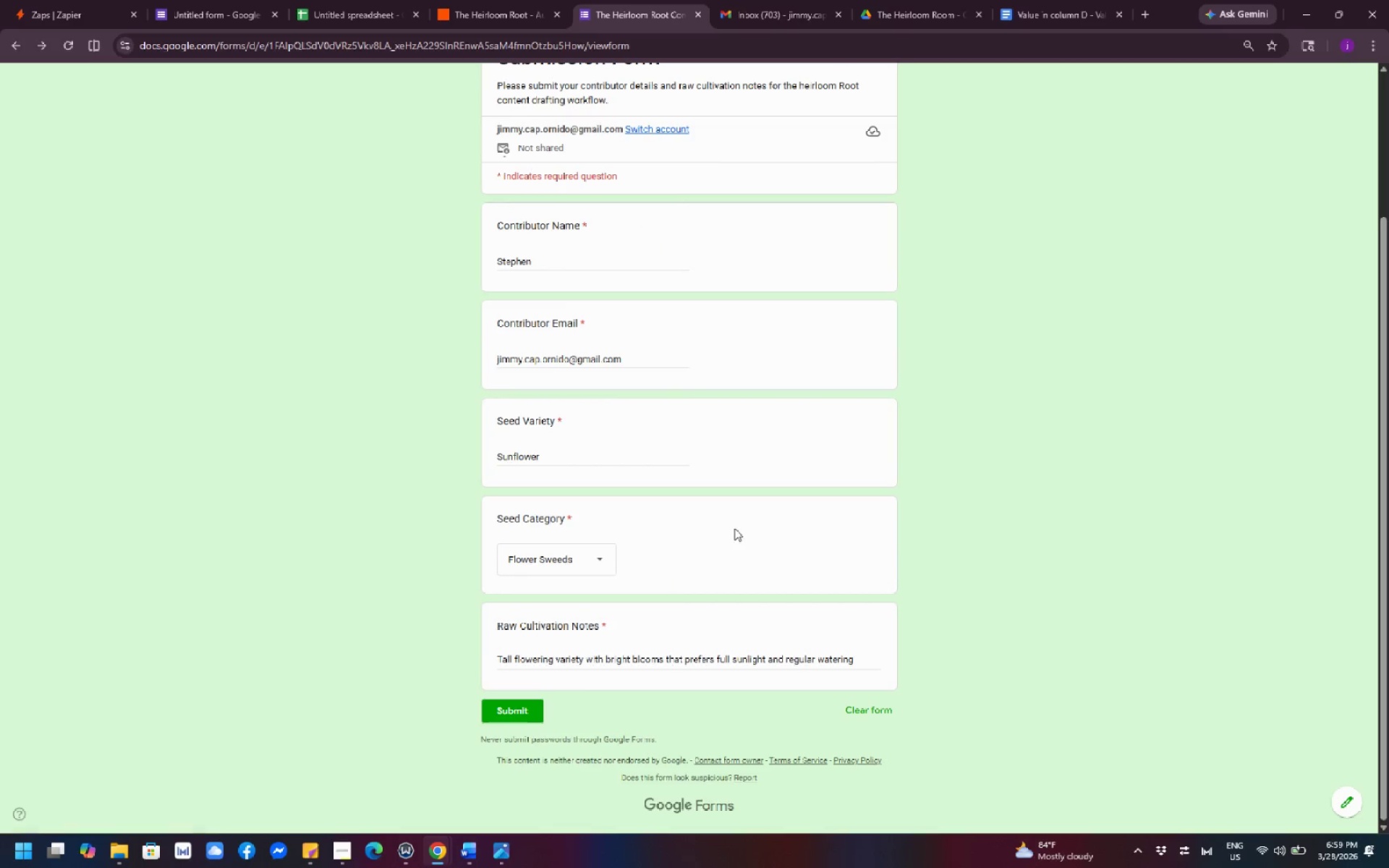 
scroll: coordinate [743, 516], scroll_direction: up, amount: 6.0
 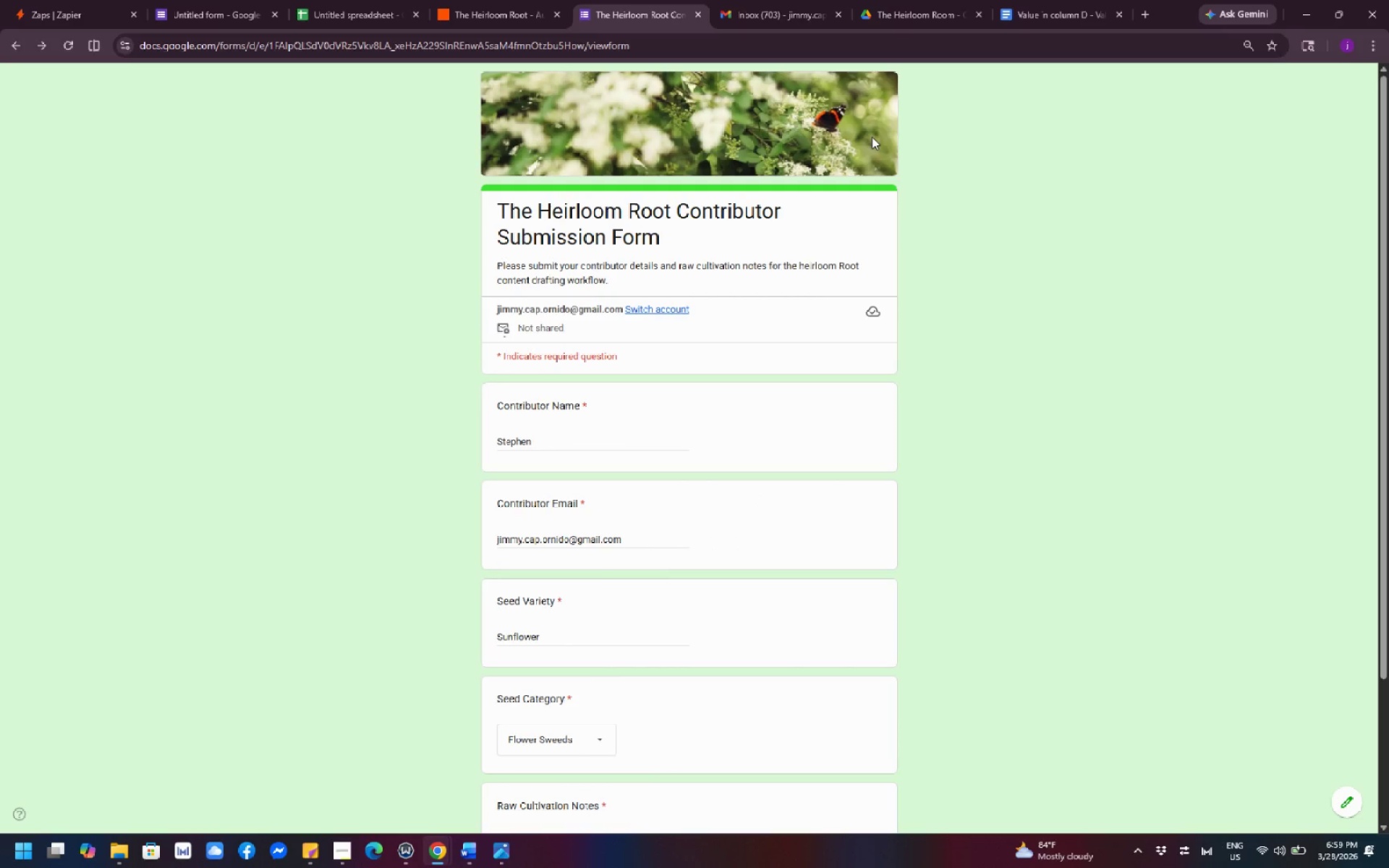 
left_click([832, 114])
 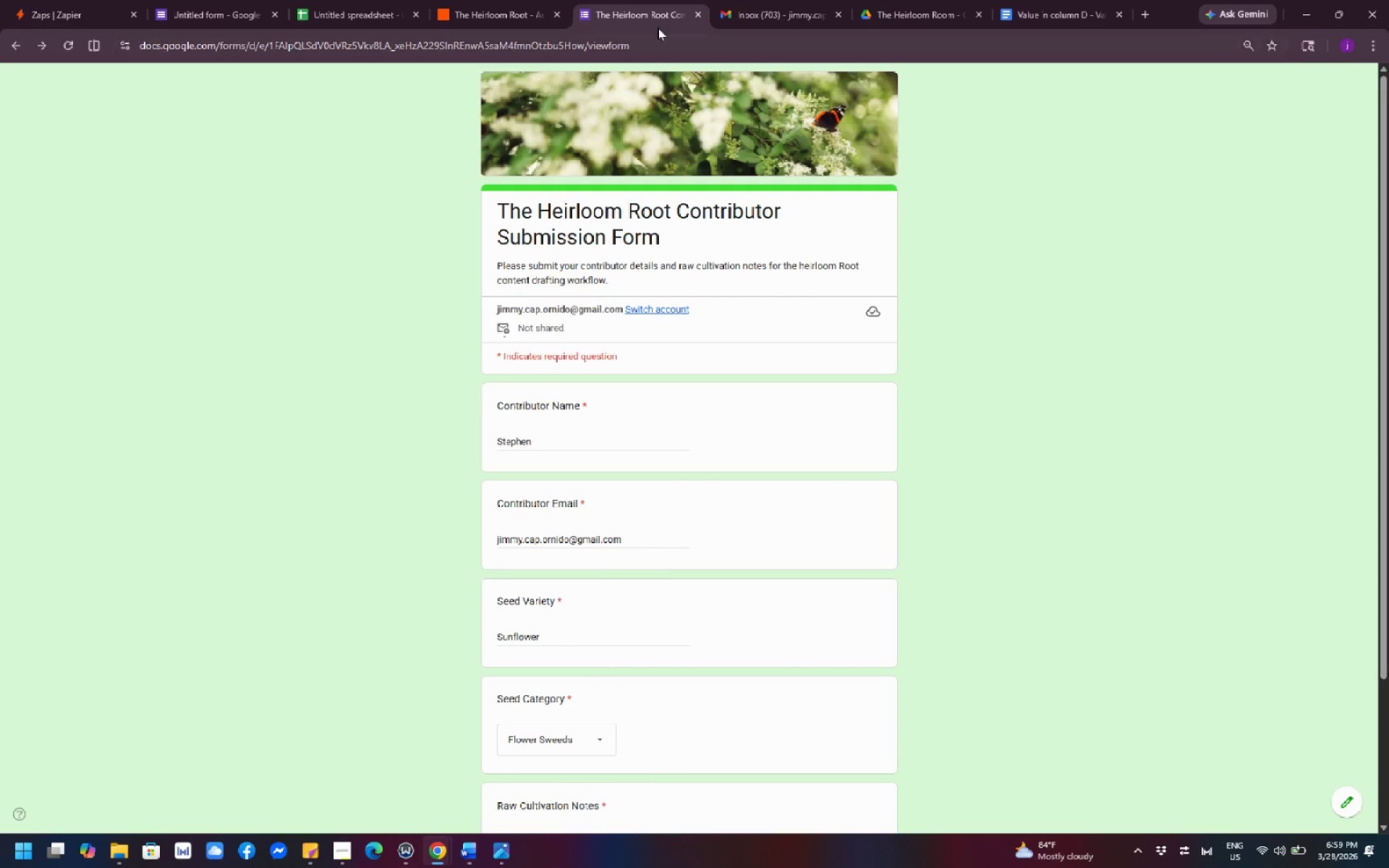 
left_click([631, 8])
 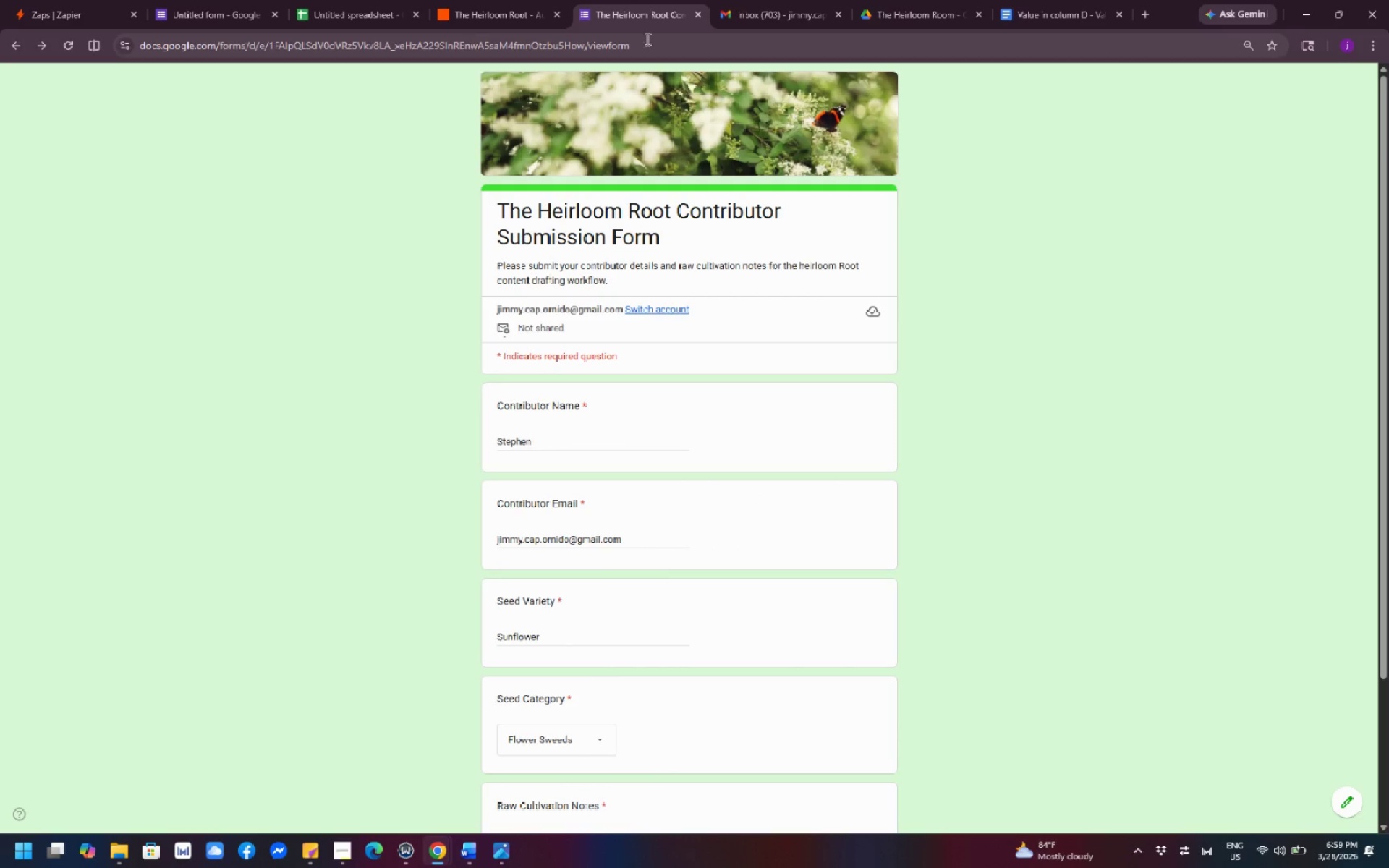 
left_click([659, 20])
 